 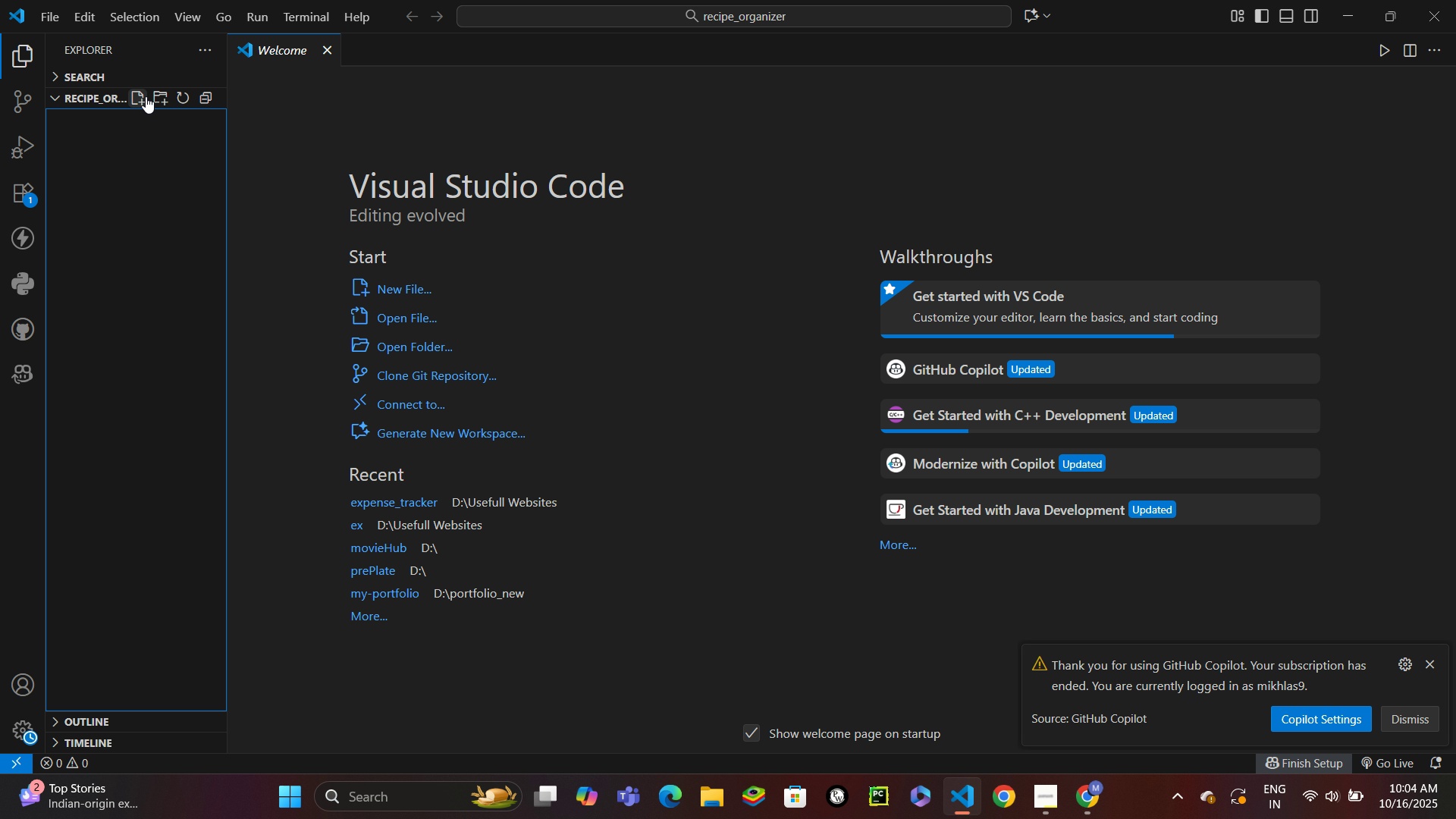 
left_click([143, 97])
 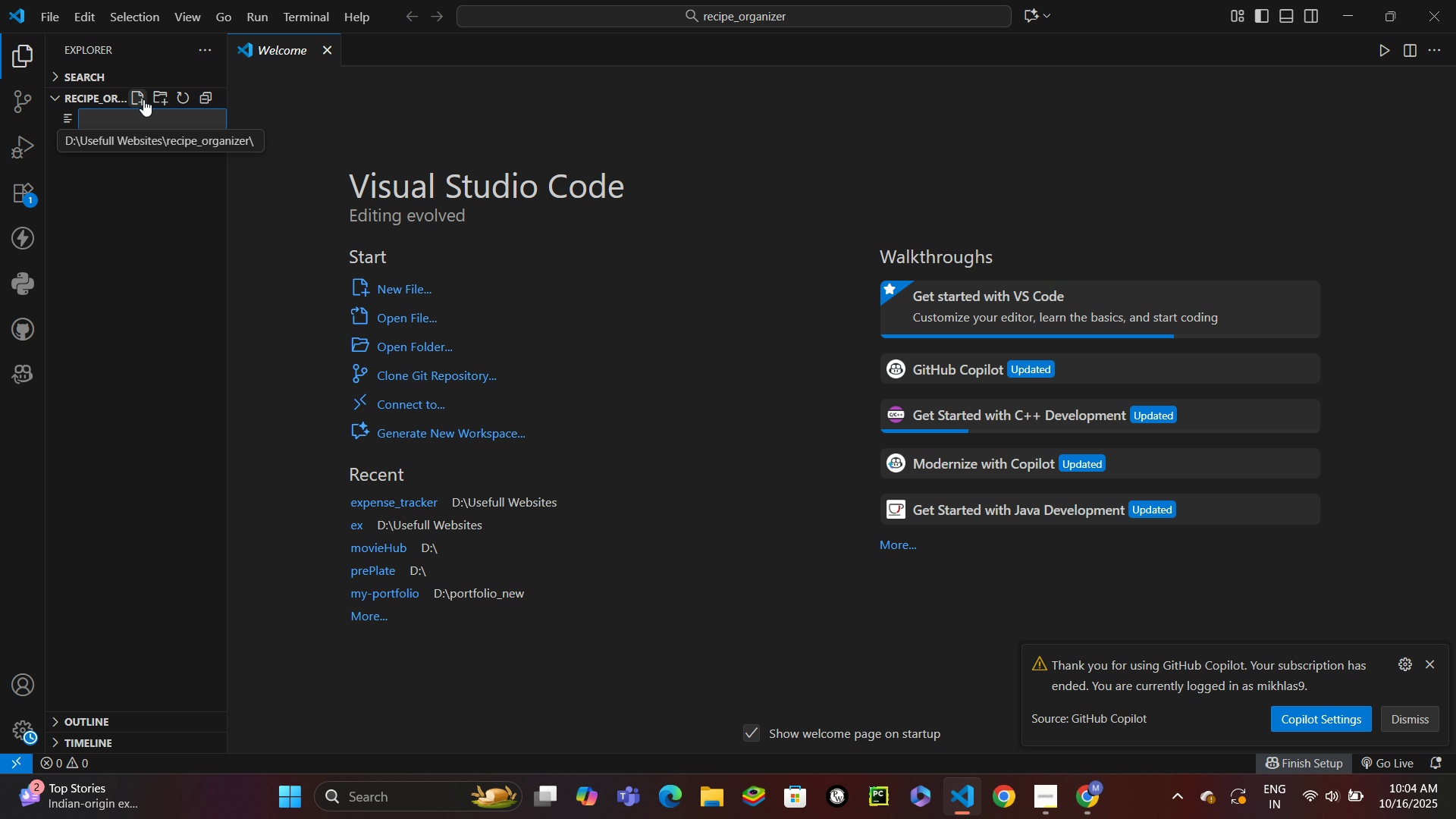 
type(index.html)
 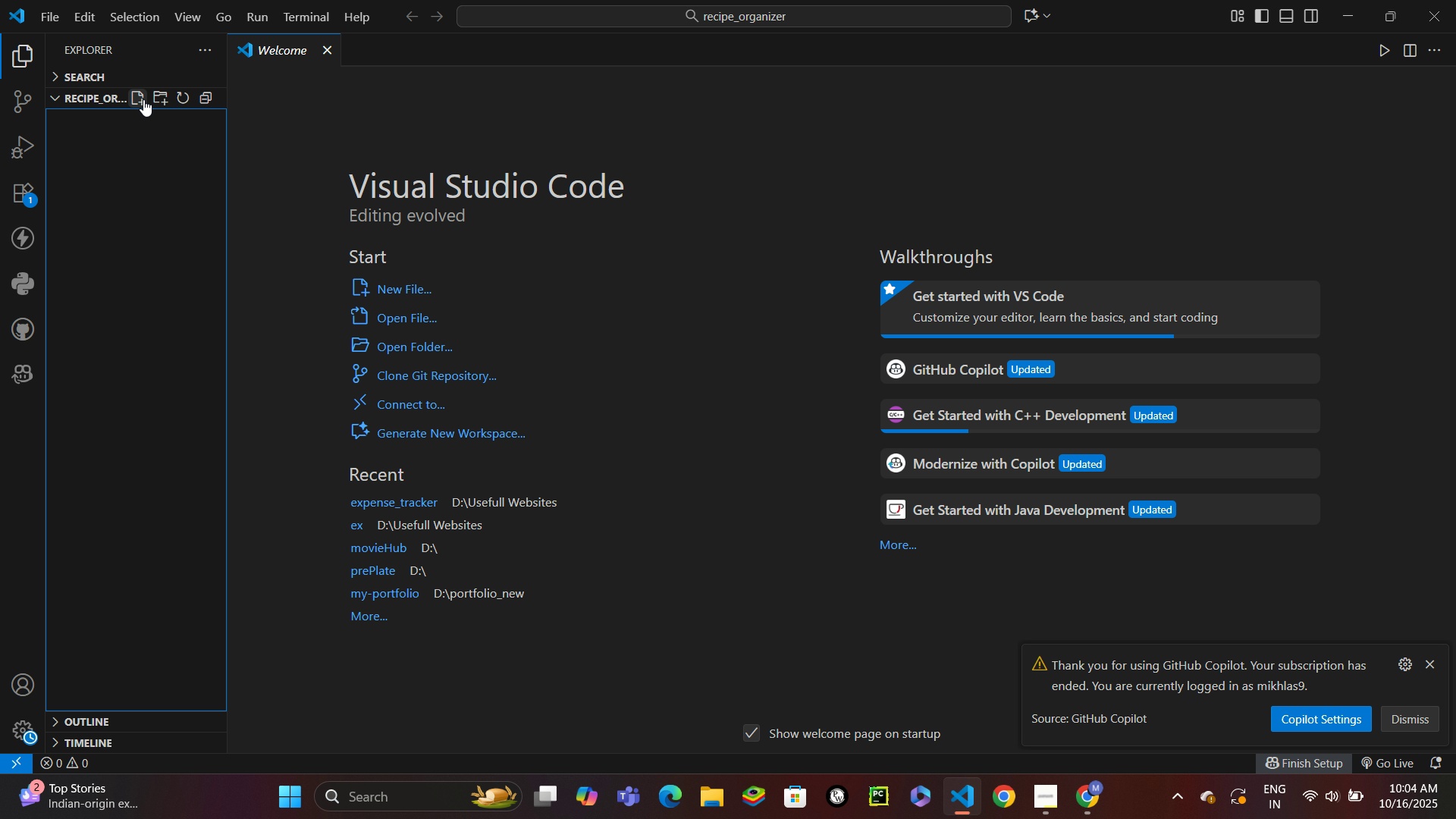 
key(Enter)
 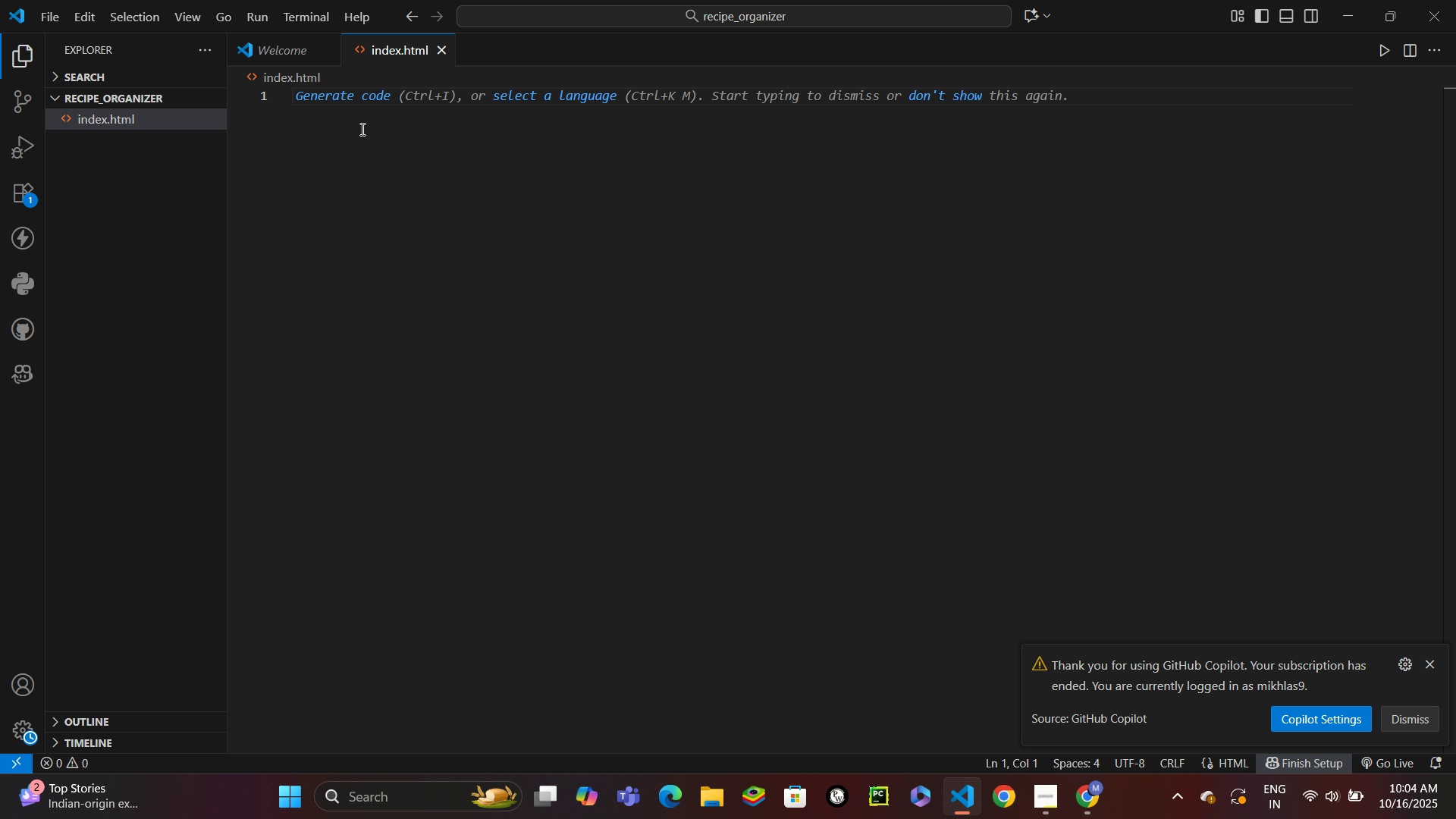 
key(Shift+ShiftLeft)
 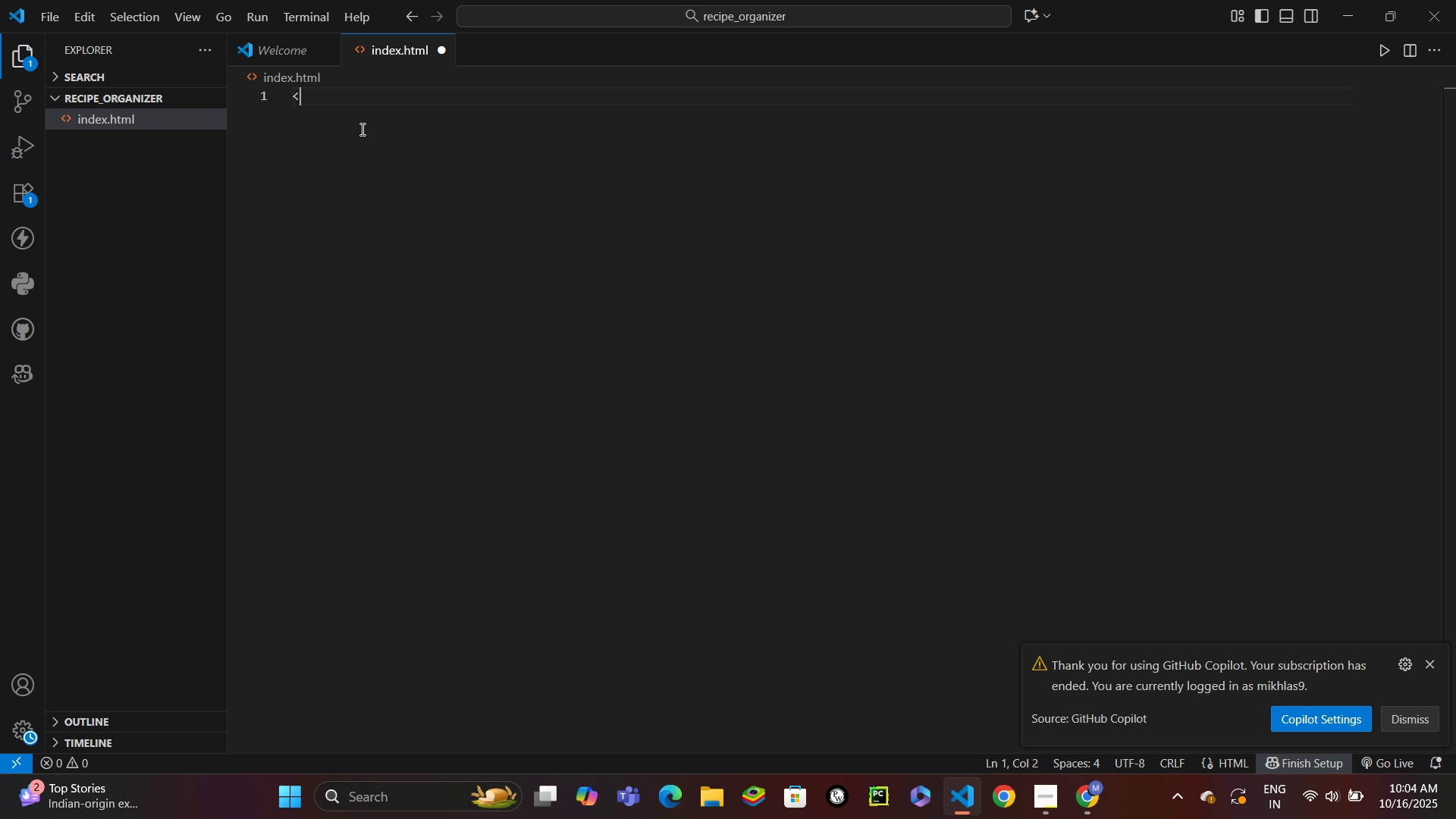 
key(Shift+Comma)
 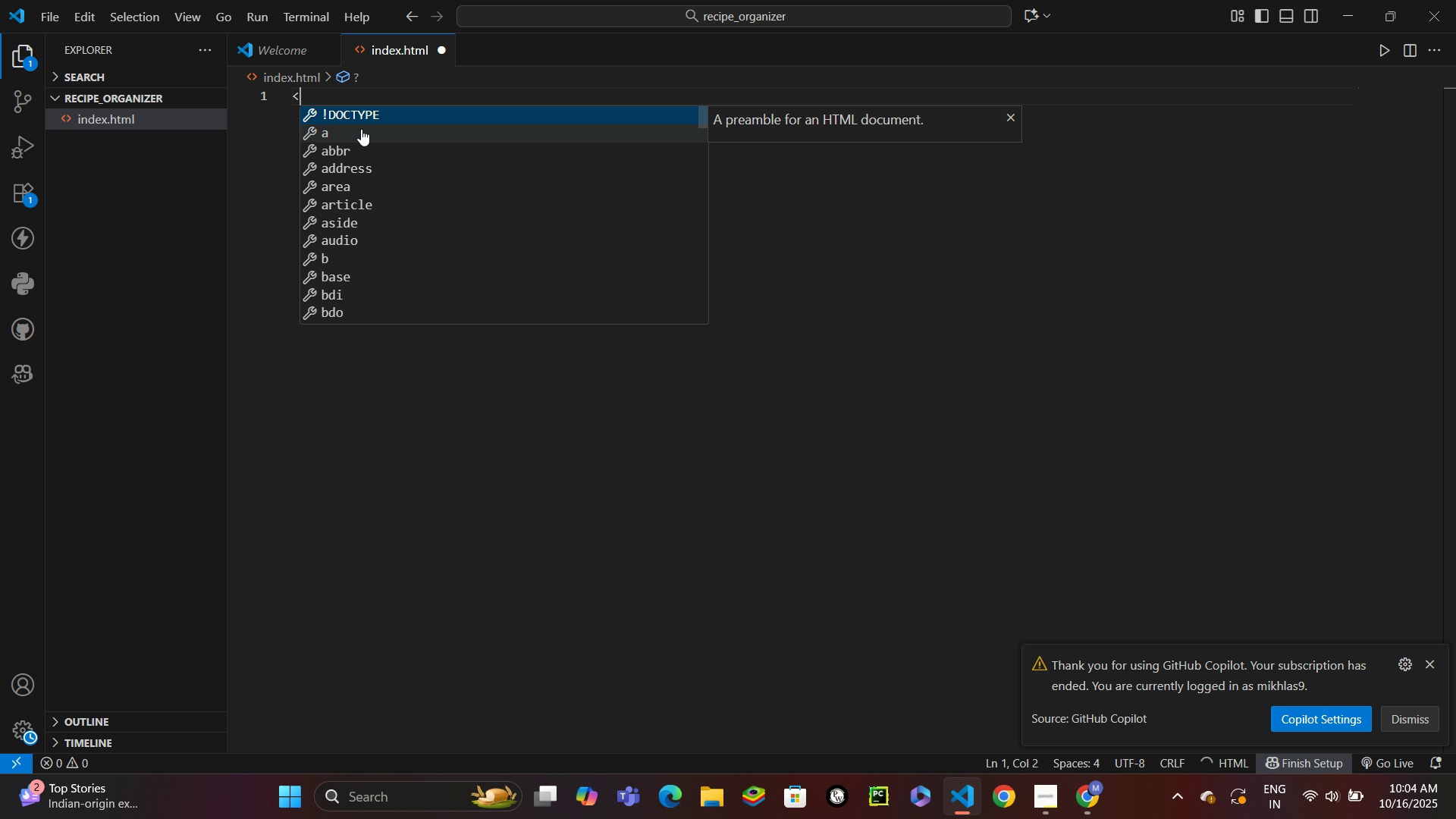 
key(Enter)
 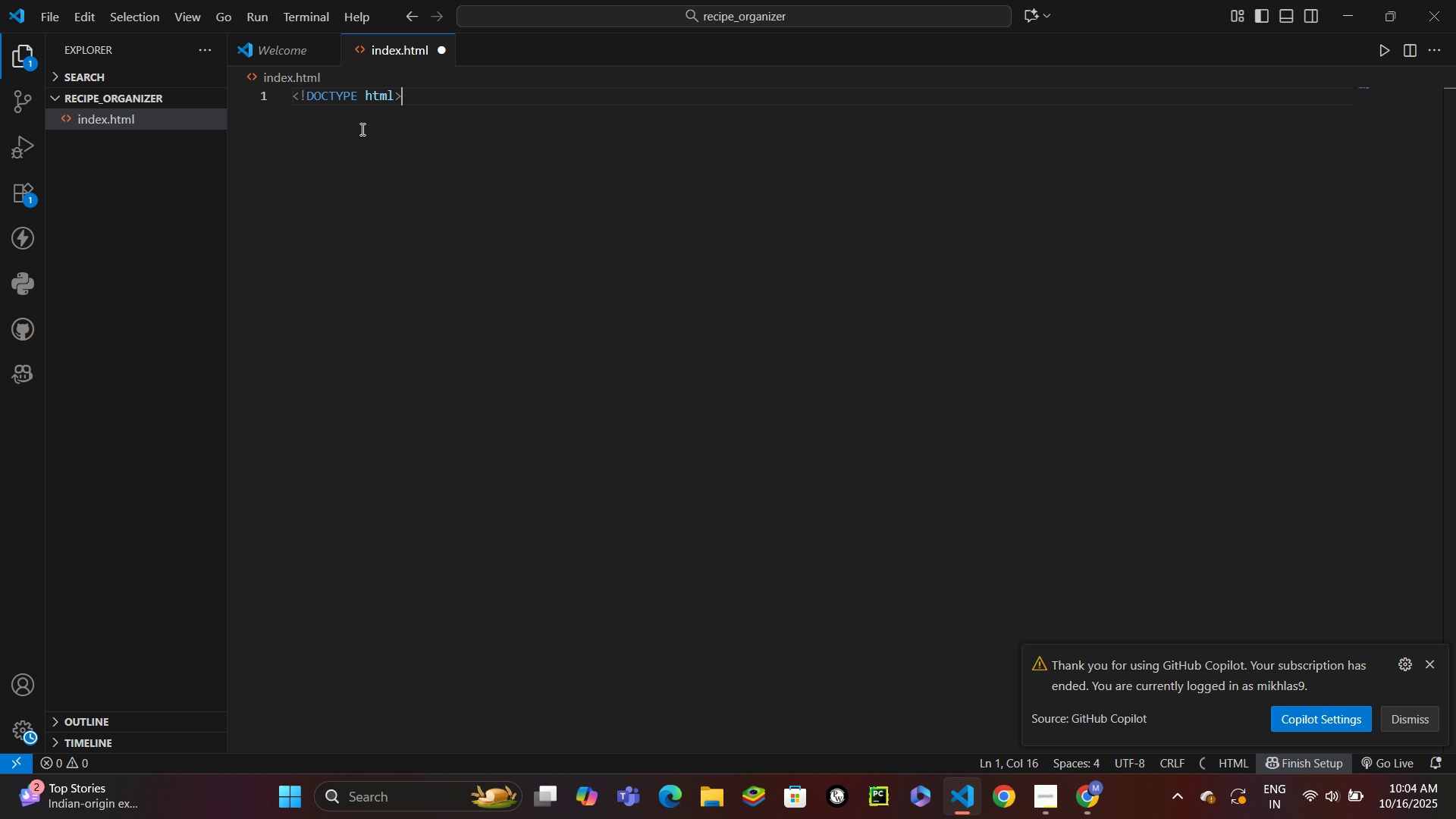 
key(Enter)
 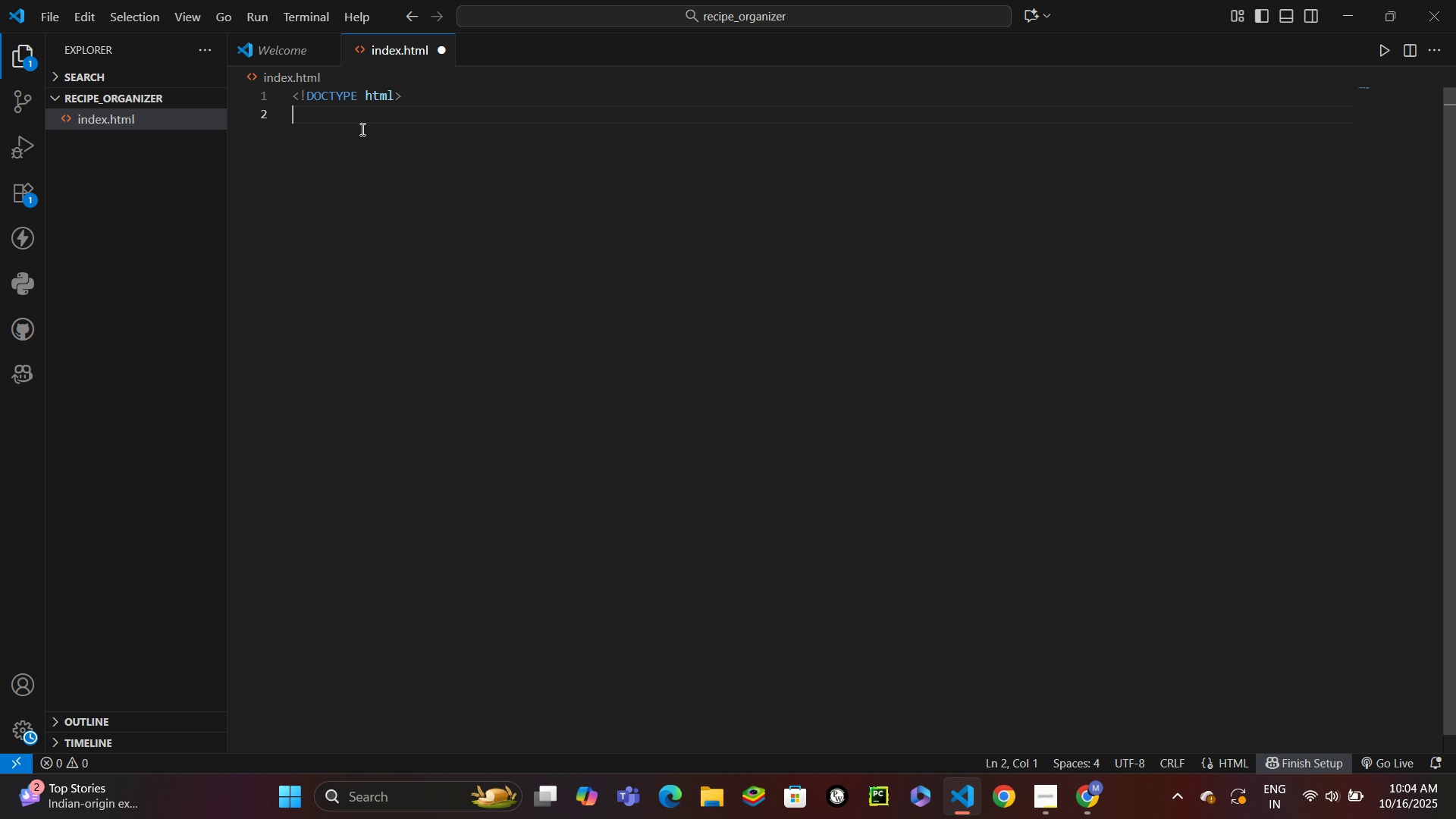 
type(M)
key(Backspace)
type(<html lan)
 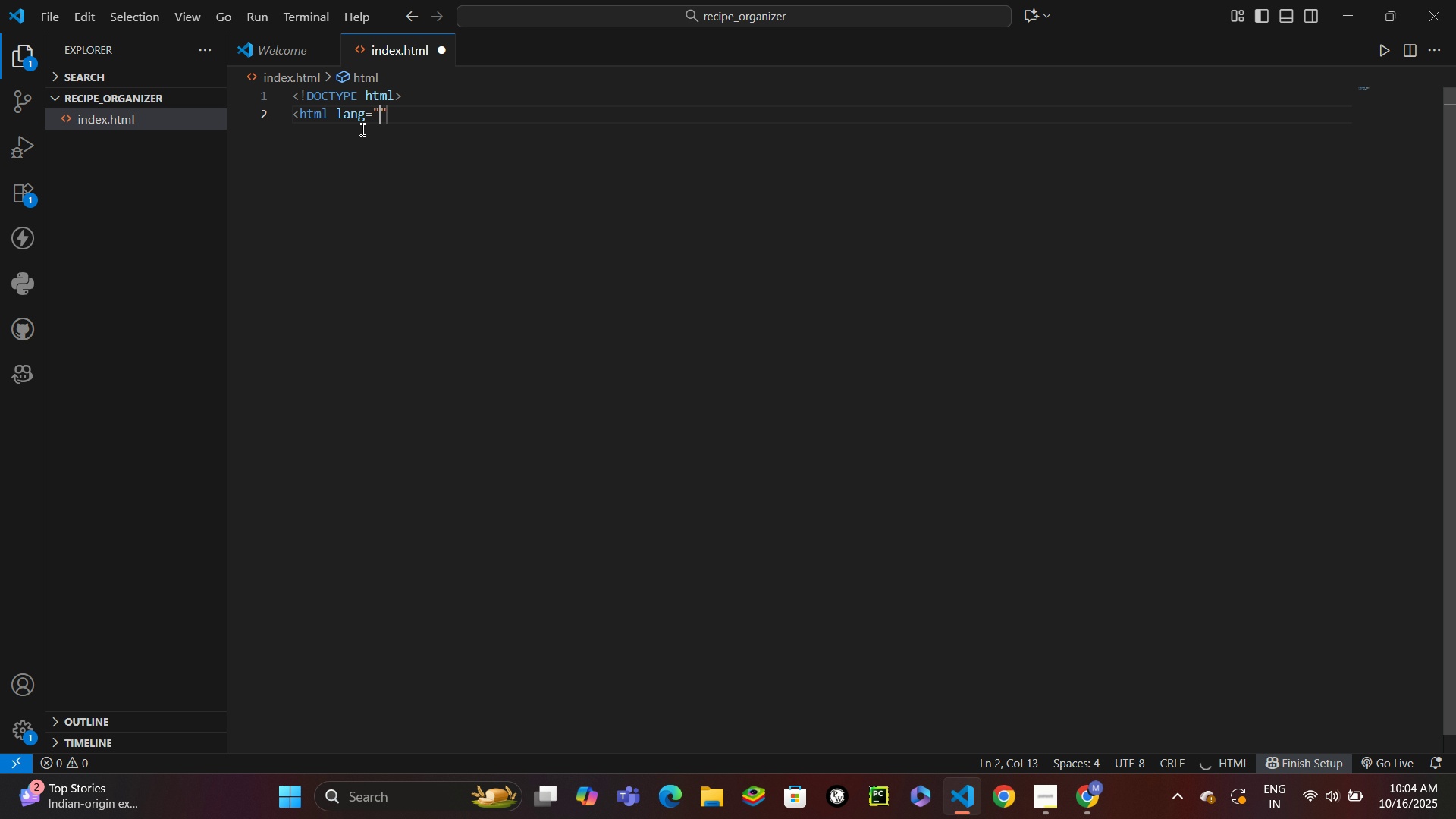 
 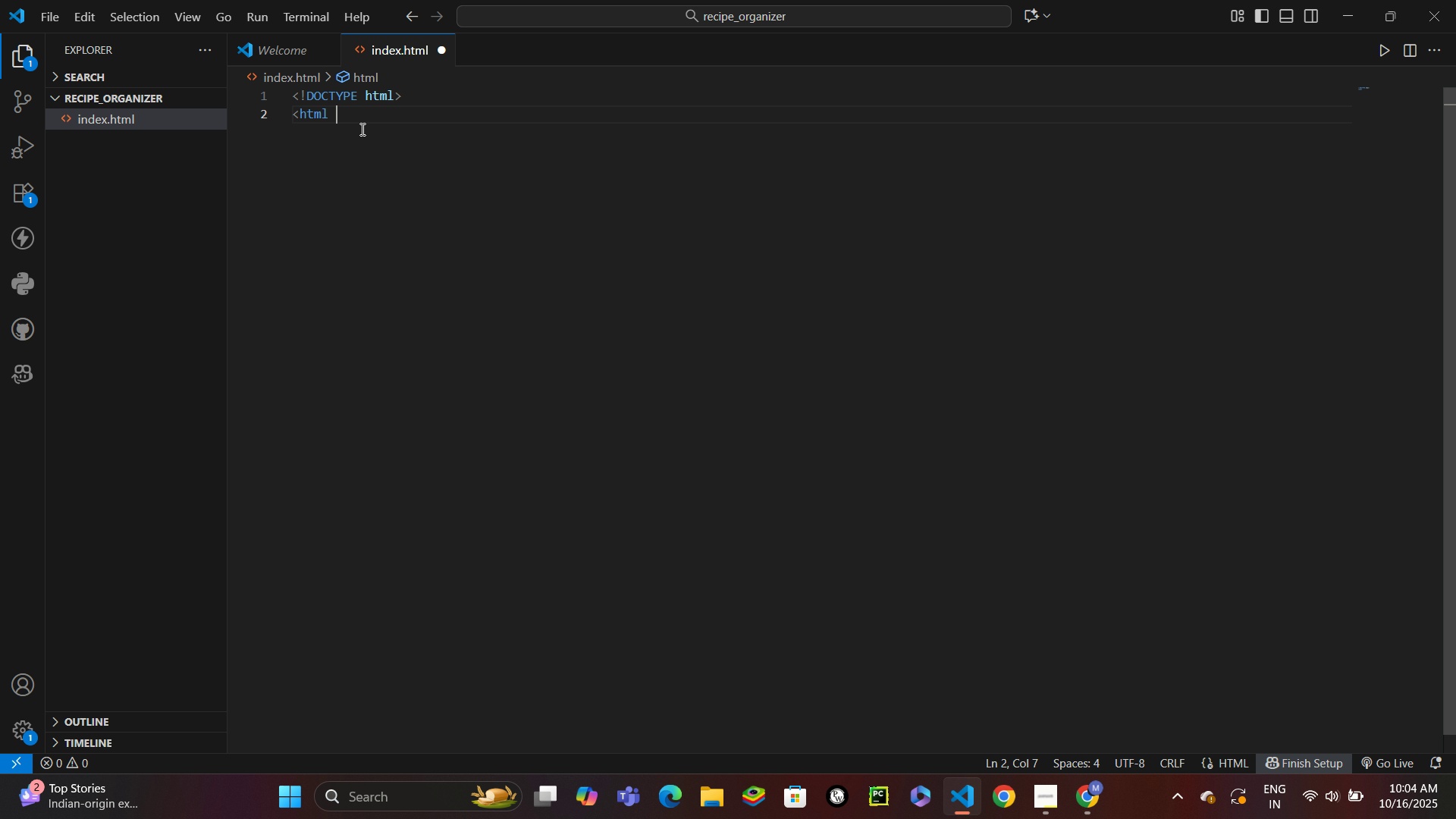 
key(Enter)
 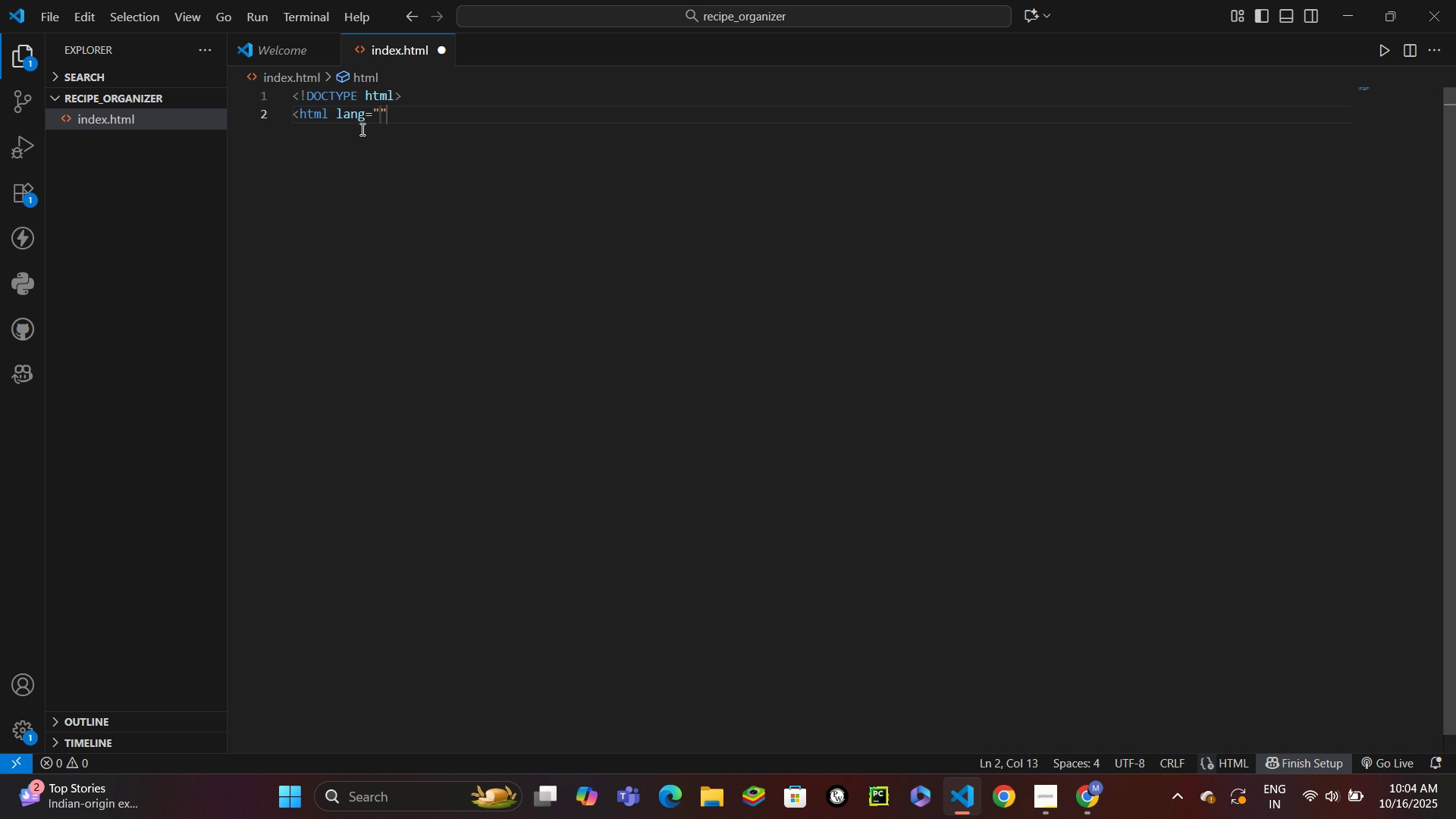 
type(en)
 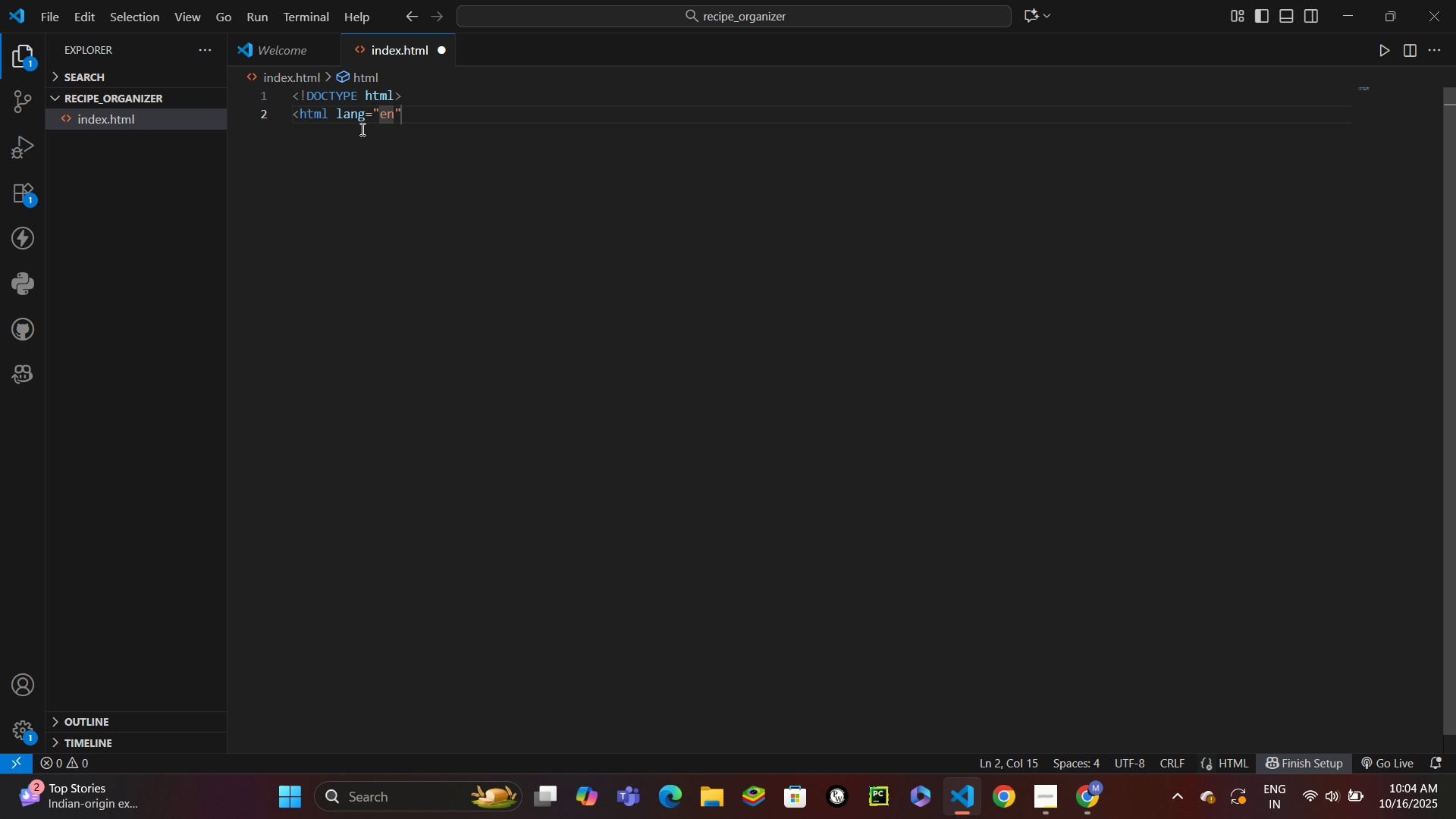 
key(ArrowRight)
 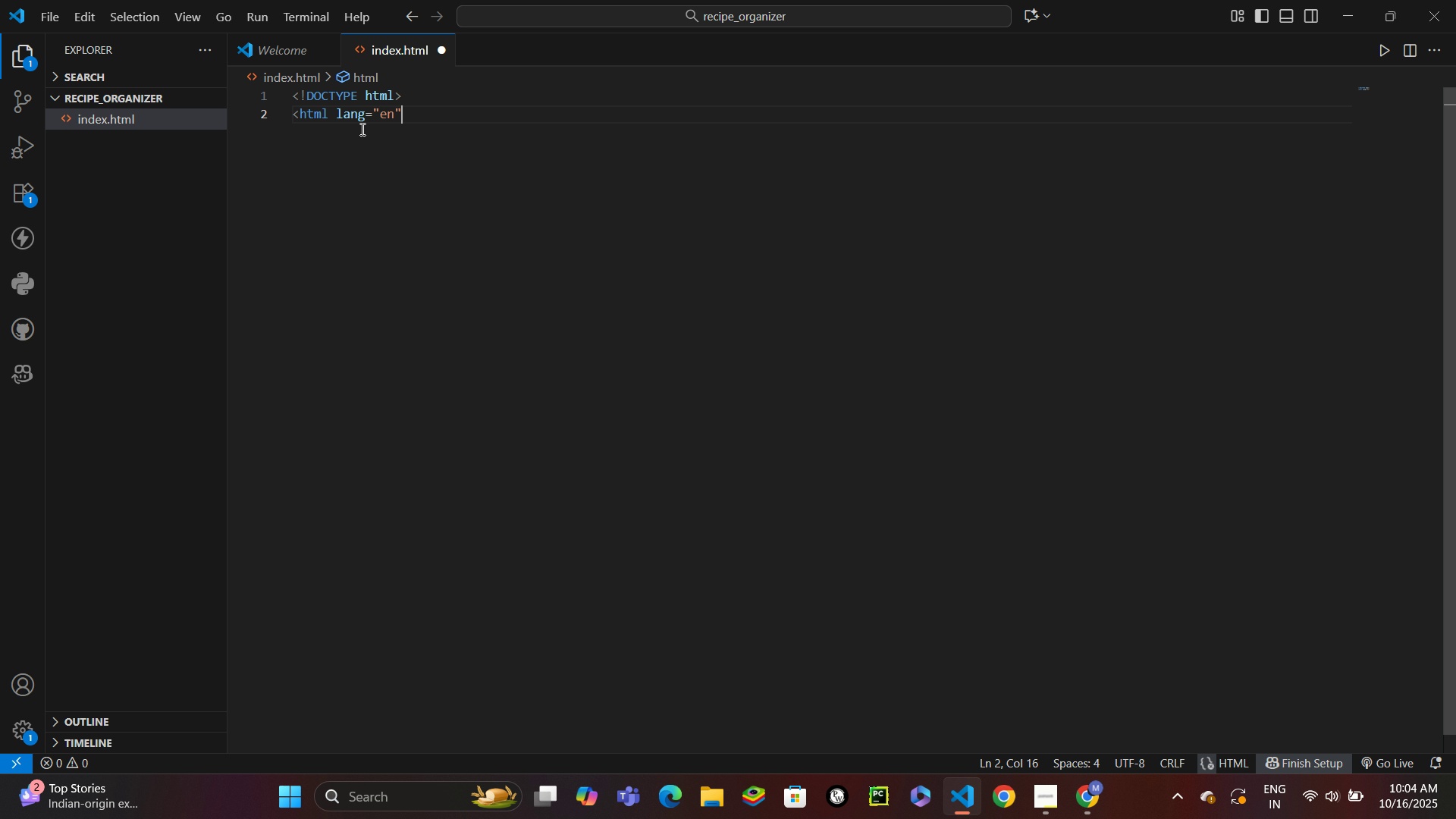 
key(Shift+Period)
 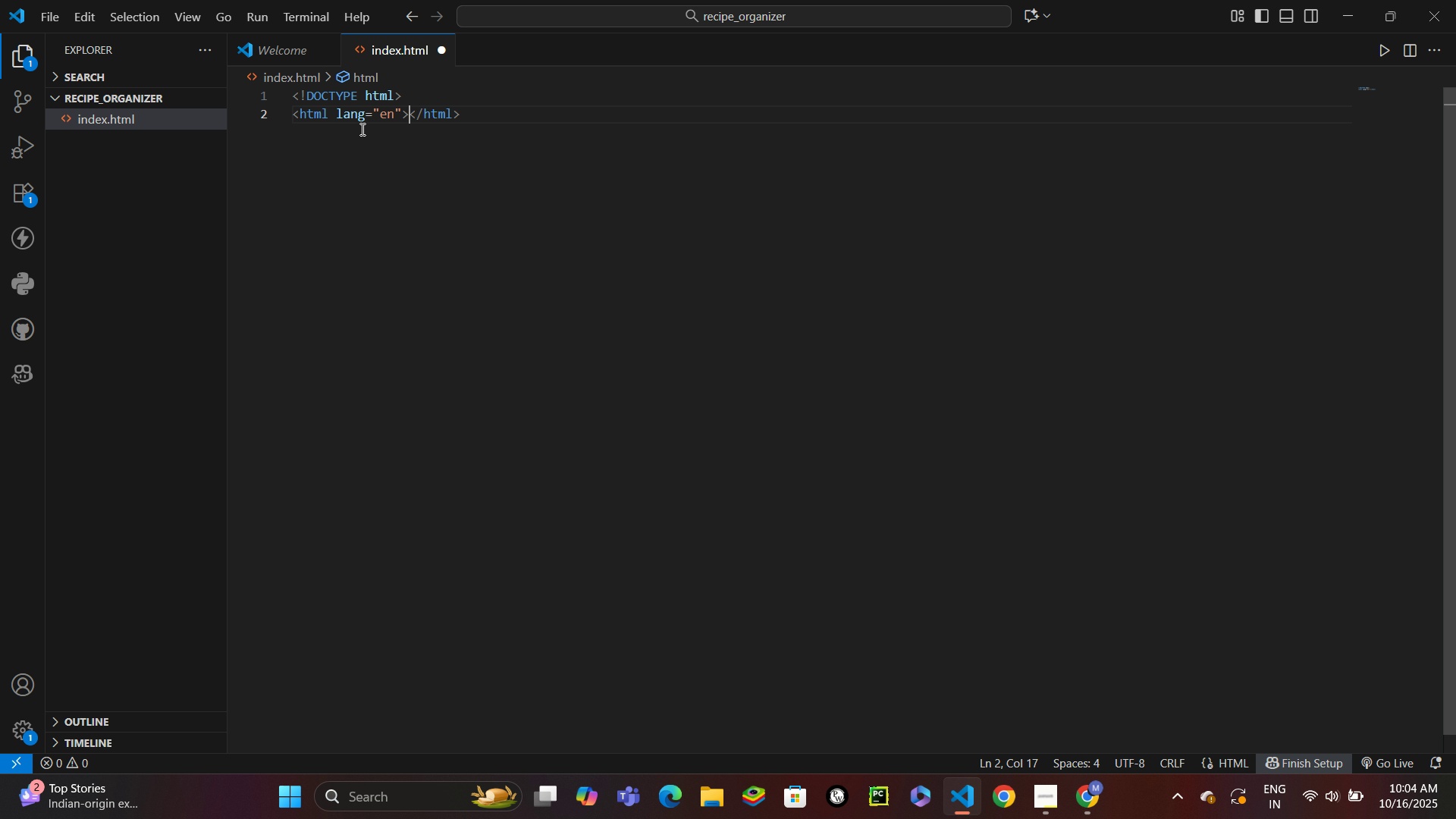 
key(Enter)
 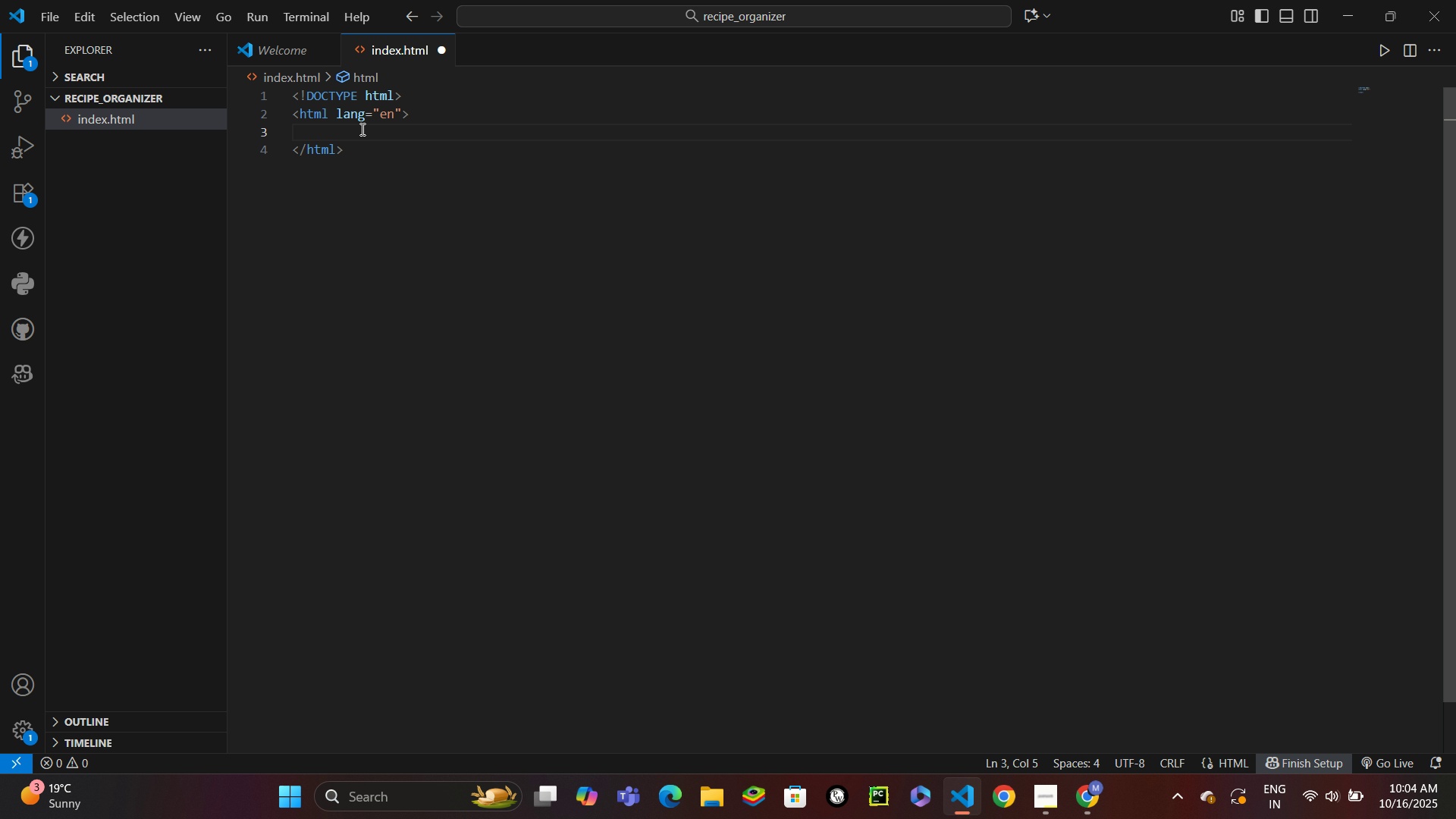 
type(hea)
 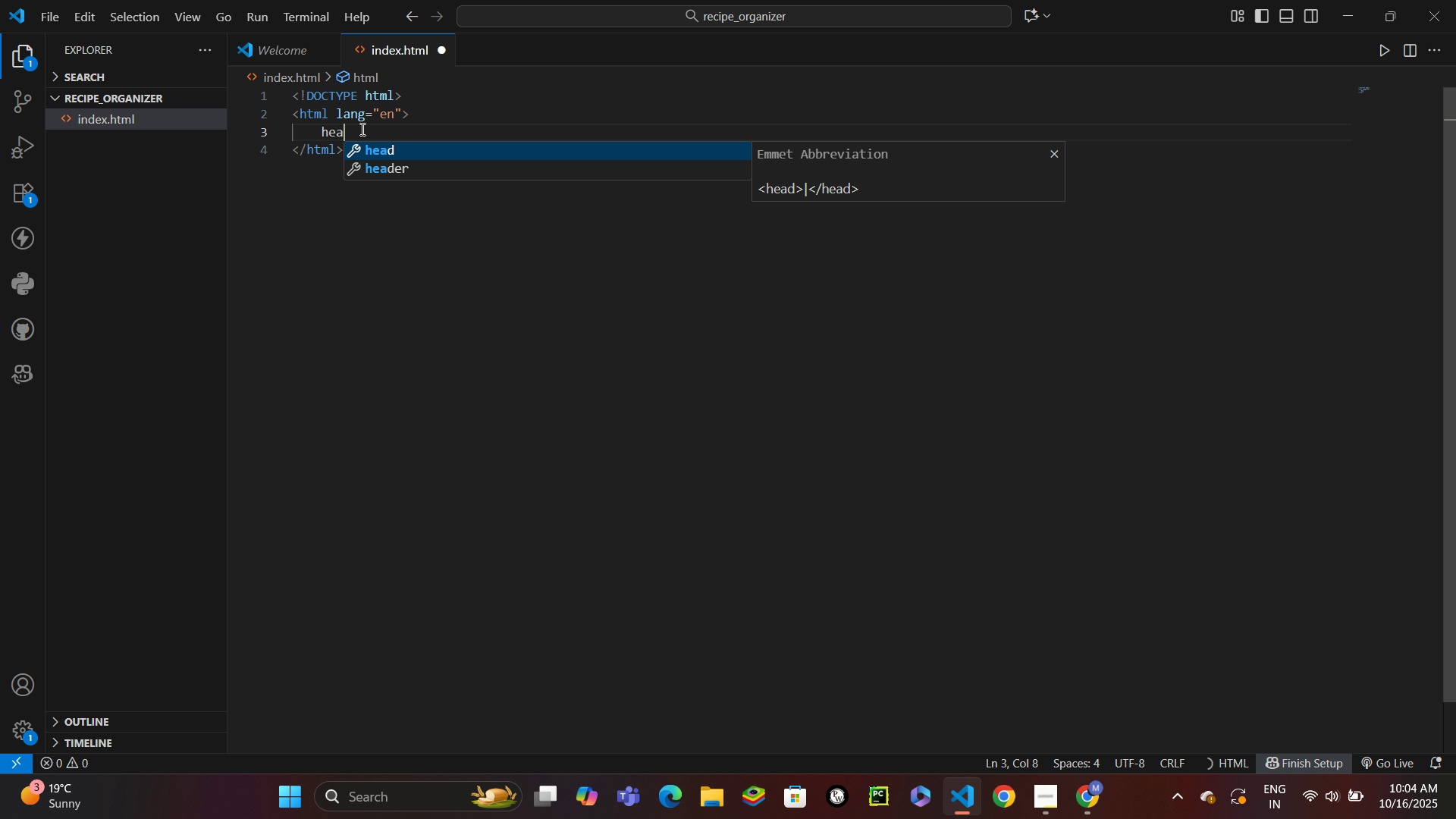 
key(Enter)
 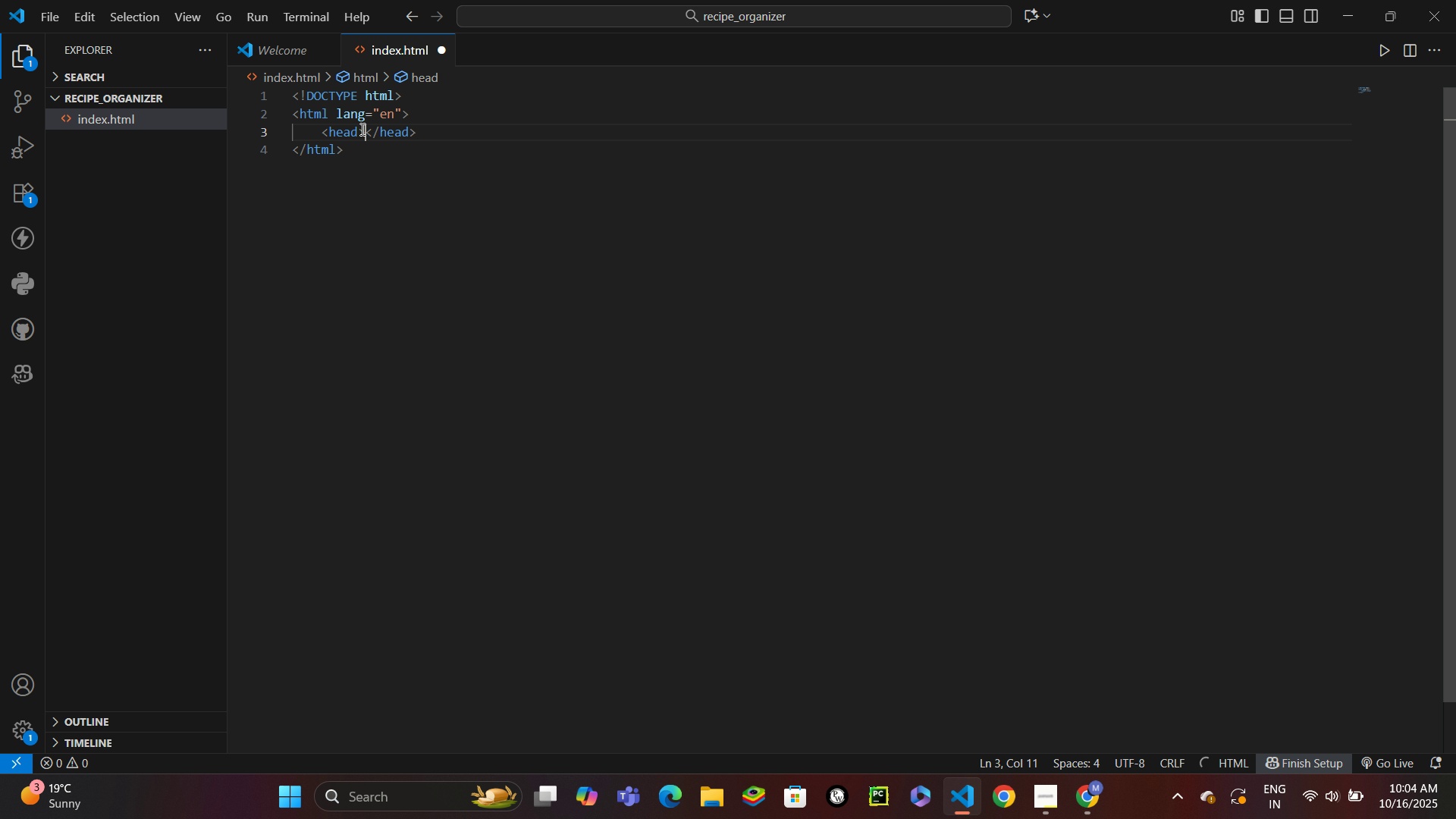 
key(Enter)
 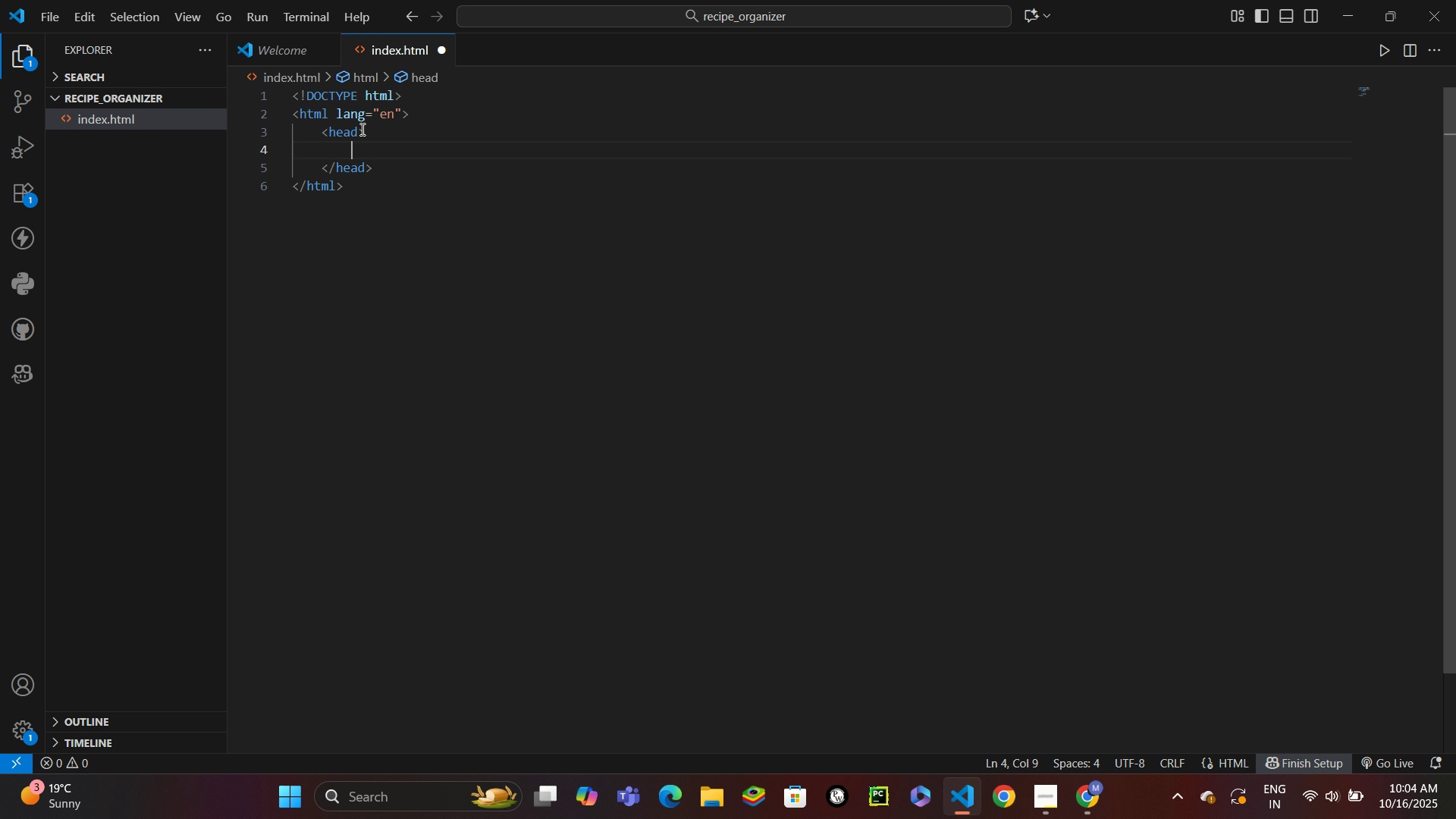 
type(met)
 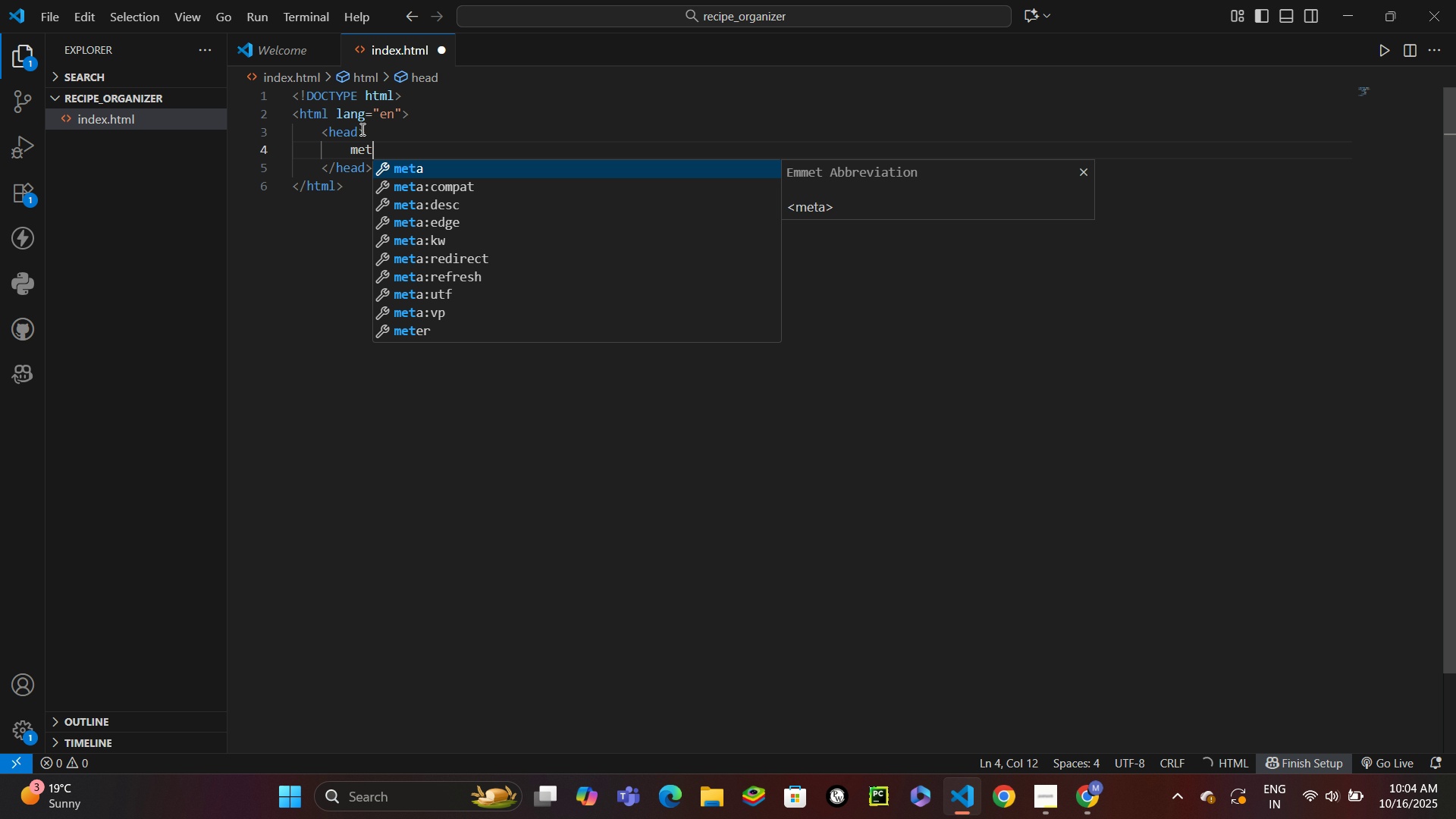 
key(Enter)
 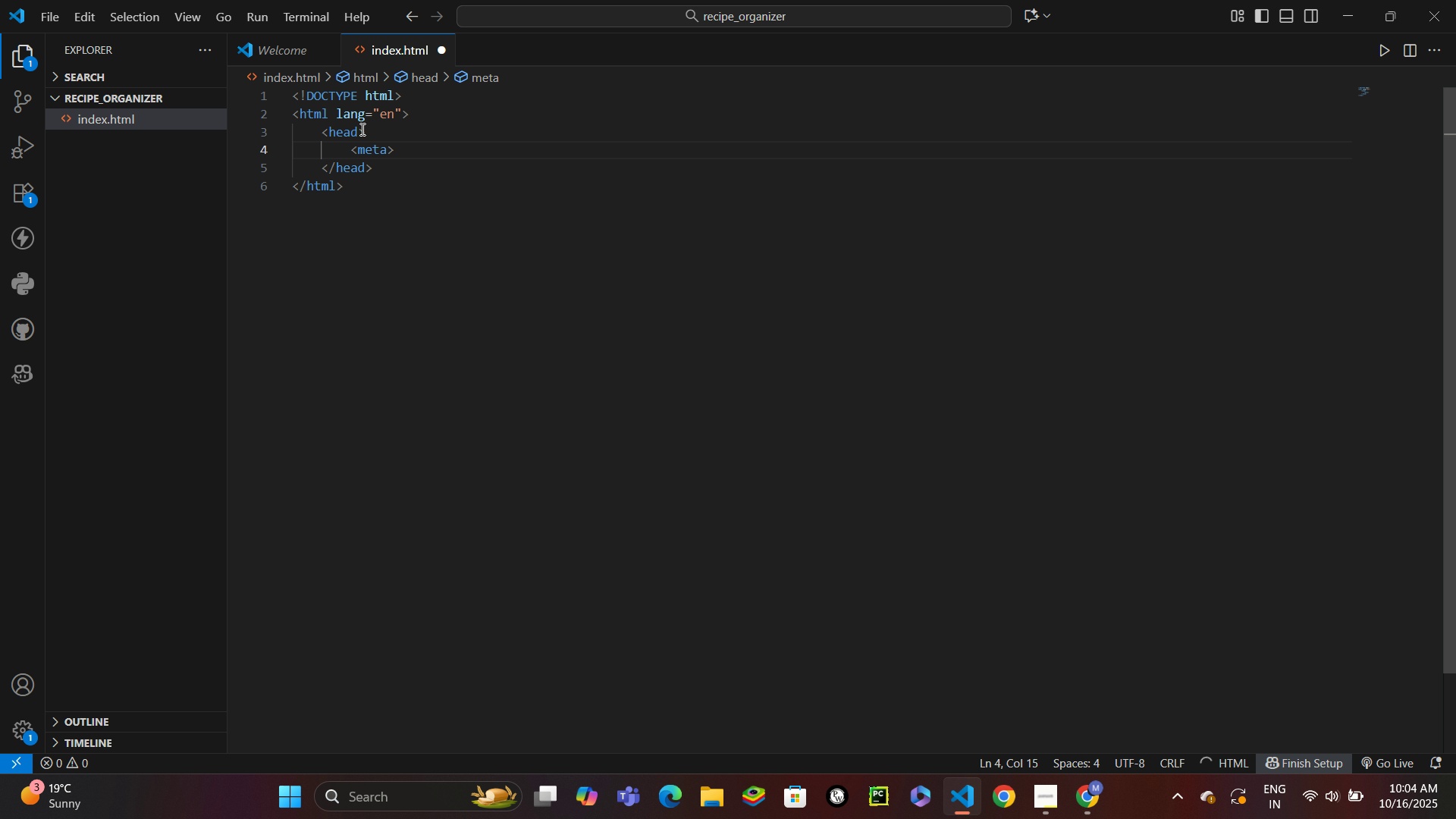 
key(ArrowLeft)
 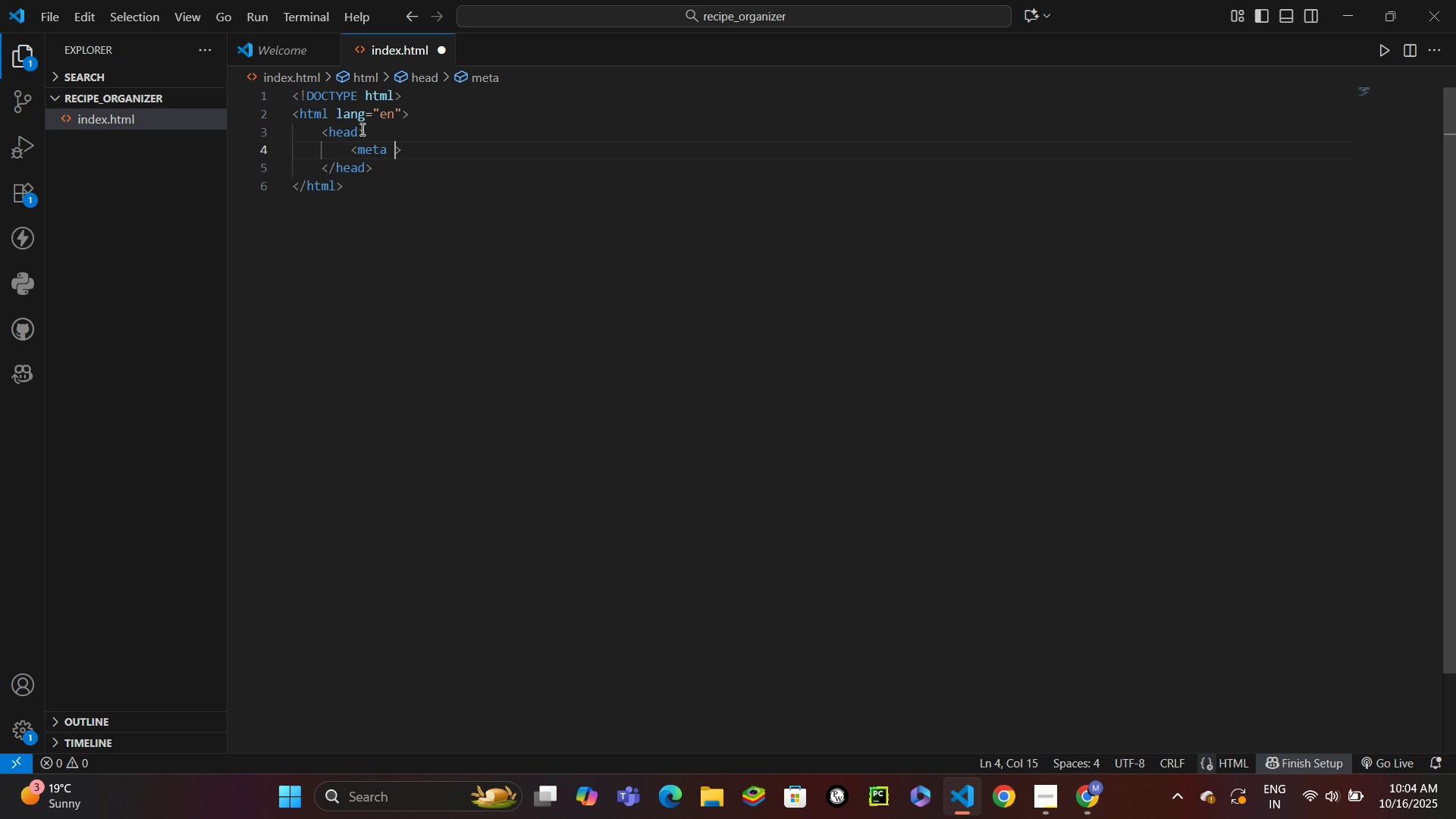 
type( char)
 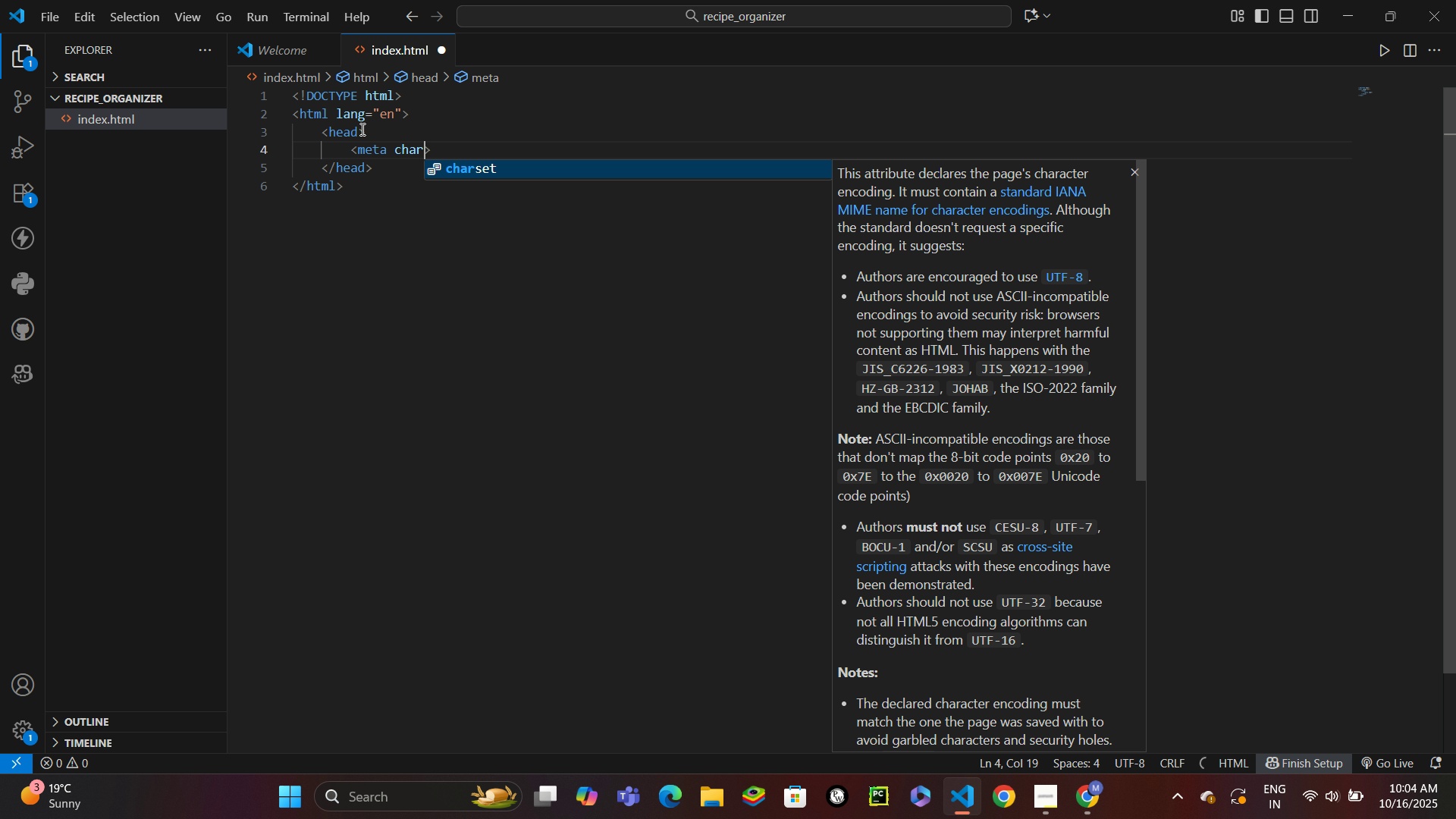 
key(Enter)
 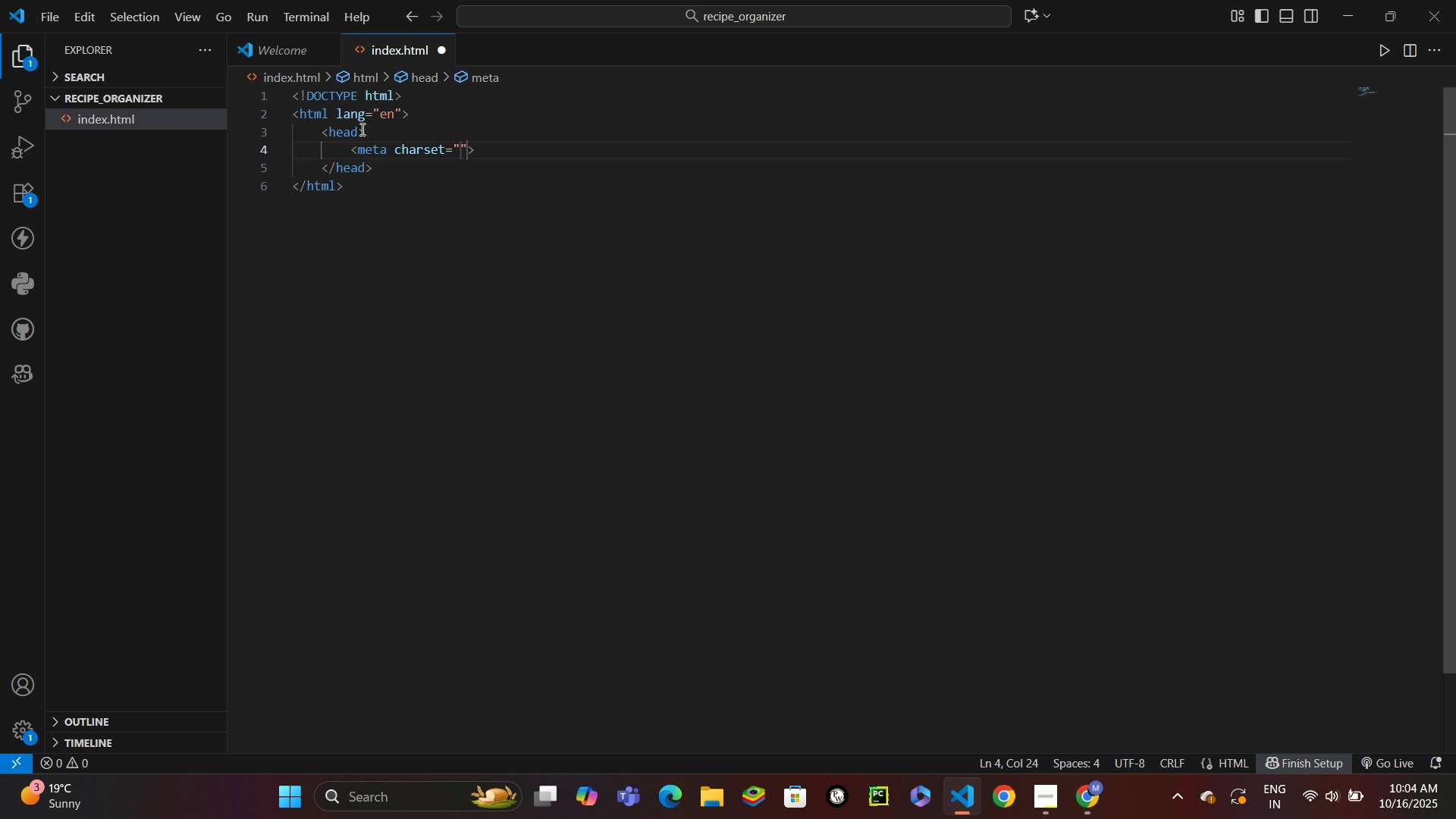 
type(UTF-8)
 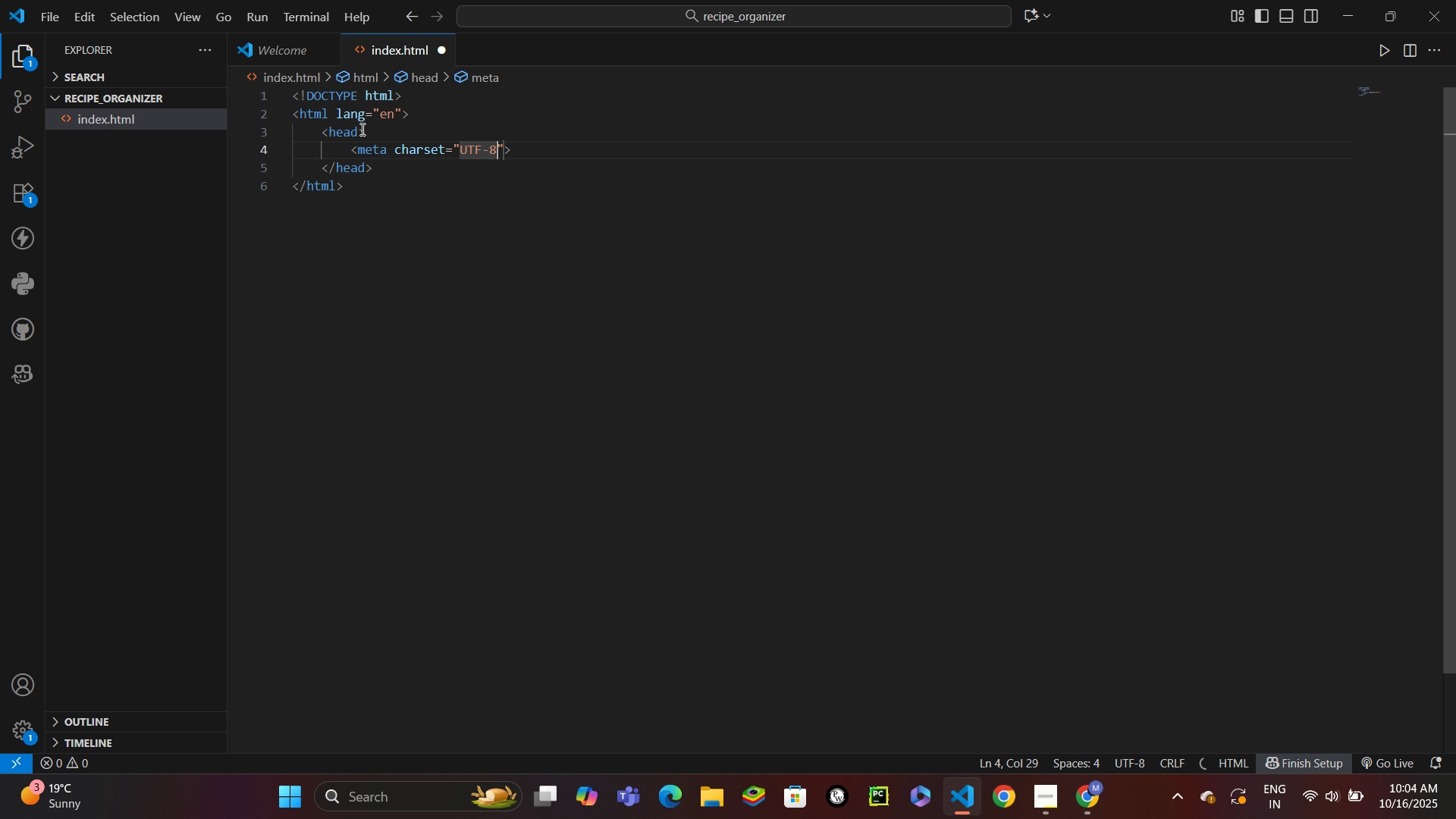 
key(Control+ControlLeft)
 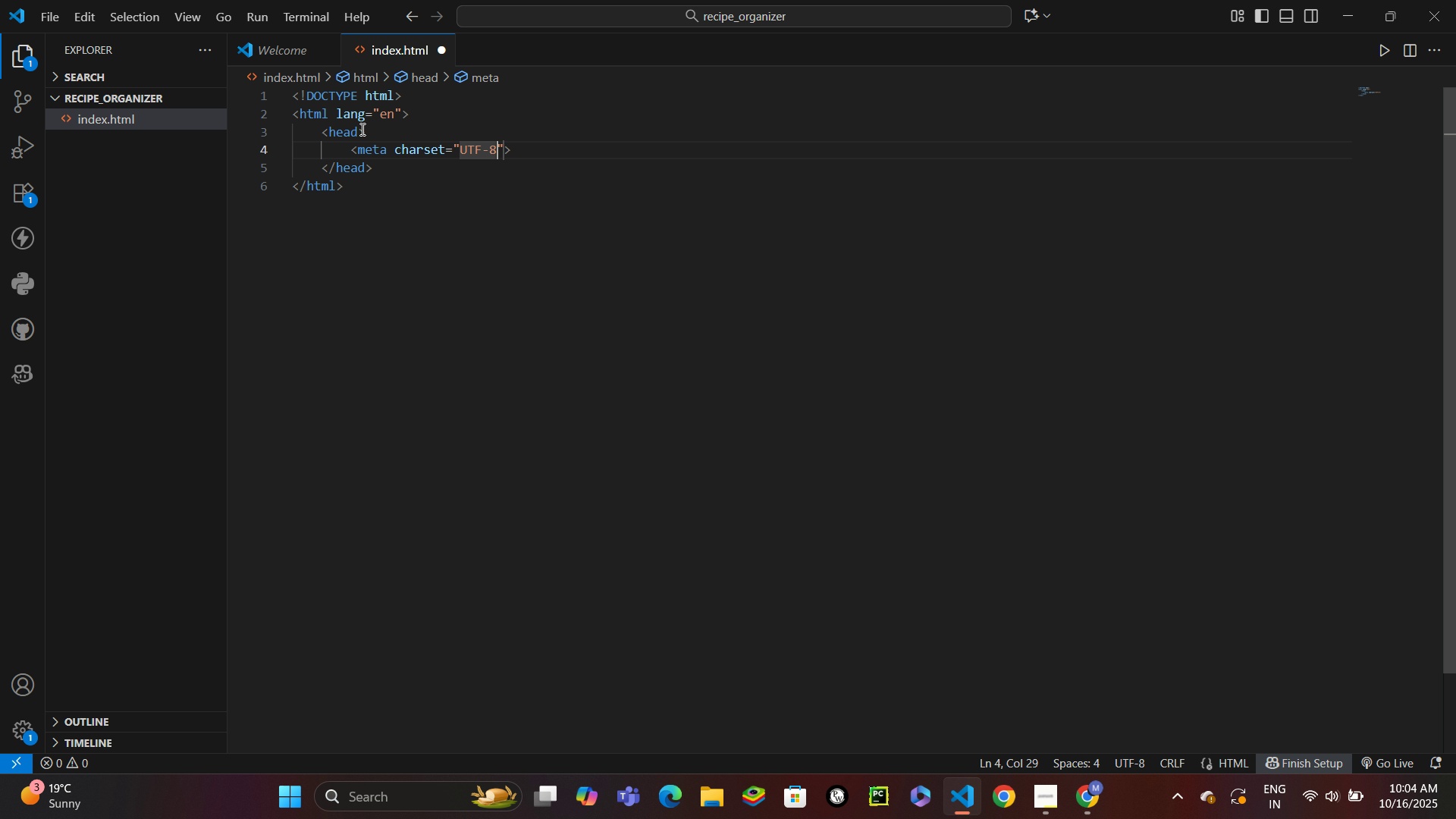 
key(Control+Enter)
 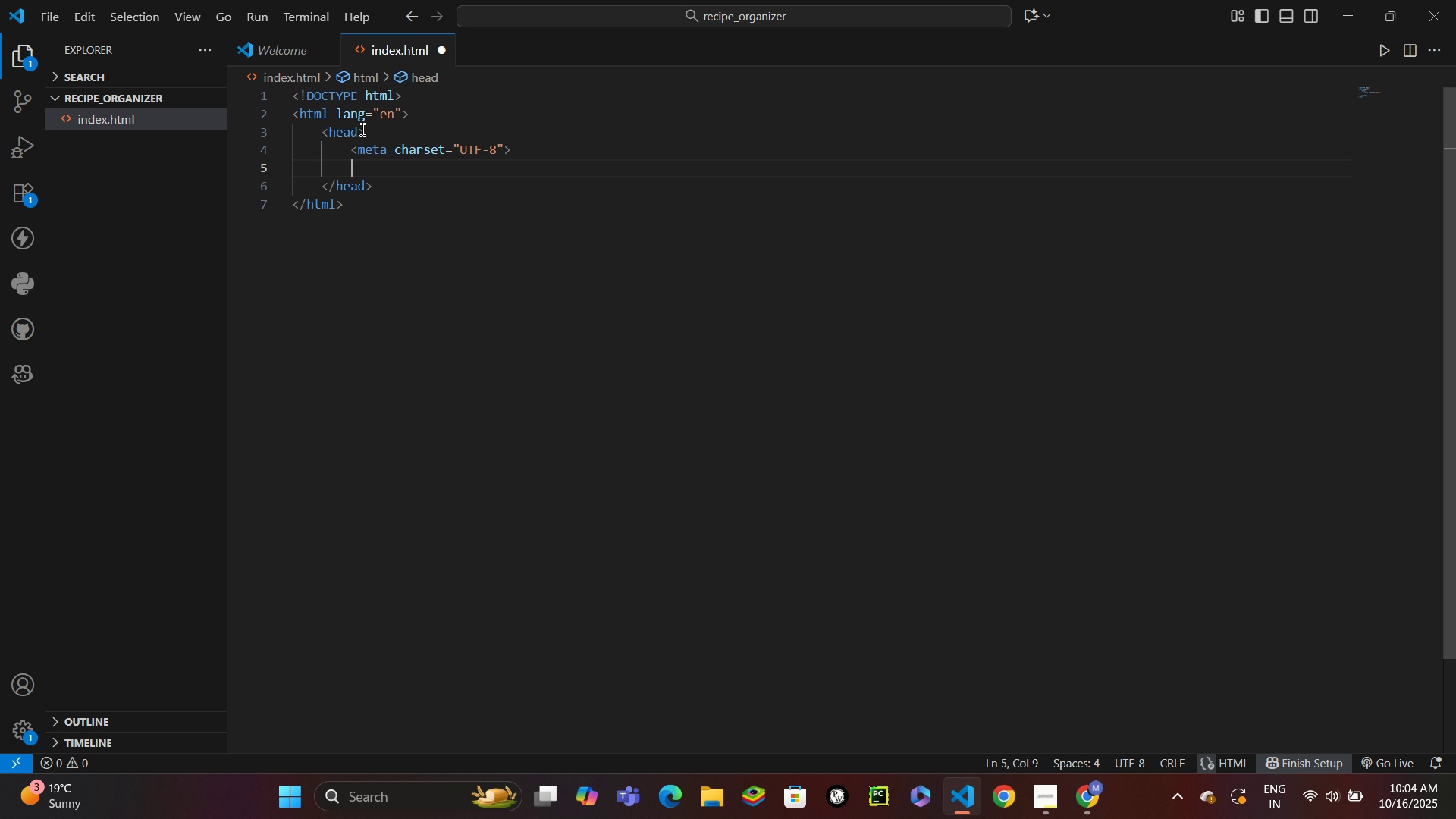 
type(met)
 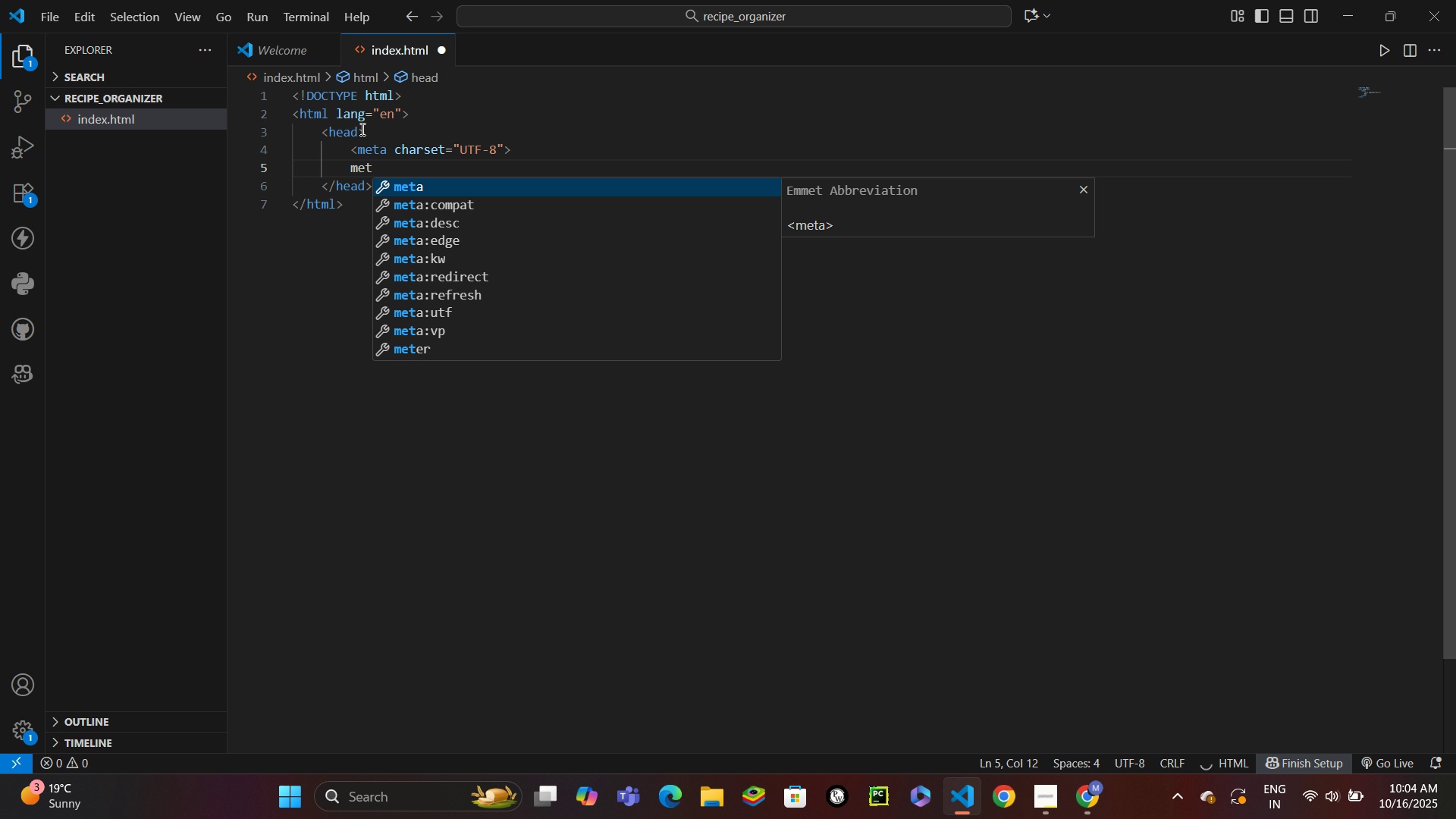 
key(Enter)
 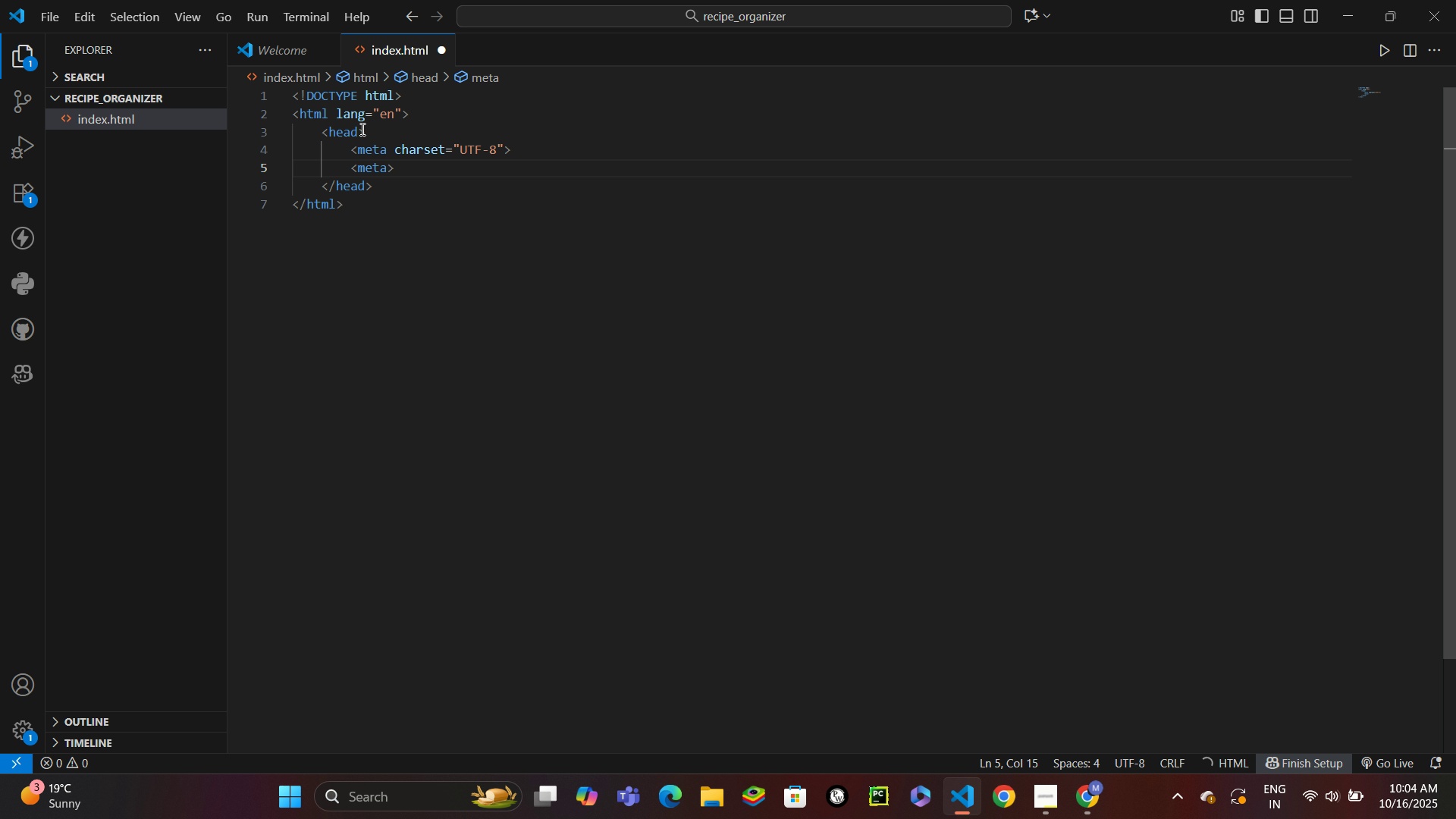 
key(ArrowLeft)
 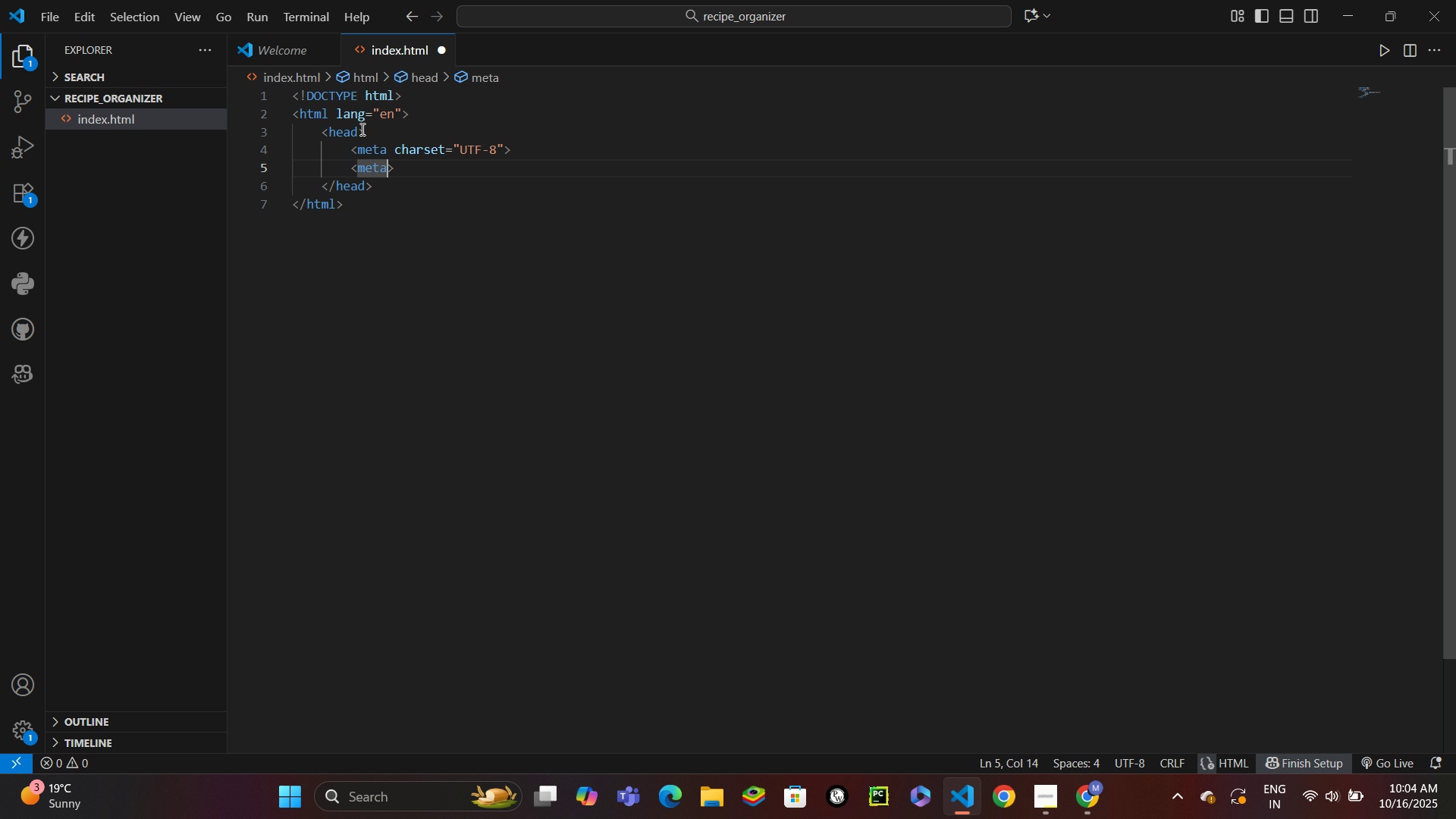 
type( nam)
 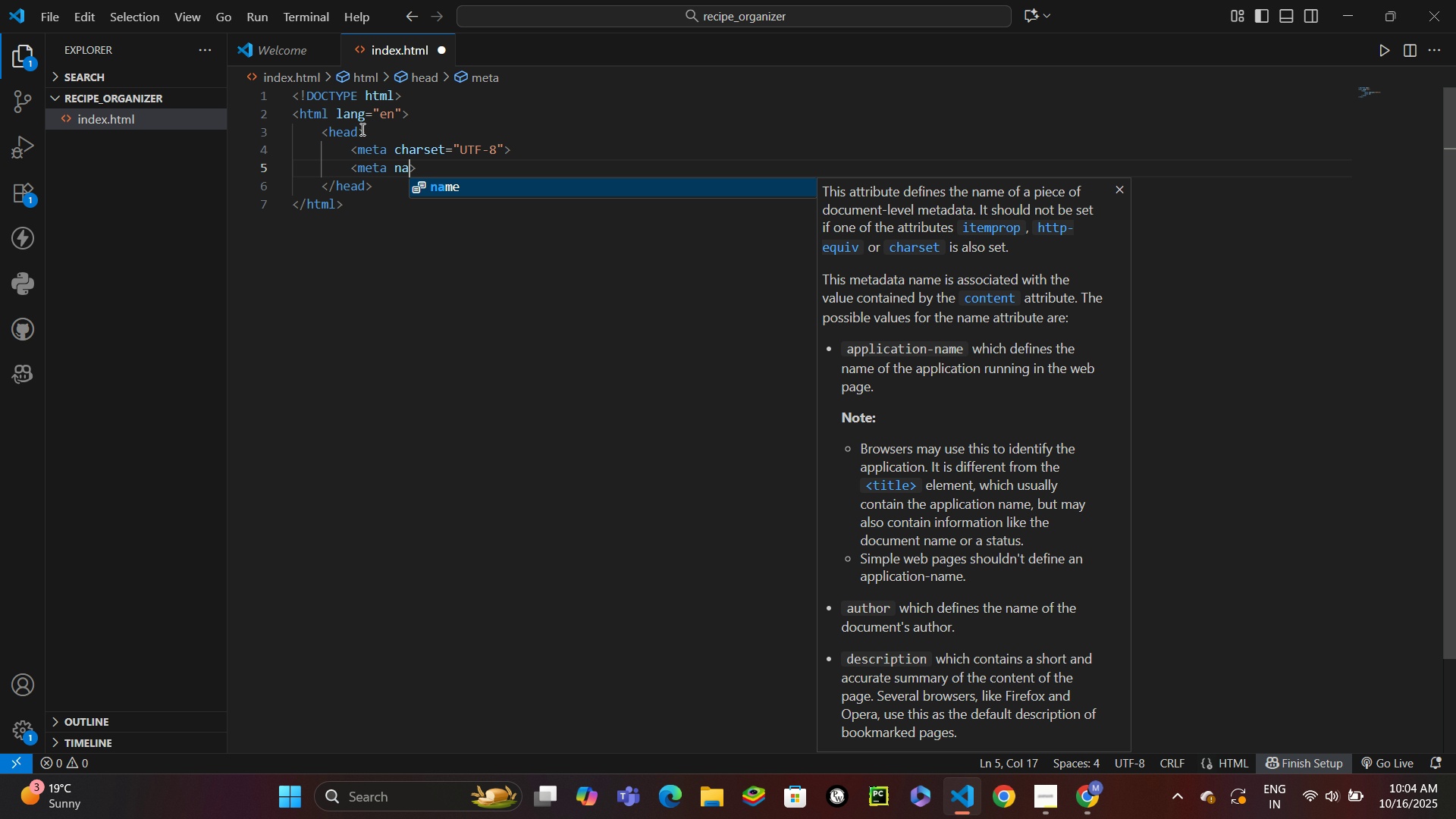 
key(Enter)
 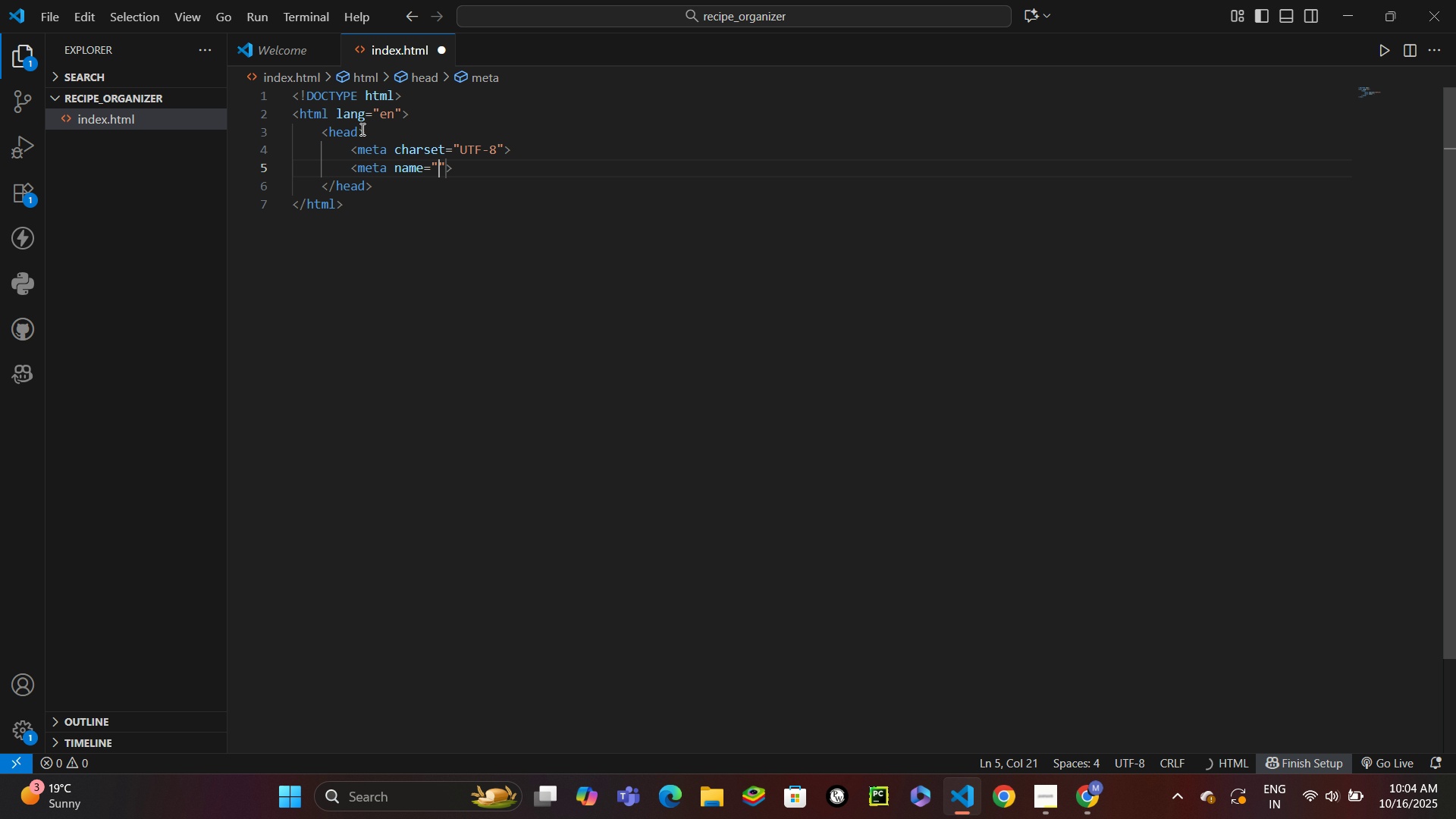 
type(viewport)
 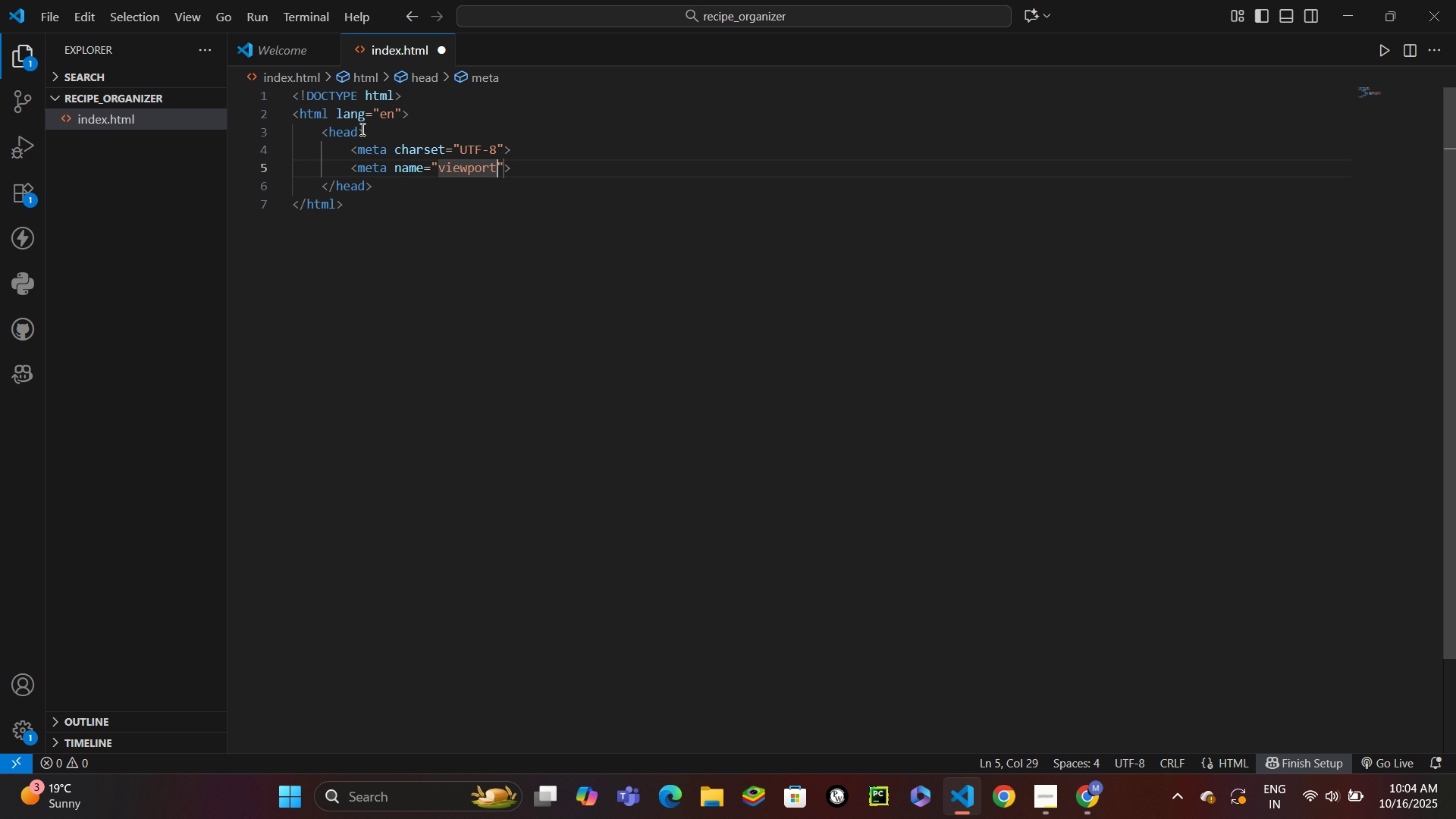 
key(ArrowRight)
 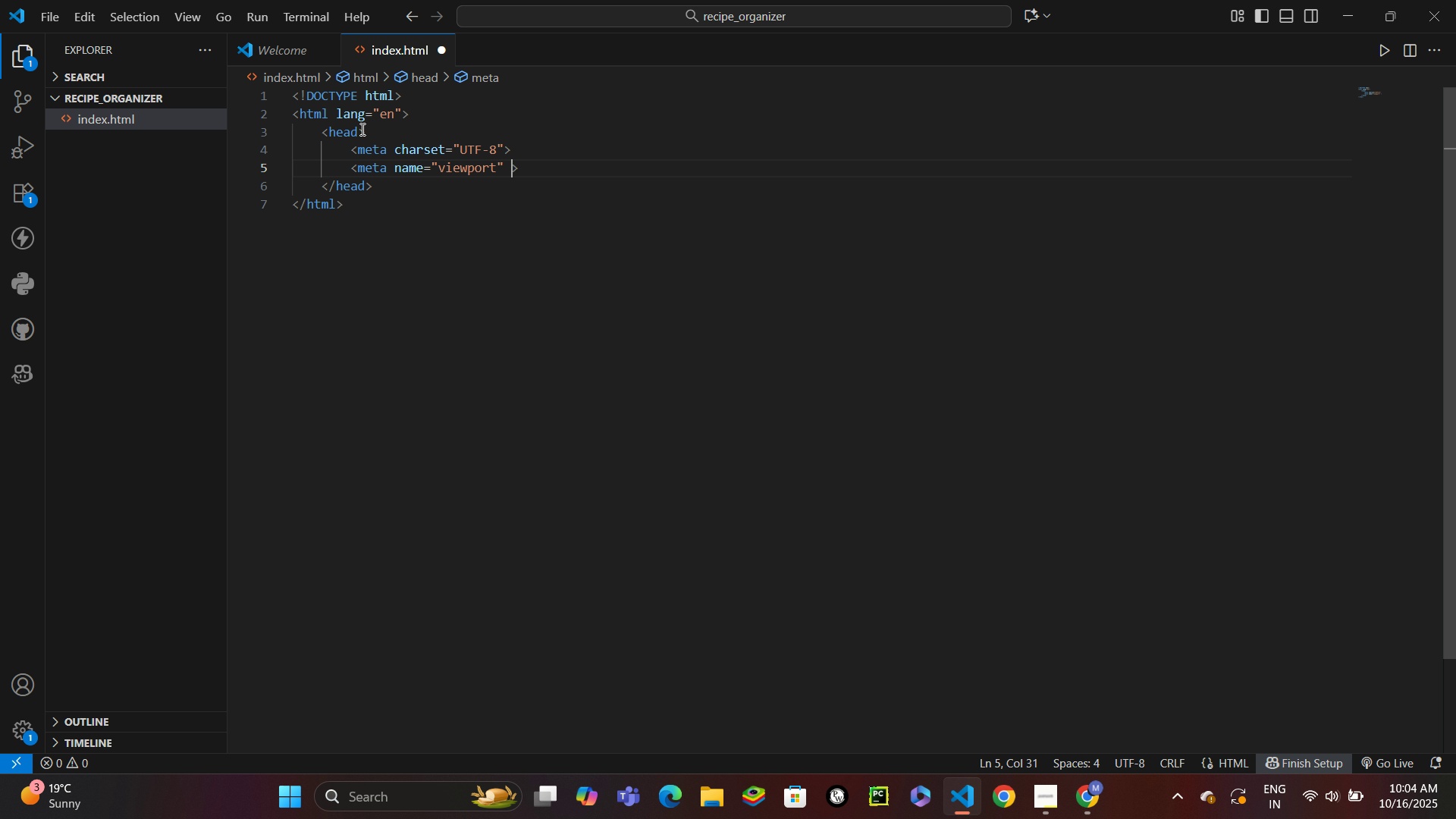 
key(Space)
 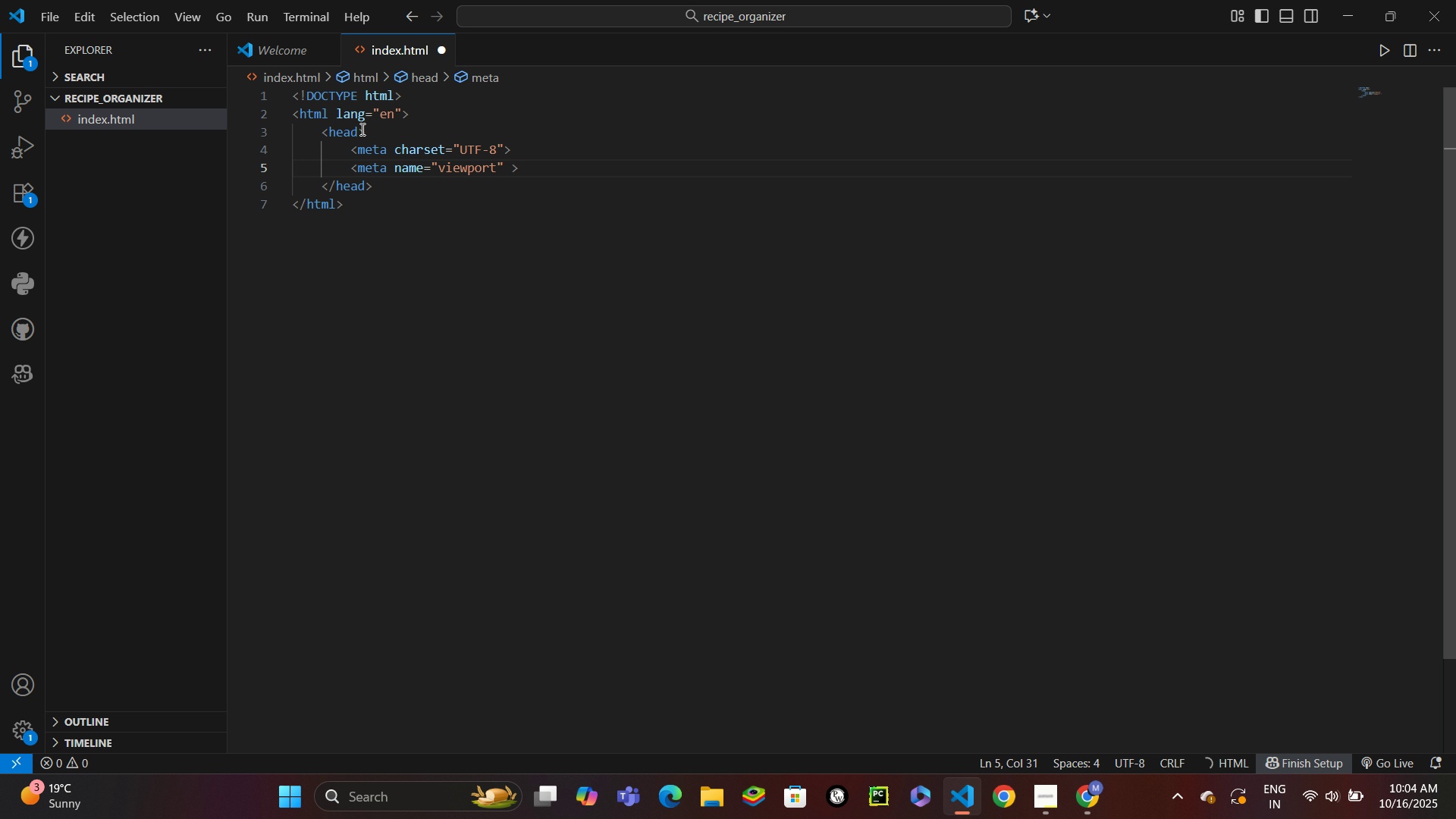 
key(C)
 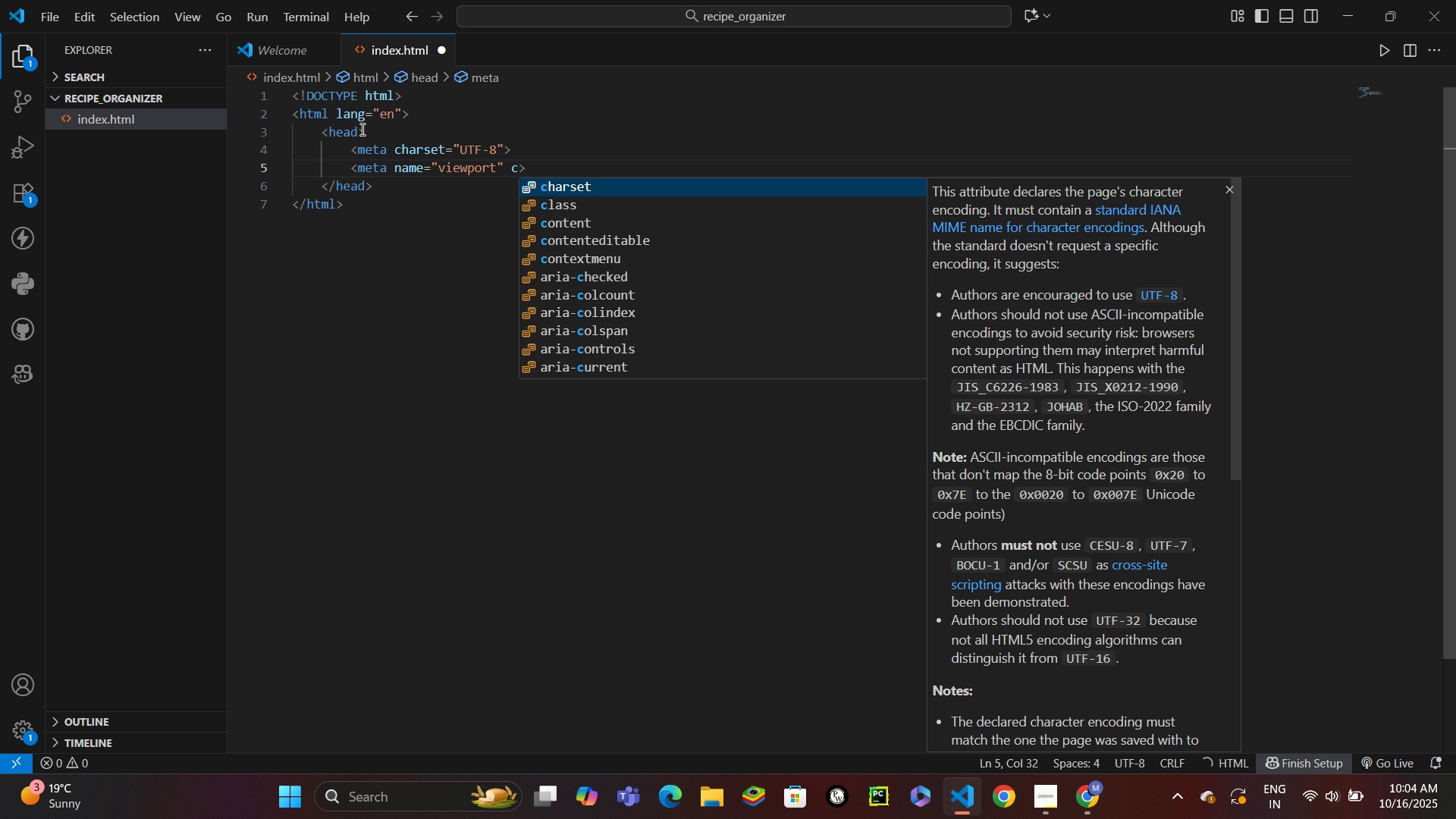 
key(Enter)
 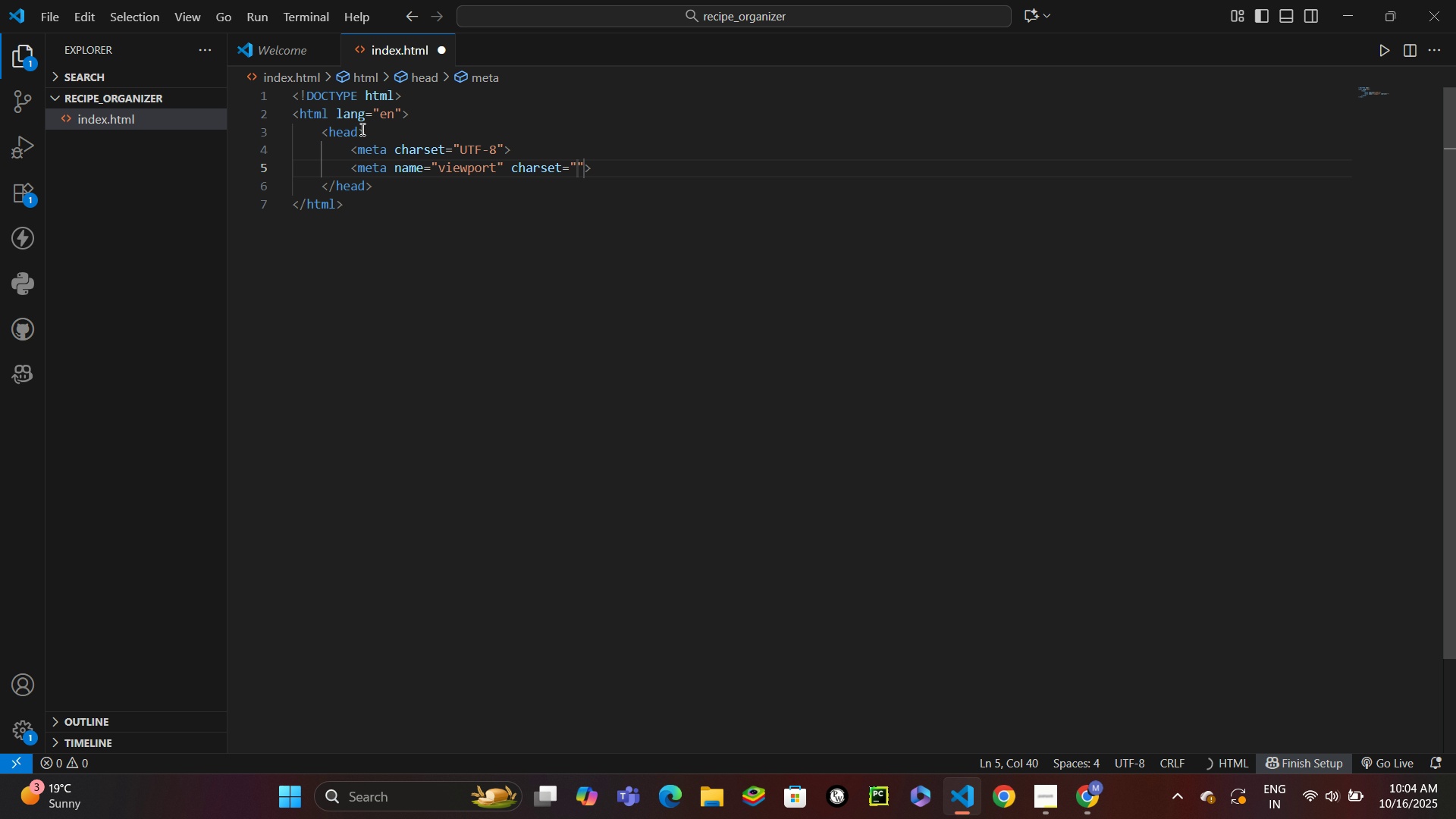 
key(Control+Z)
 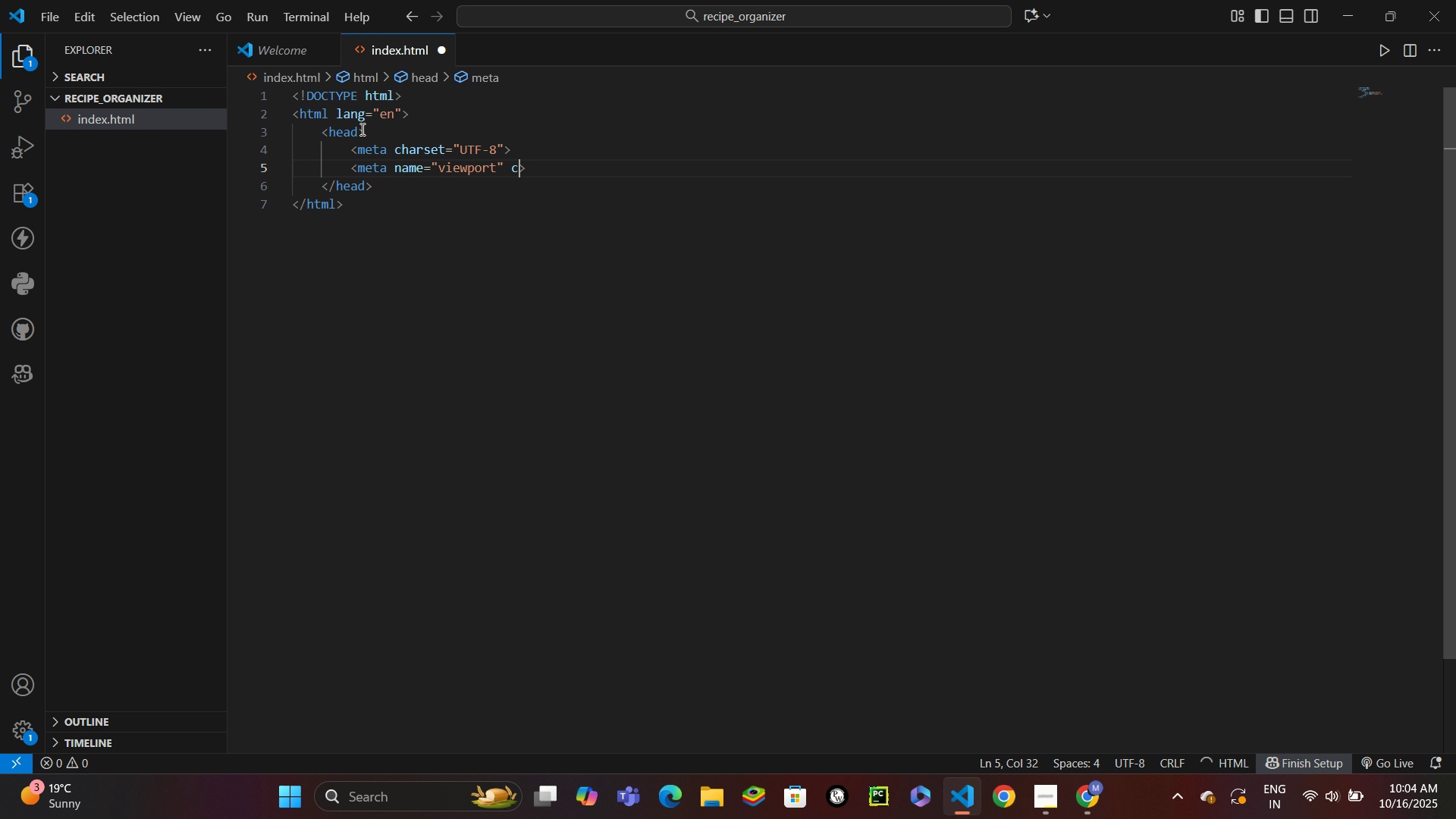 
type(ont)
 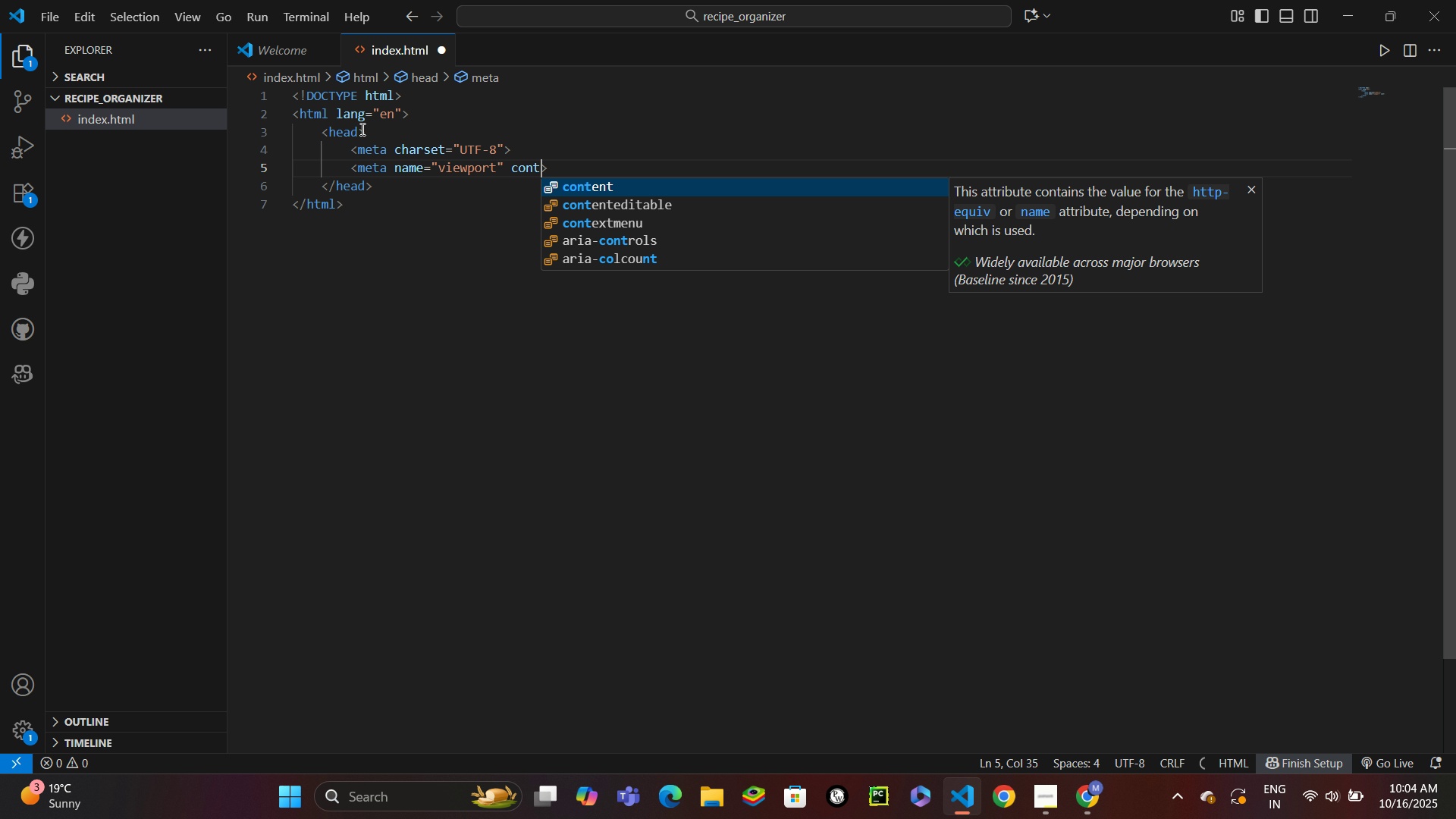 
key(Enter)
 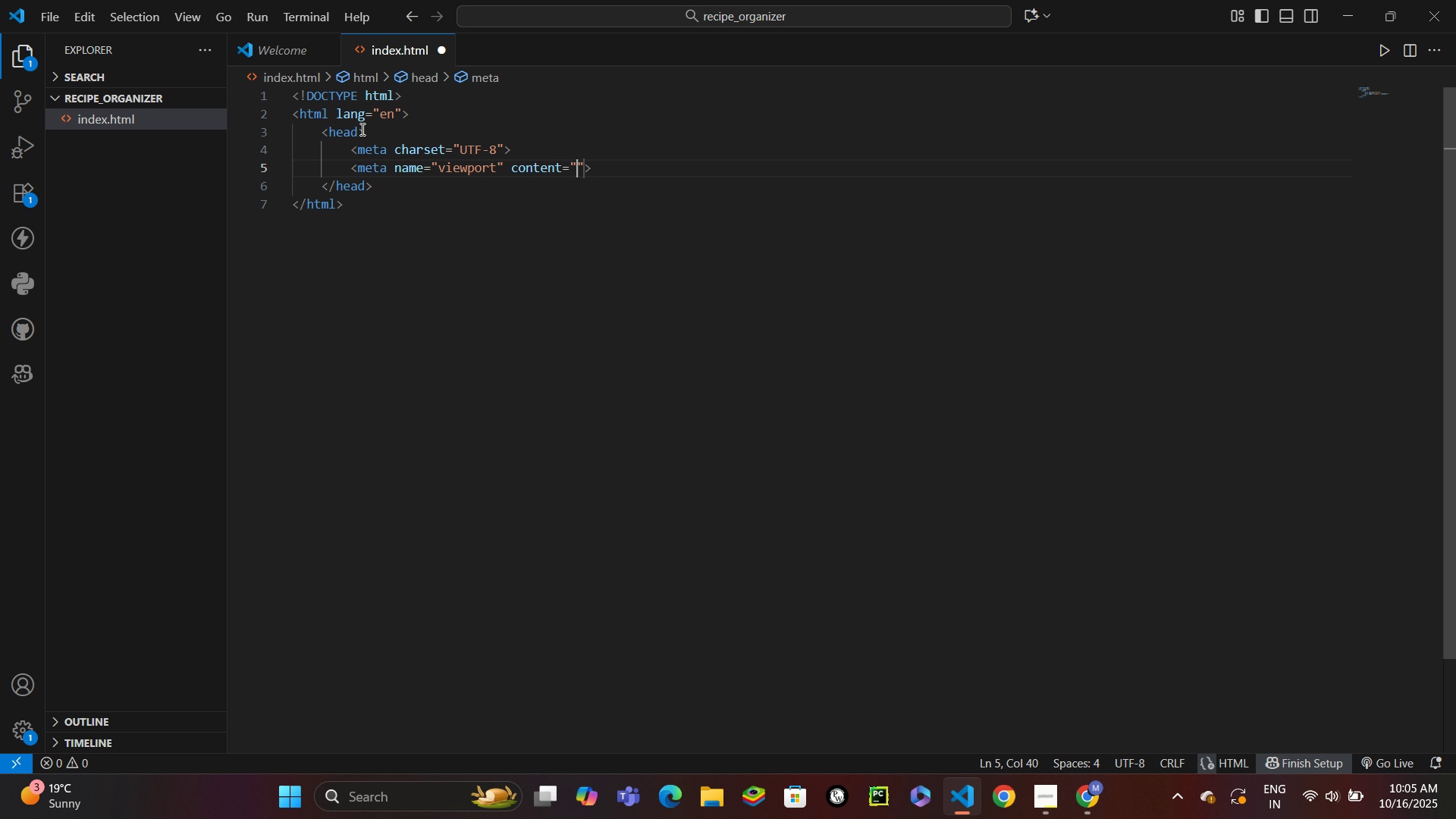 
type(width=device-width, initial-scale=1.0)
 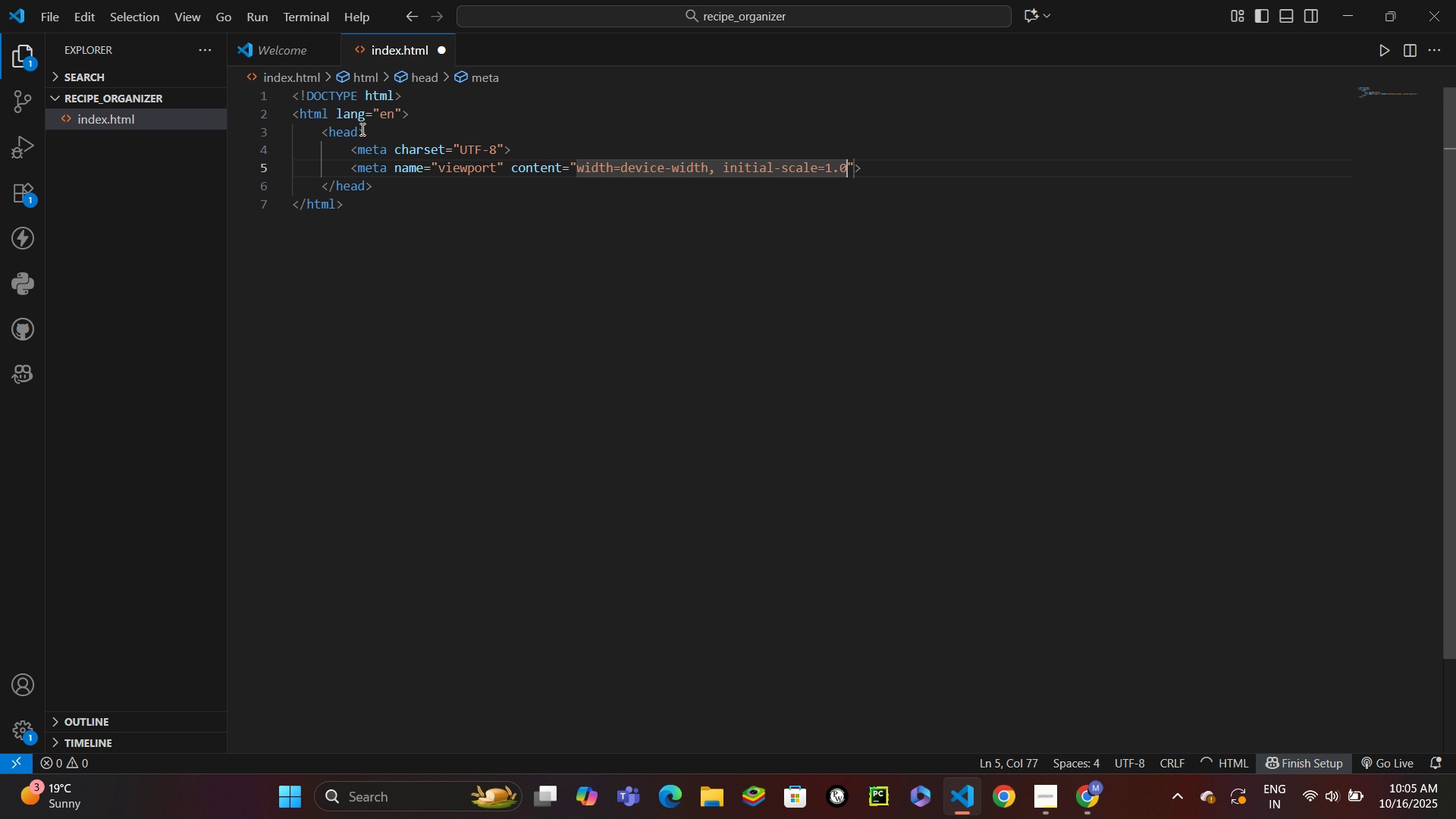 
key(Control+Enter)
 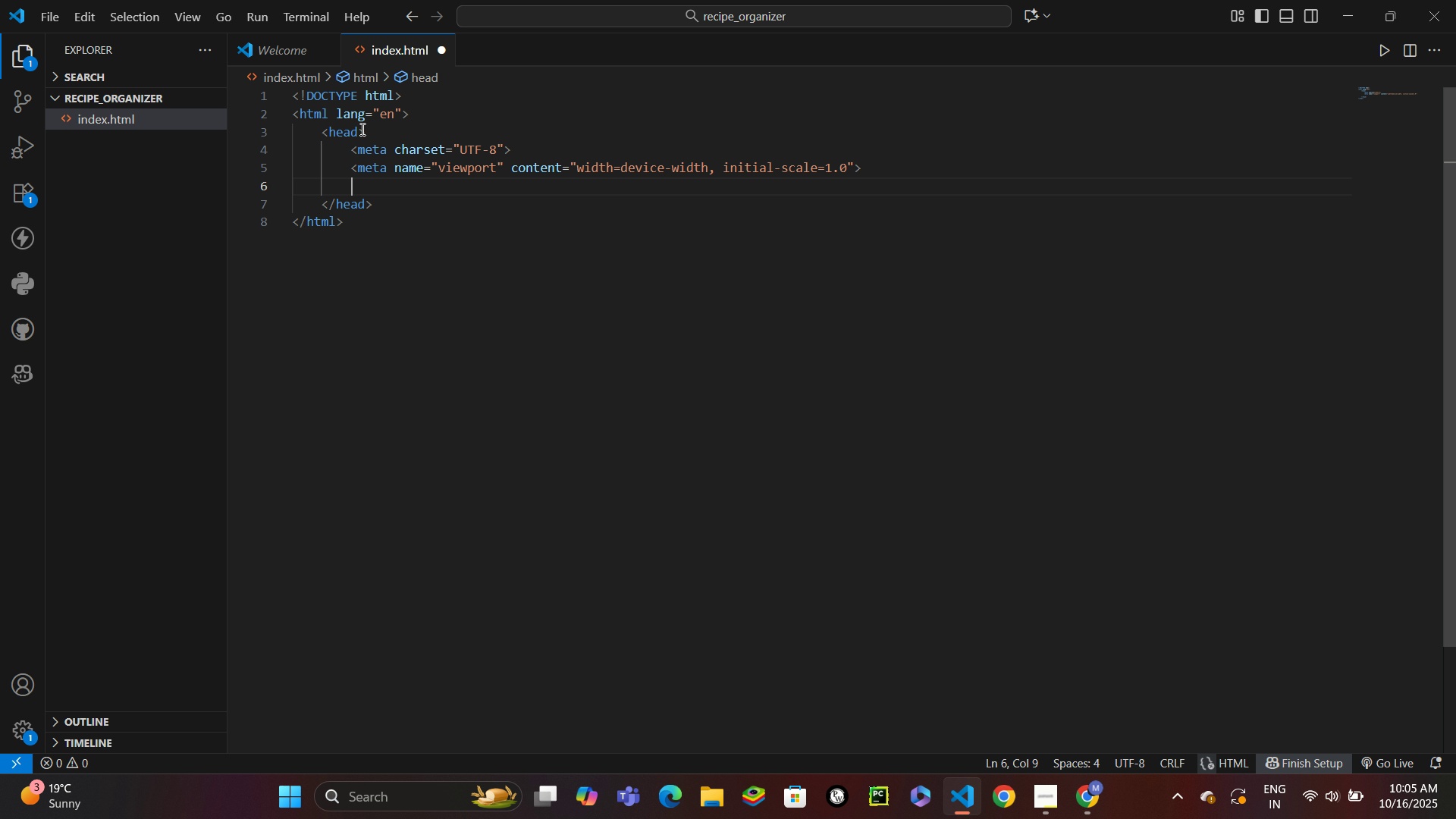 
type(tit)
 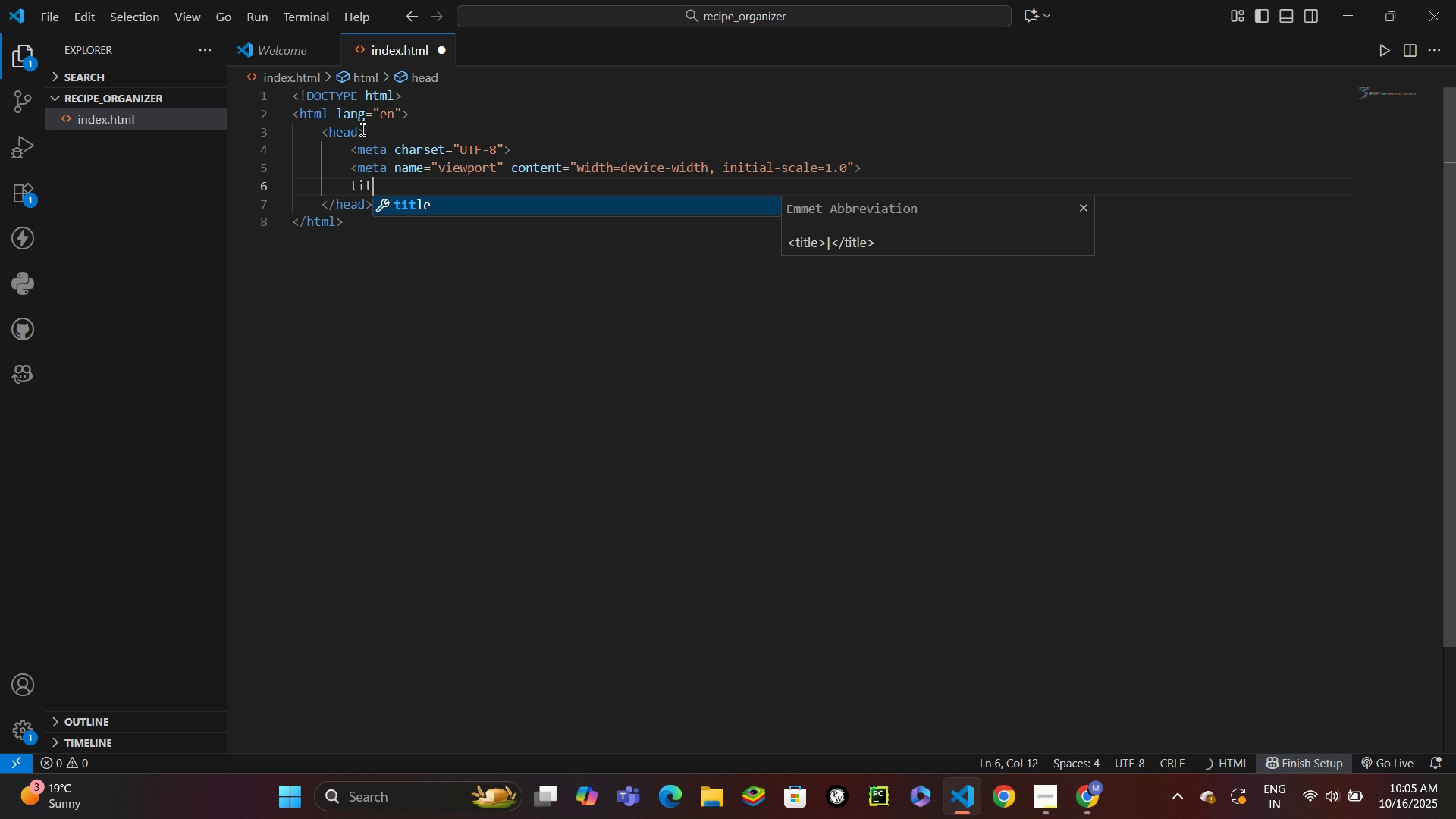 
key(Enter)
 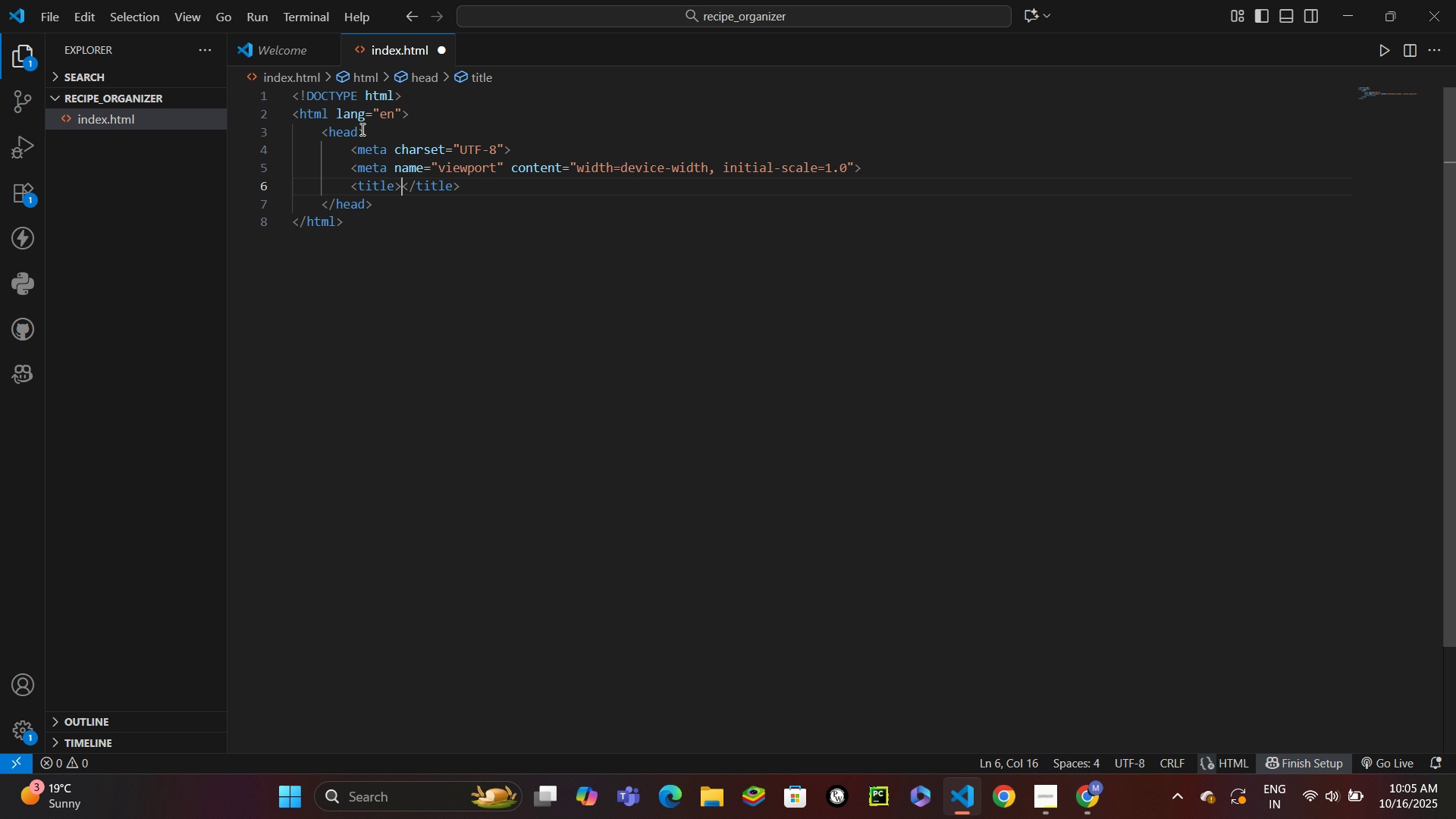 
type(Recipe Organizer)
 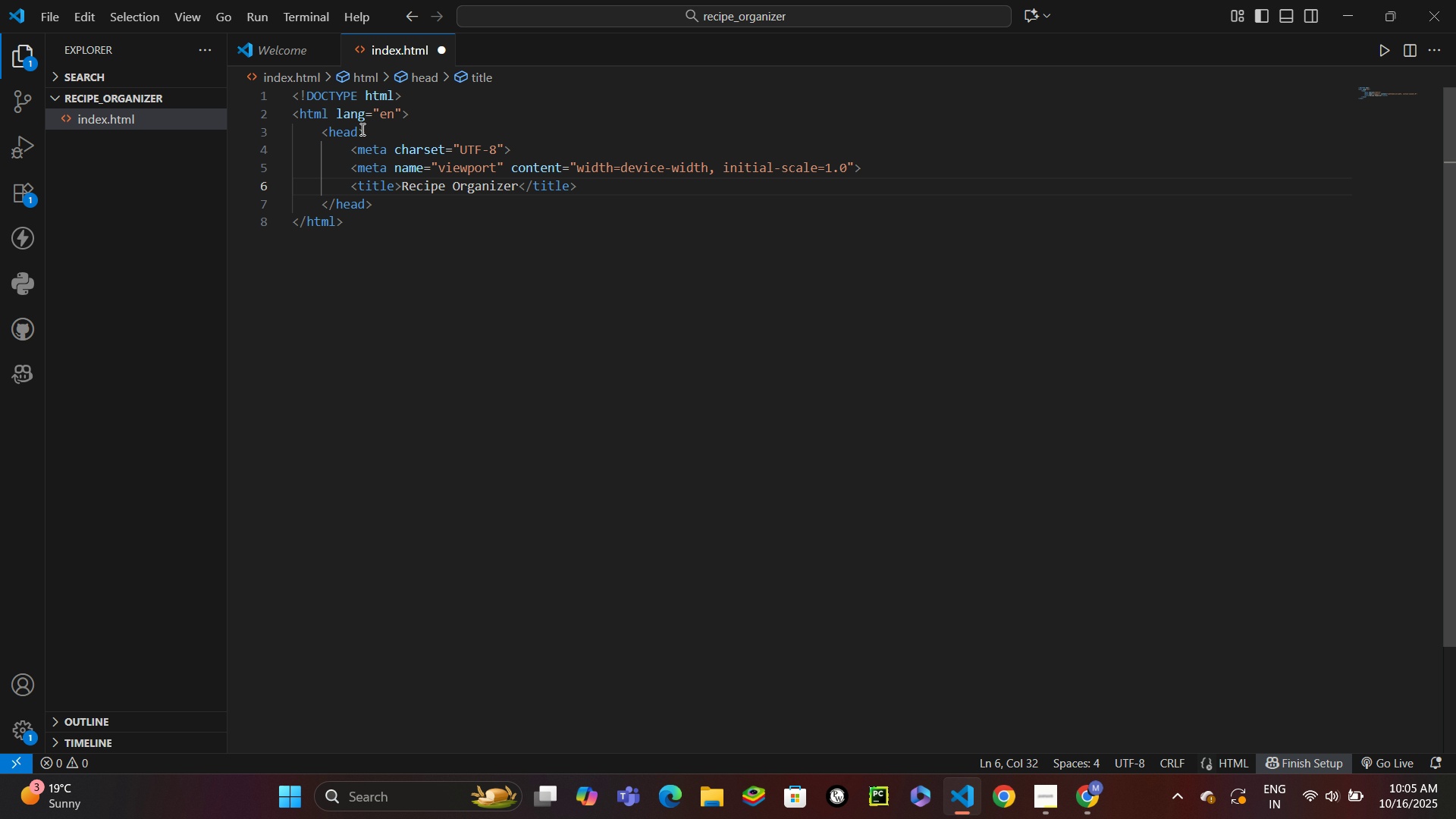 
key(Control+Enter)
 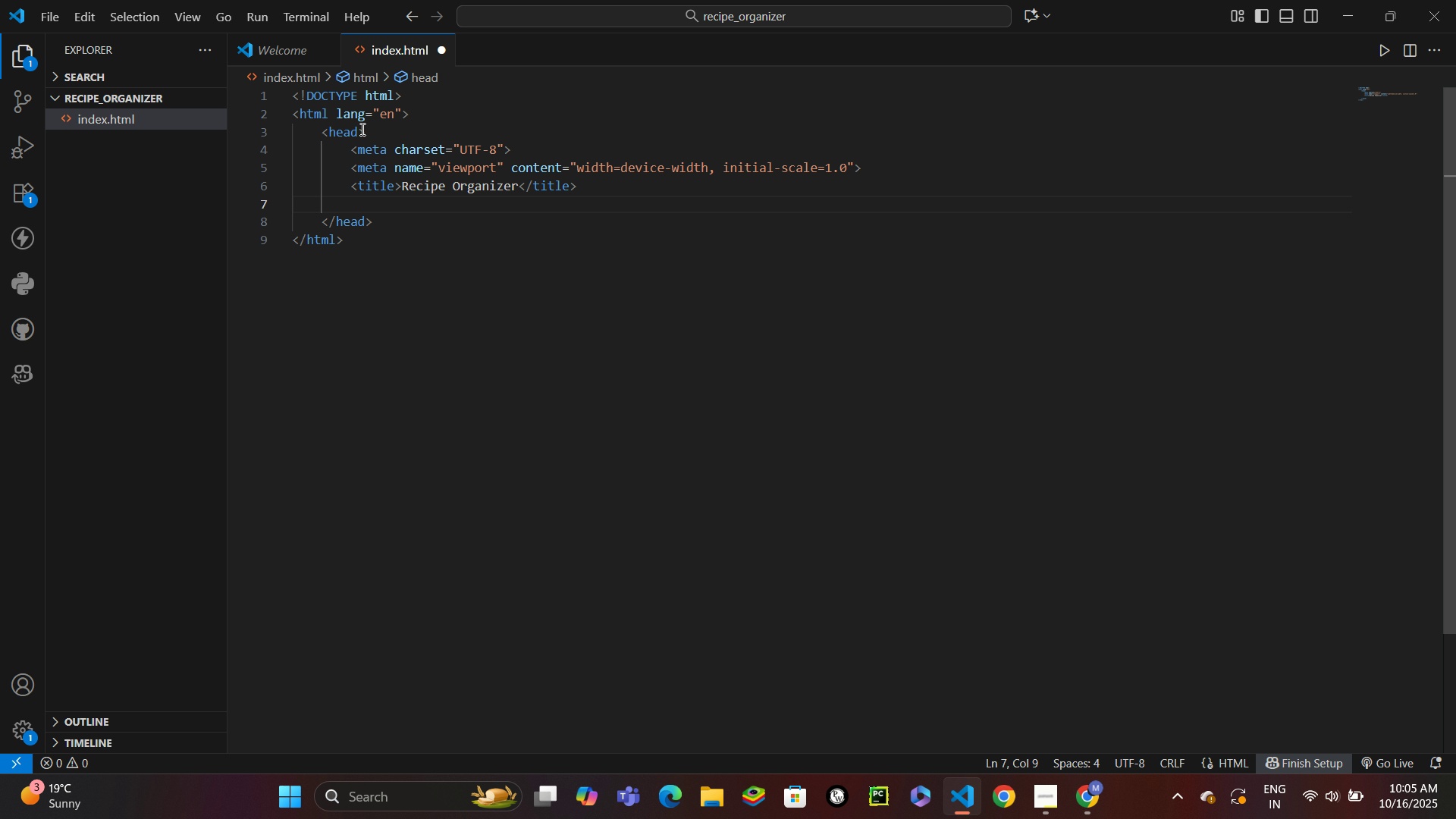 
type(link)
 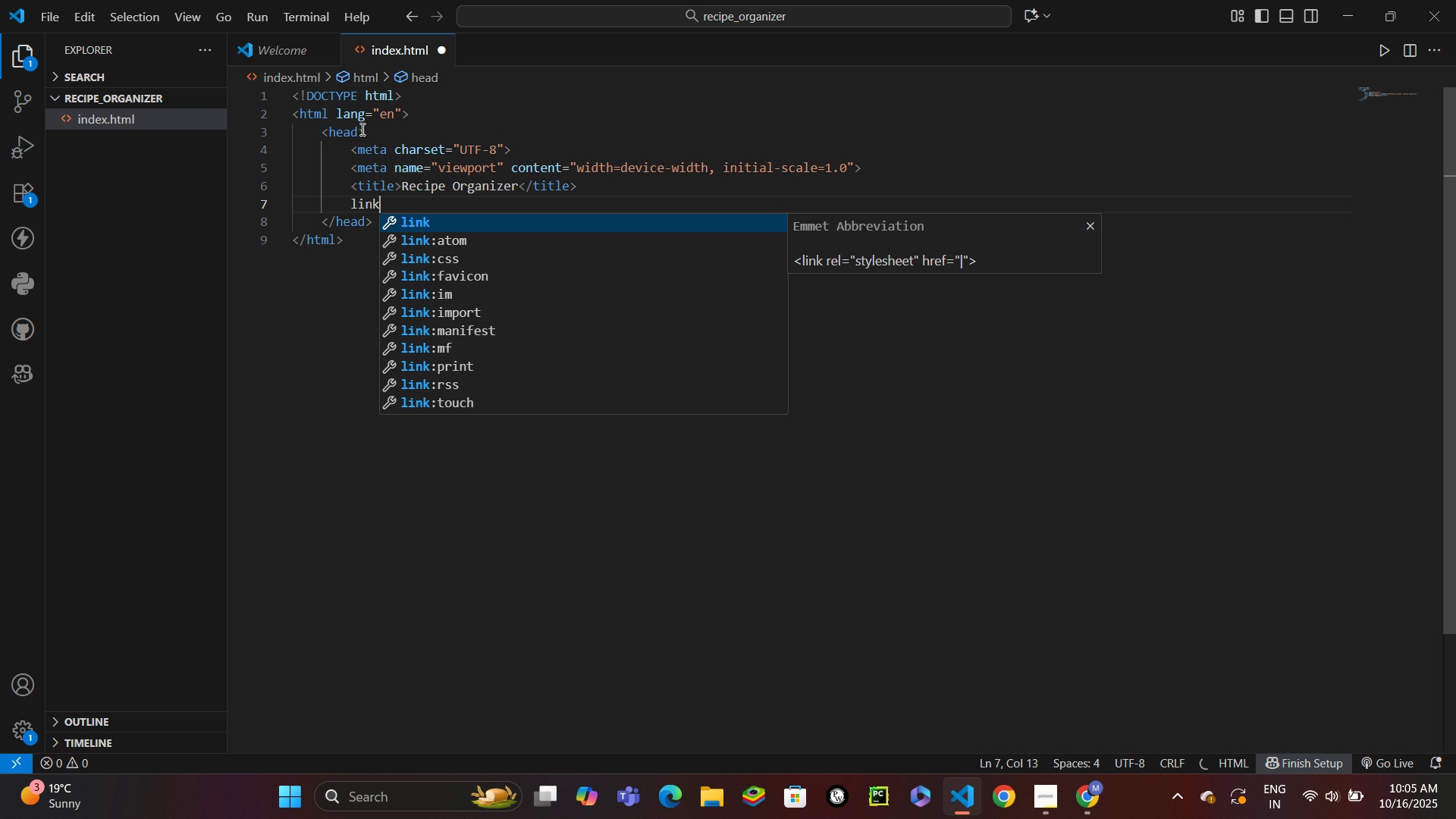 
key(Enter)
 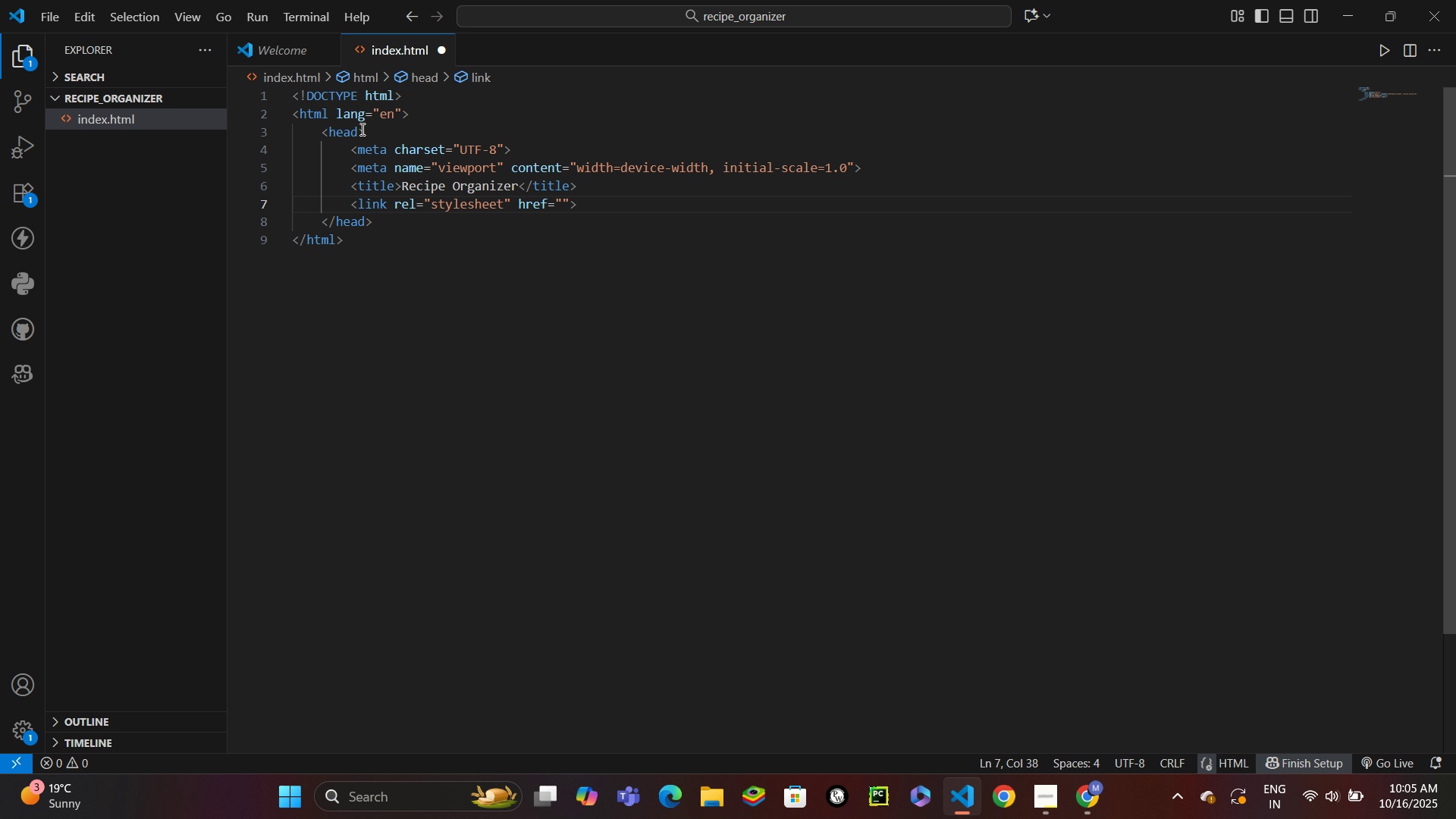 
type(style.css)
 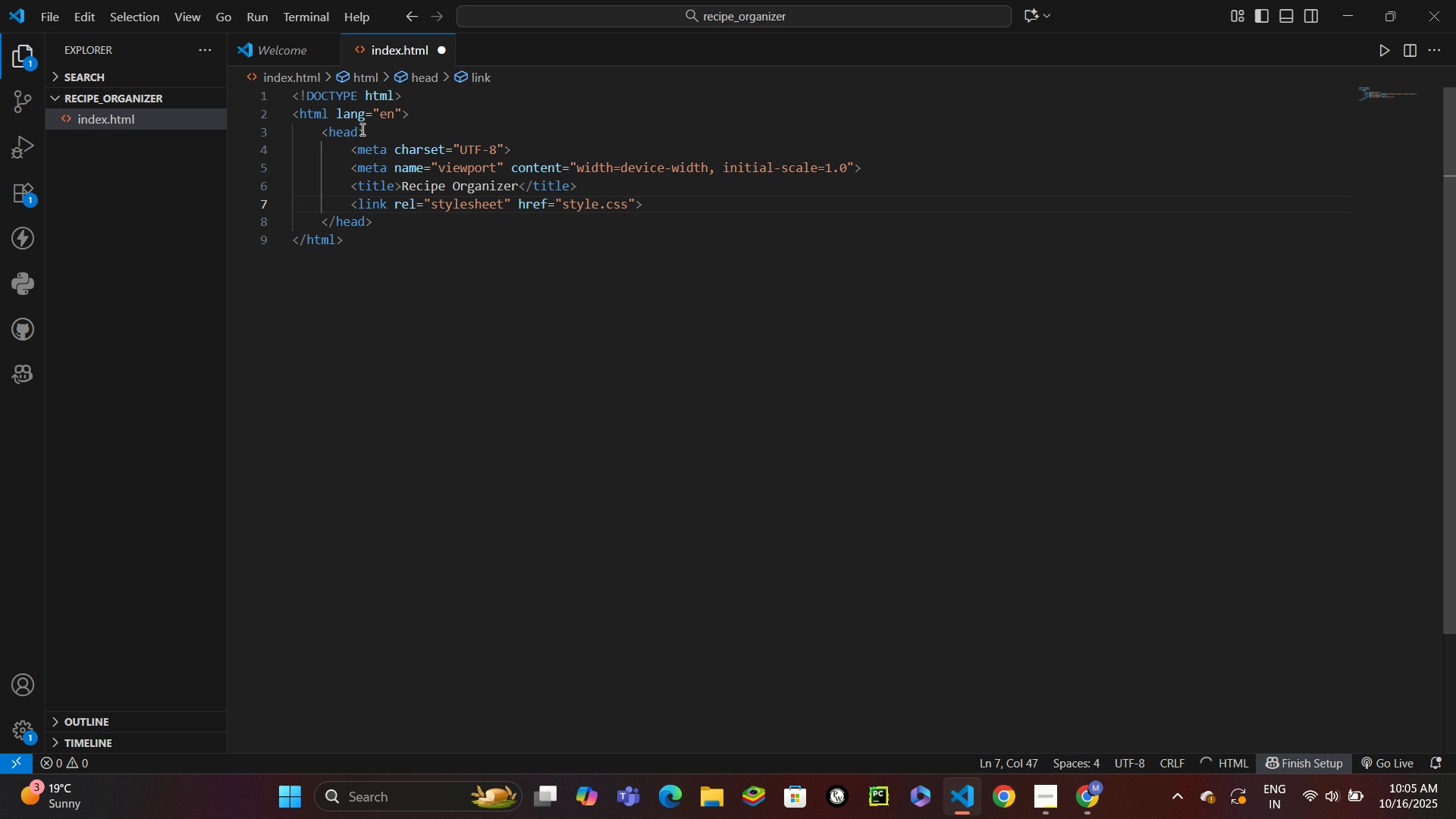 
key(ArrowDown)
 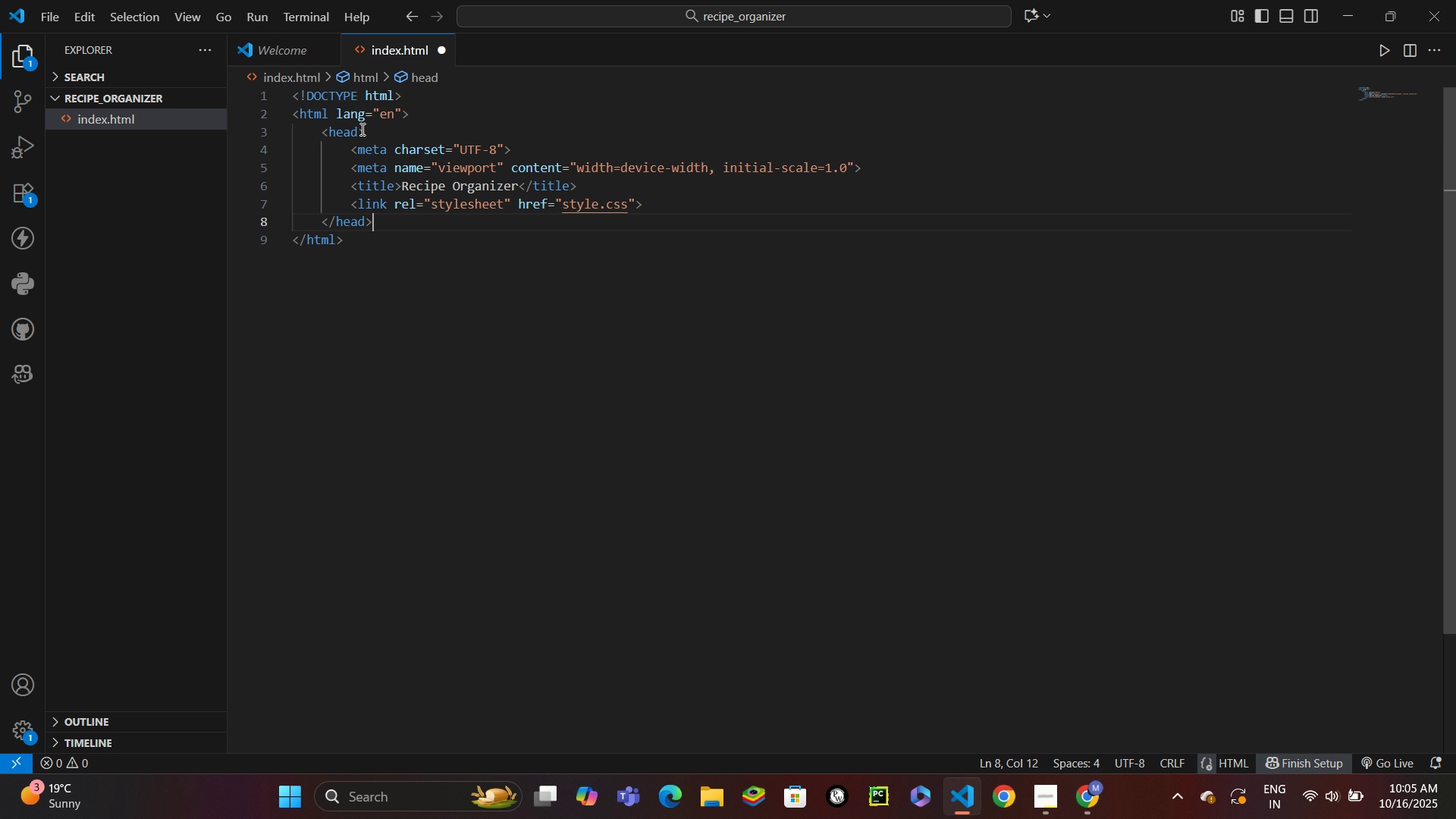 
key(Enter)
 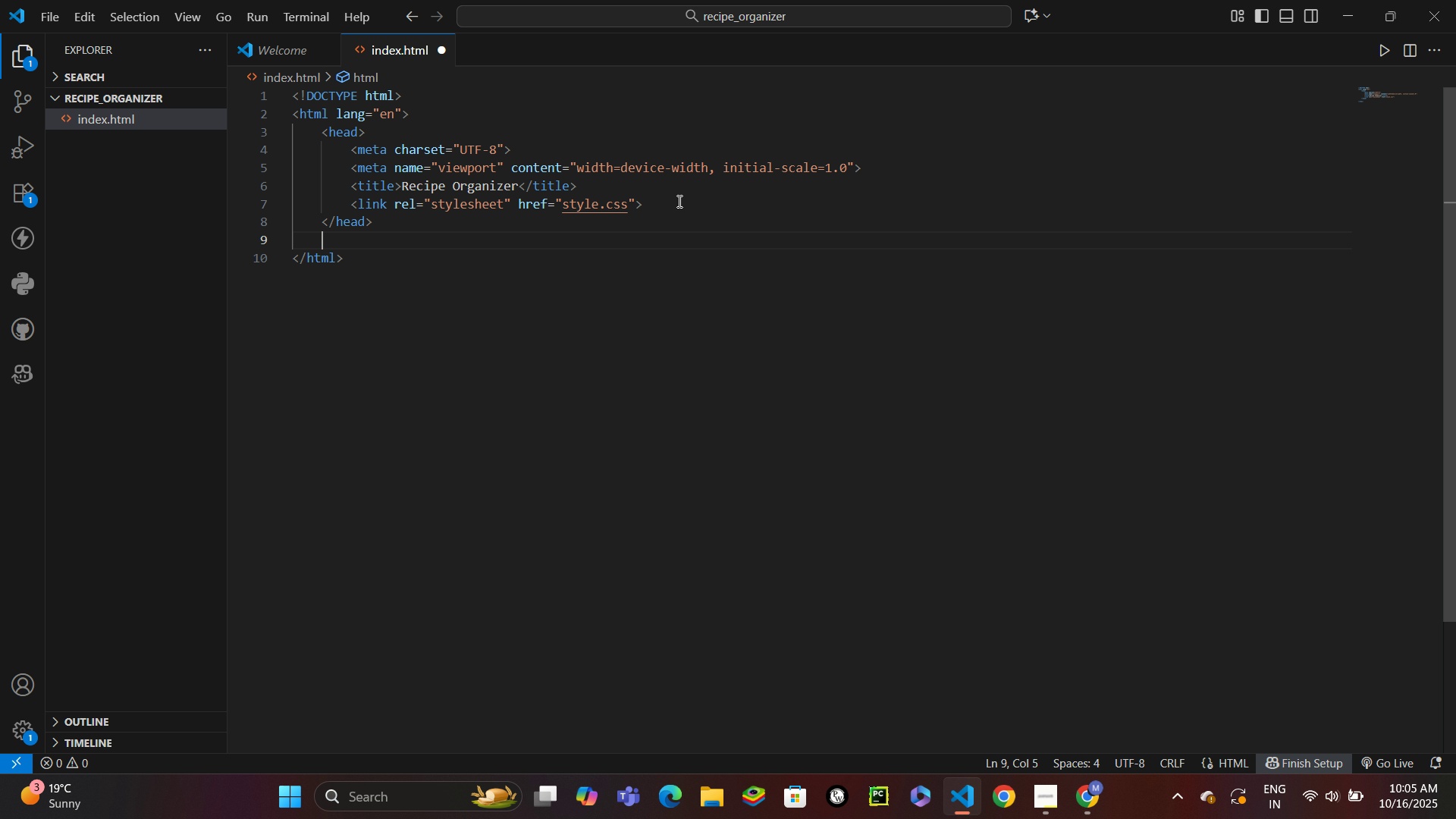 
left_click([671, 176])
 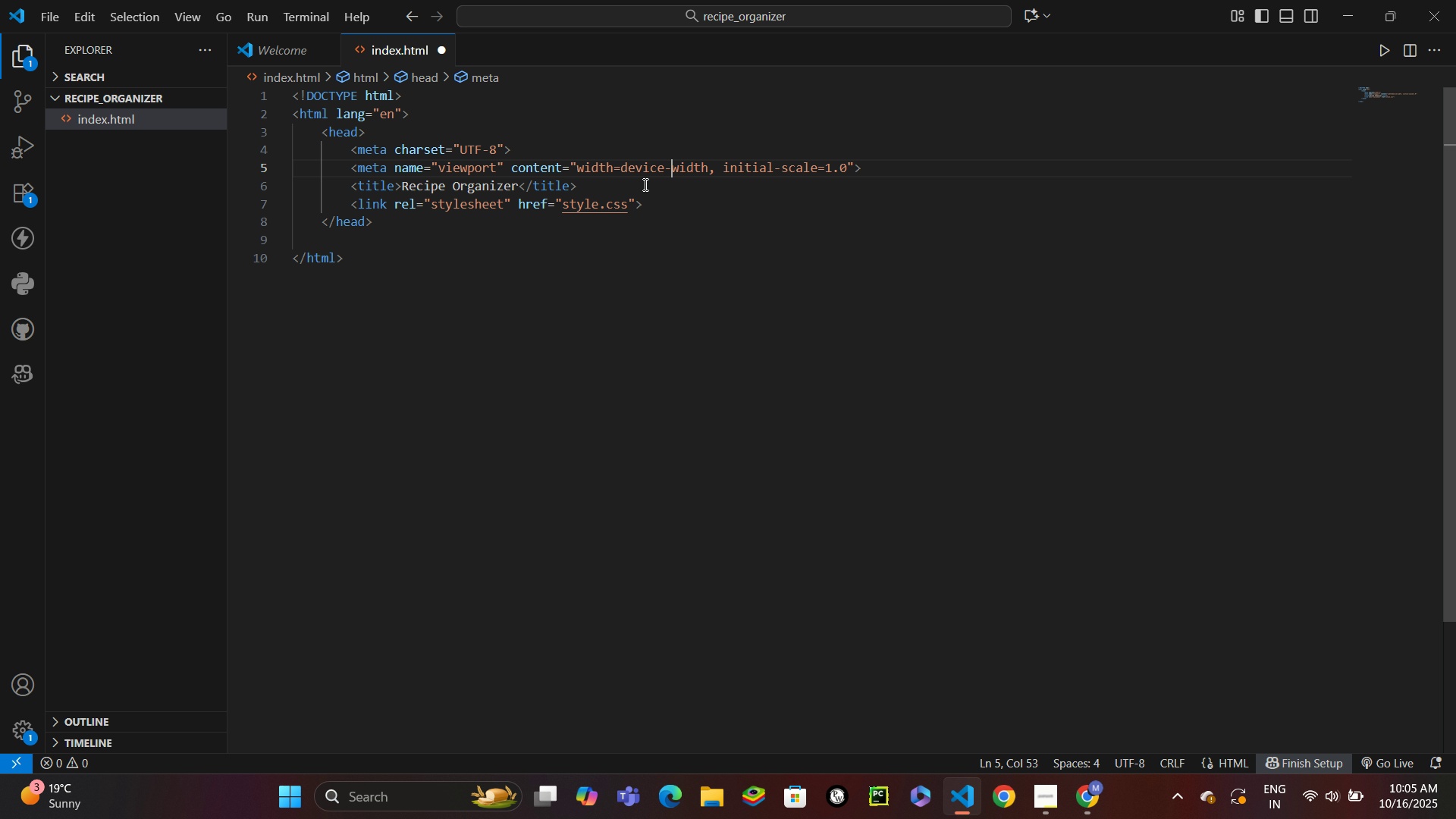 
left_click([644, 184])
 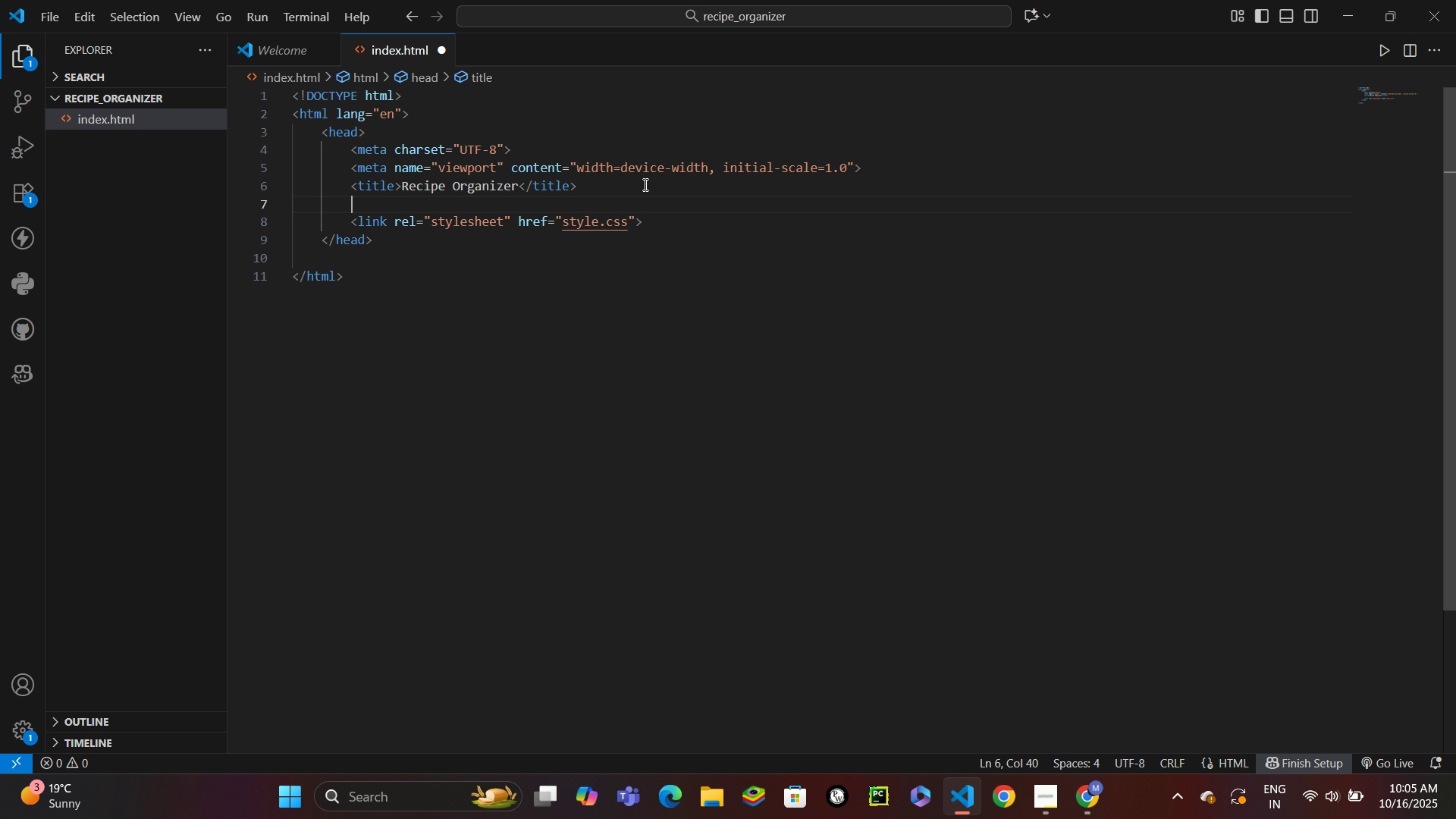 
key(Enter)
 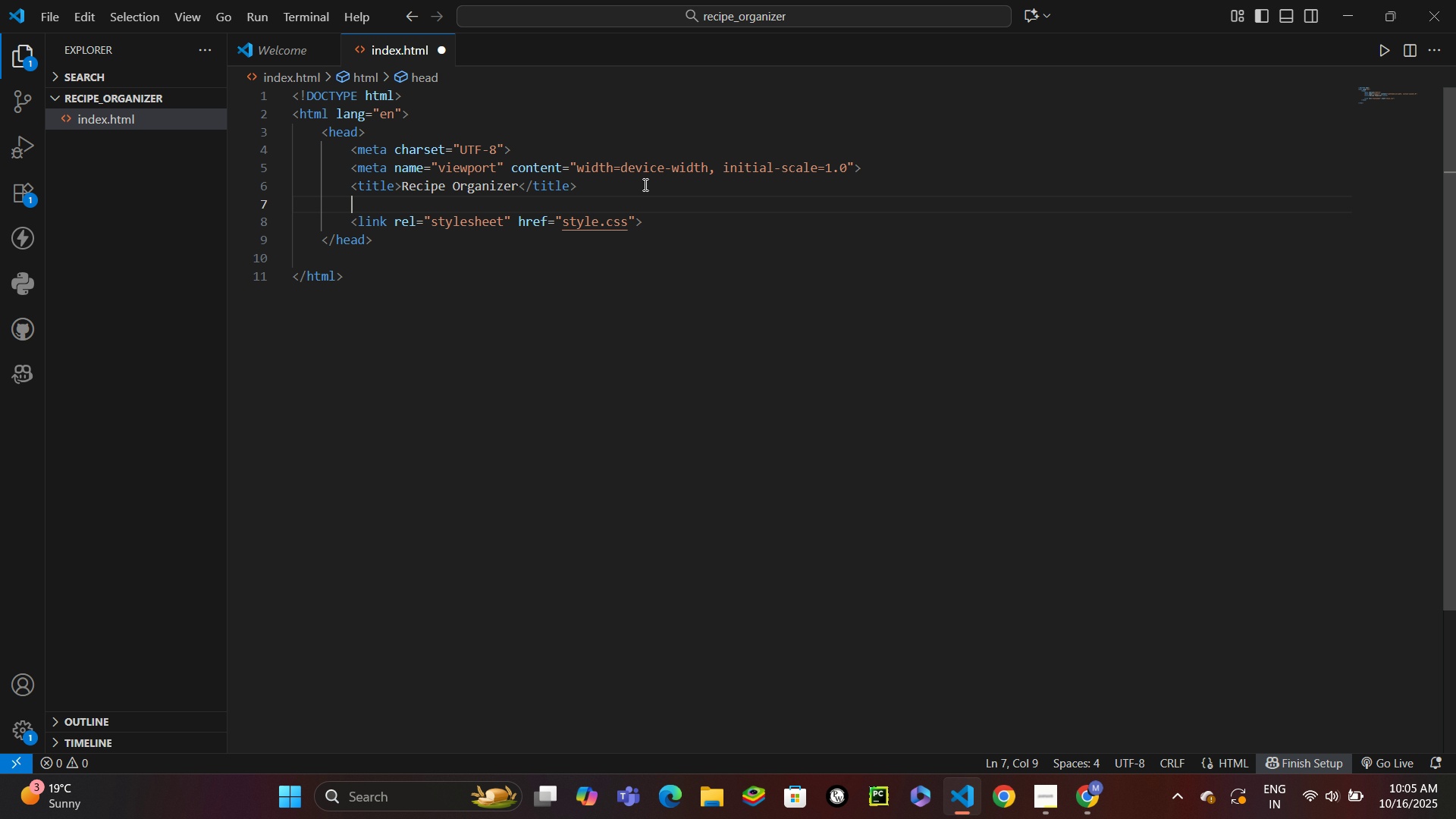 
type(scr)
 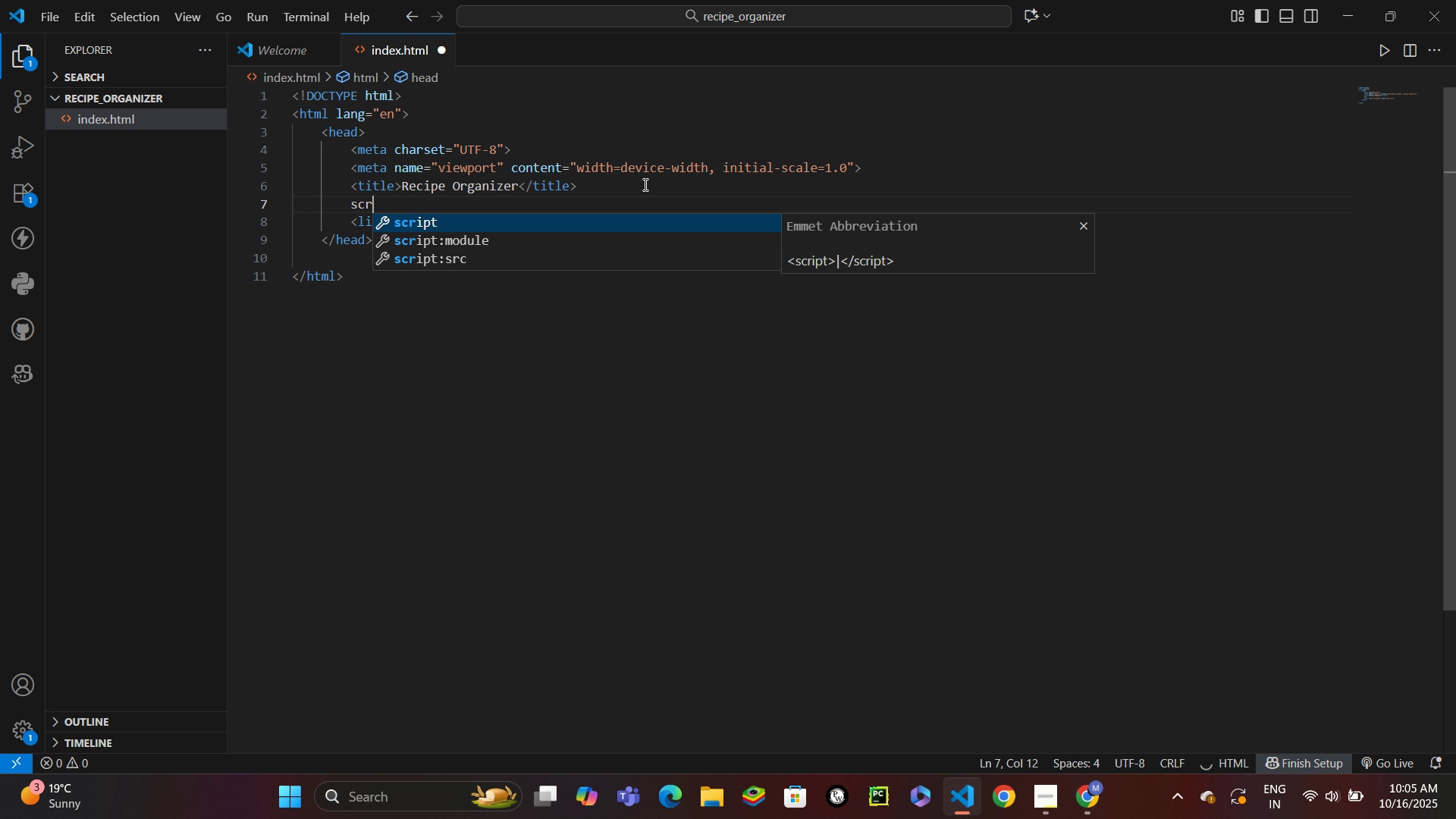 
key(Enter)
 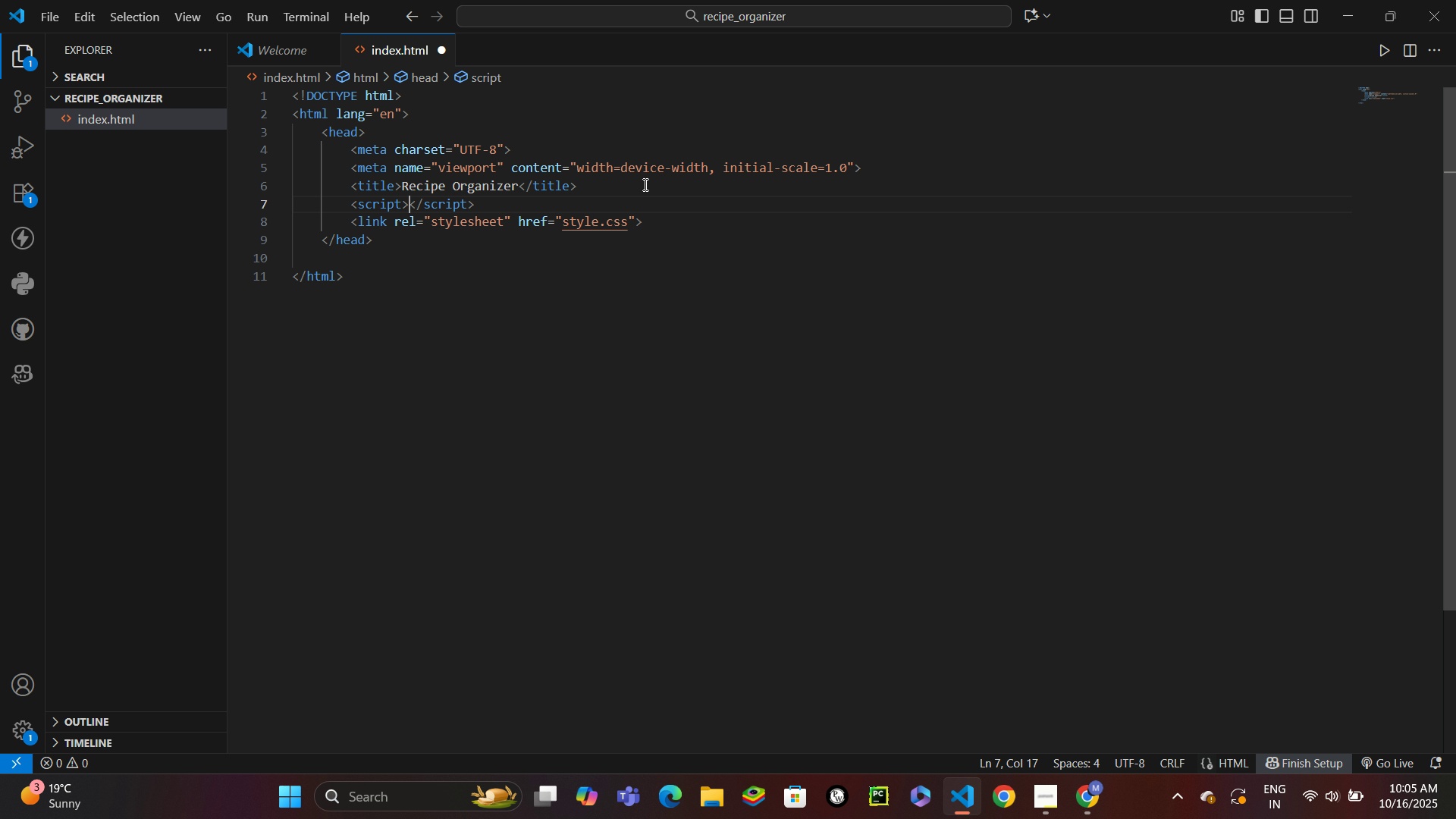 
key(ArrowLeft)
 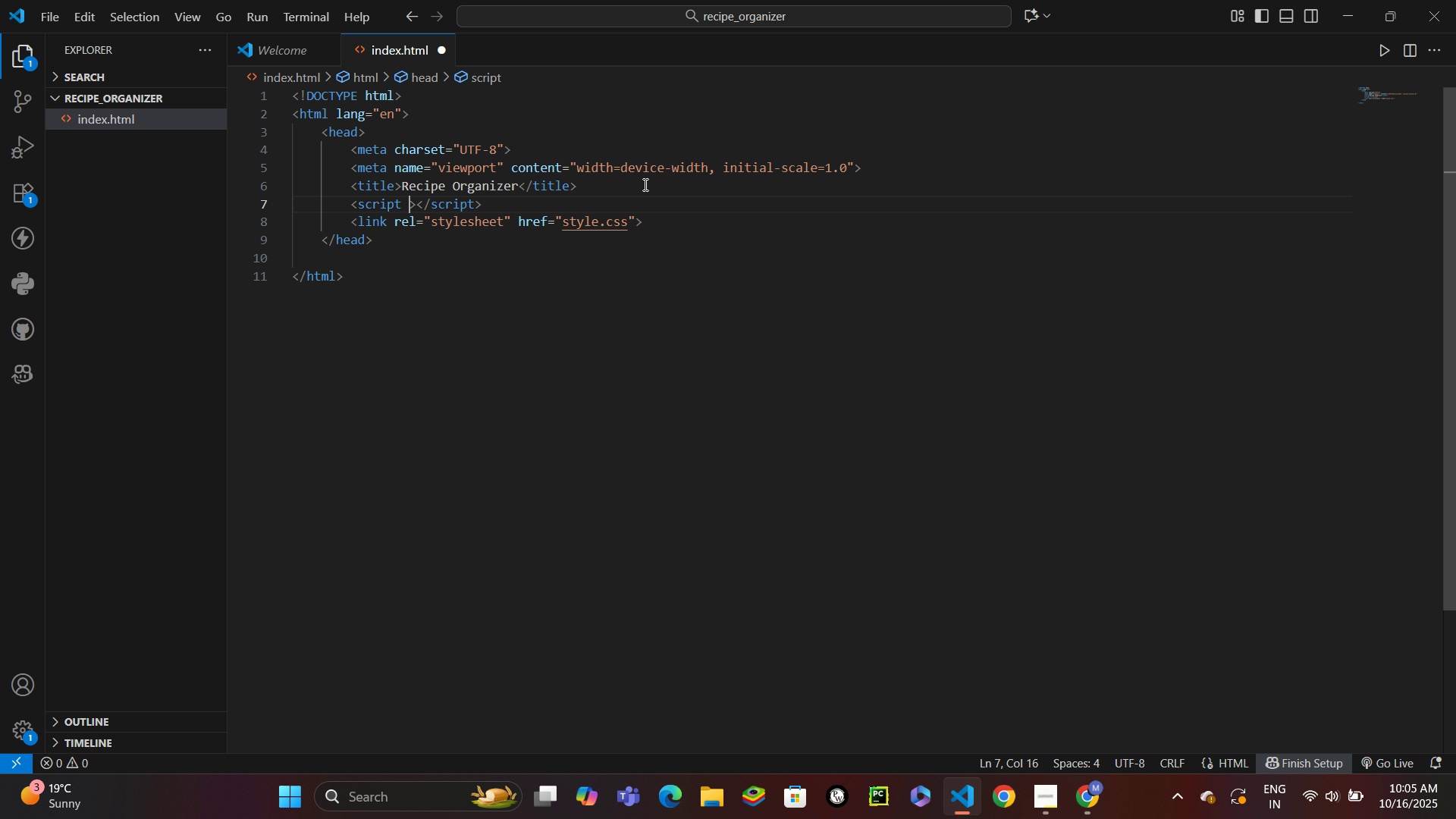 
type( sr)
 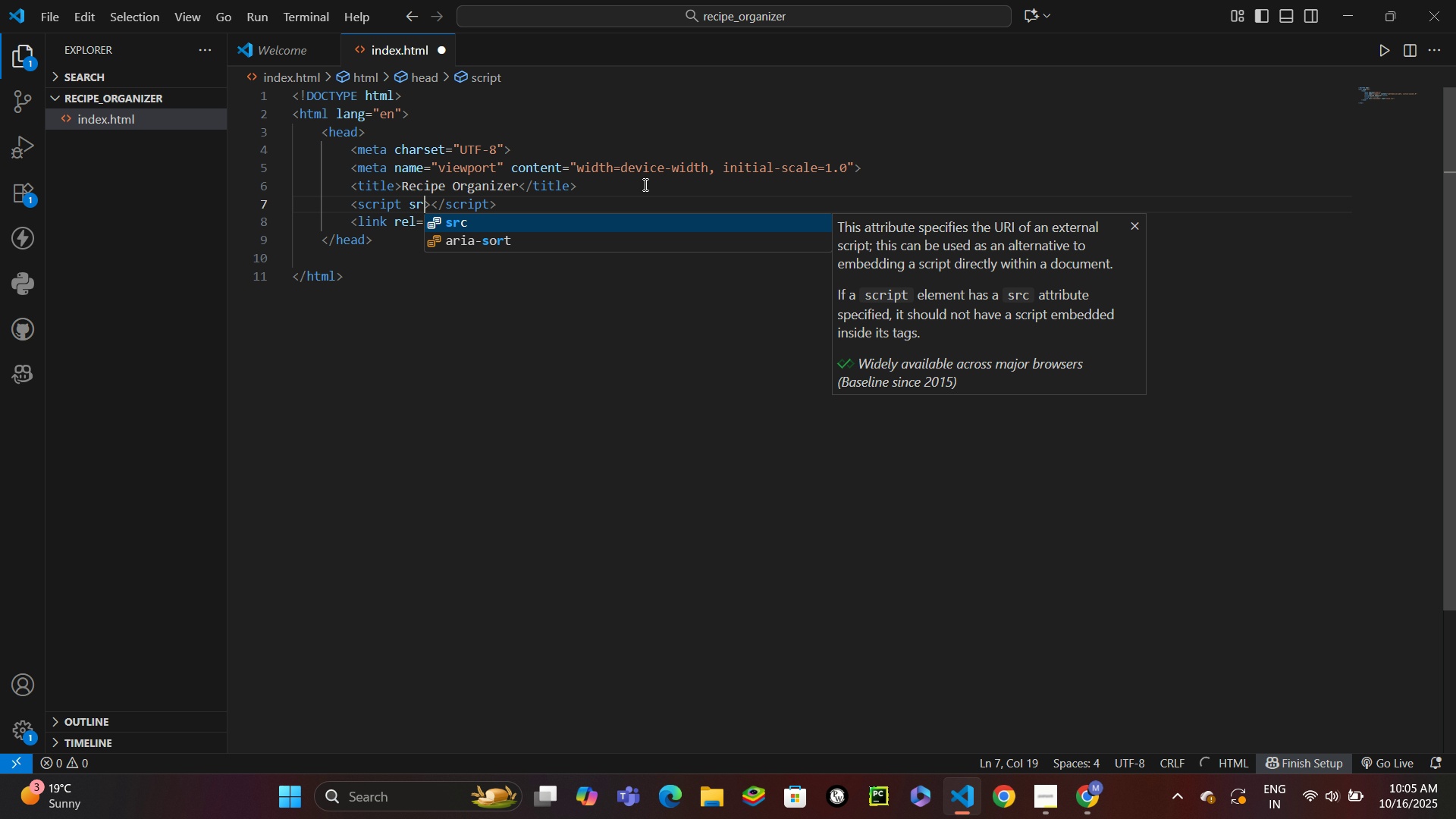 
key(Enter)
 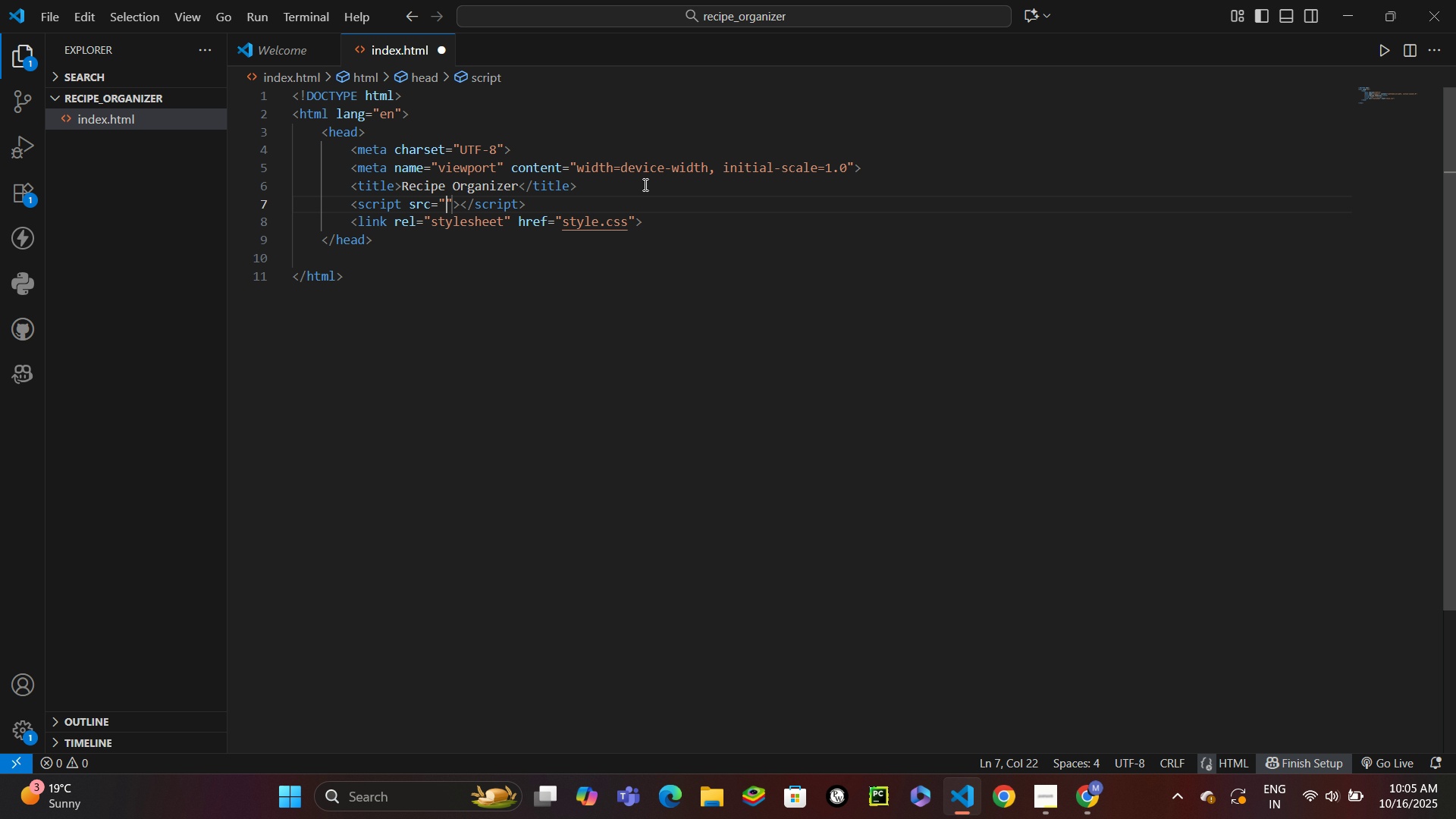 
type(https://d)
key(Backspace)
type(cdnjs.cloudflare.com/ajax/libs/Chart.js/3.9.1/chart.min.js)
 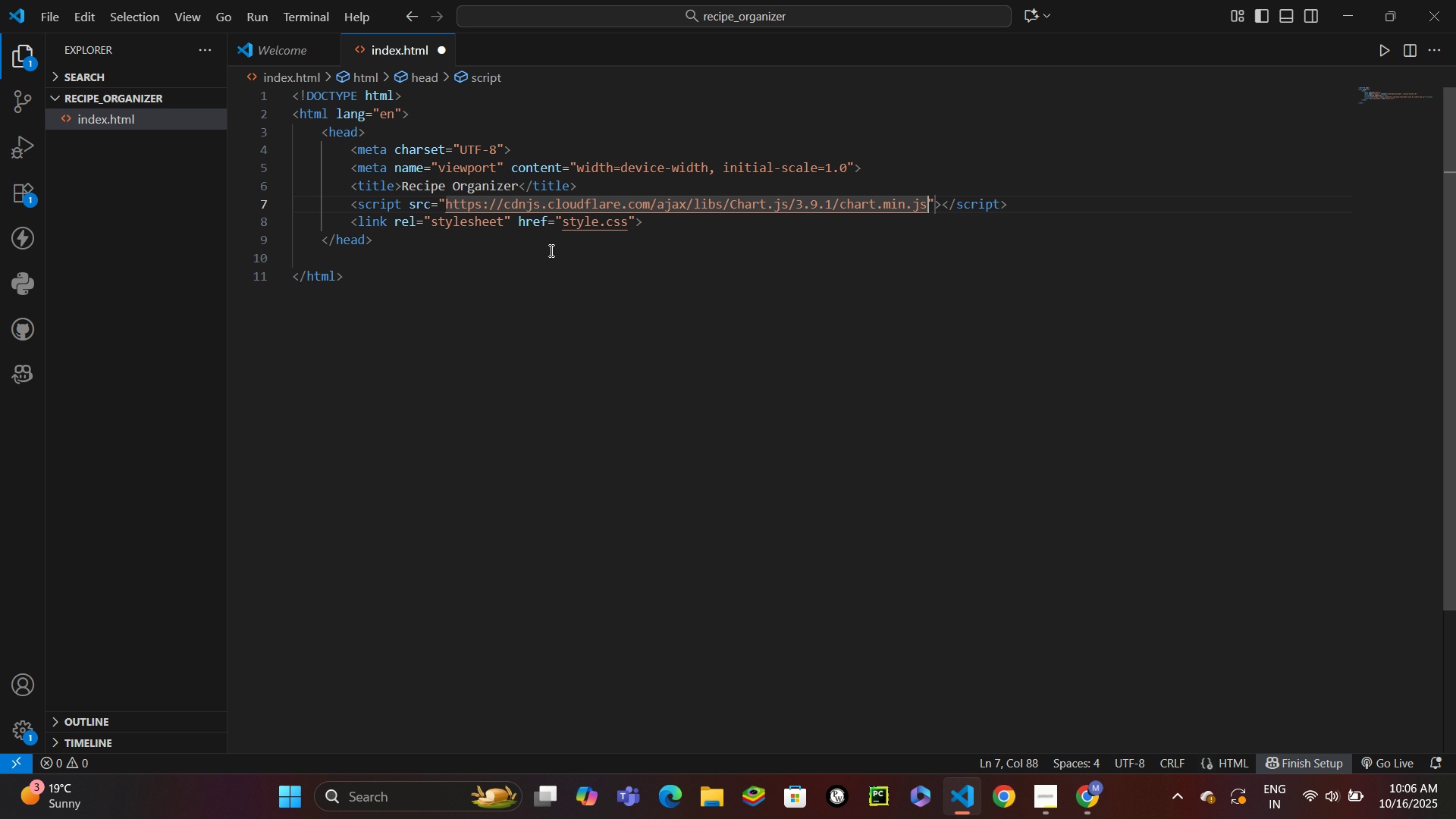 
left_click([545, 252])
 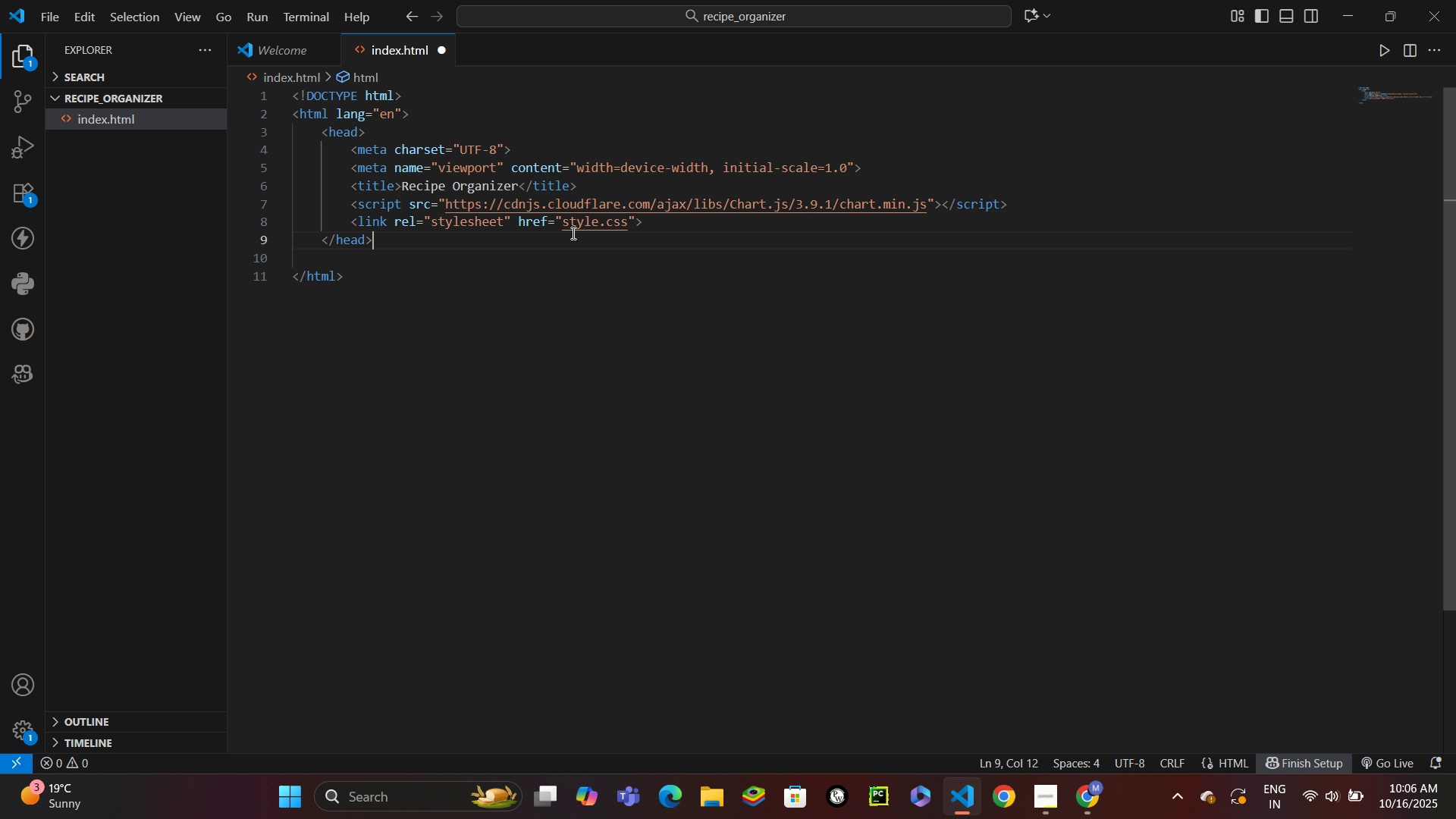 
left_click([572, 233])
 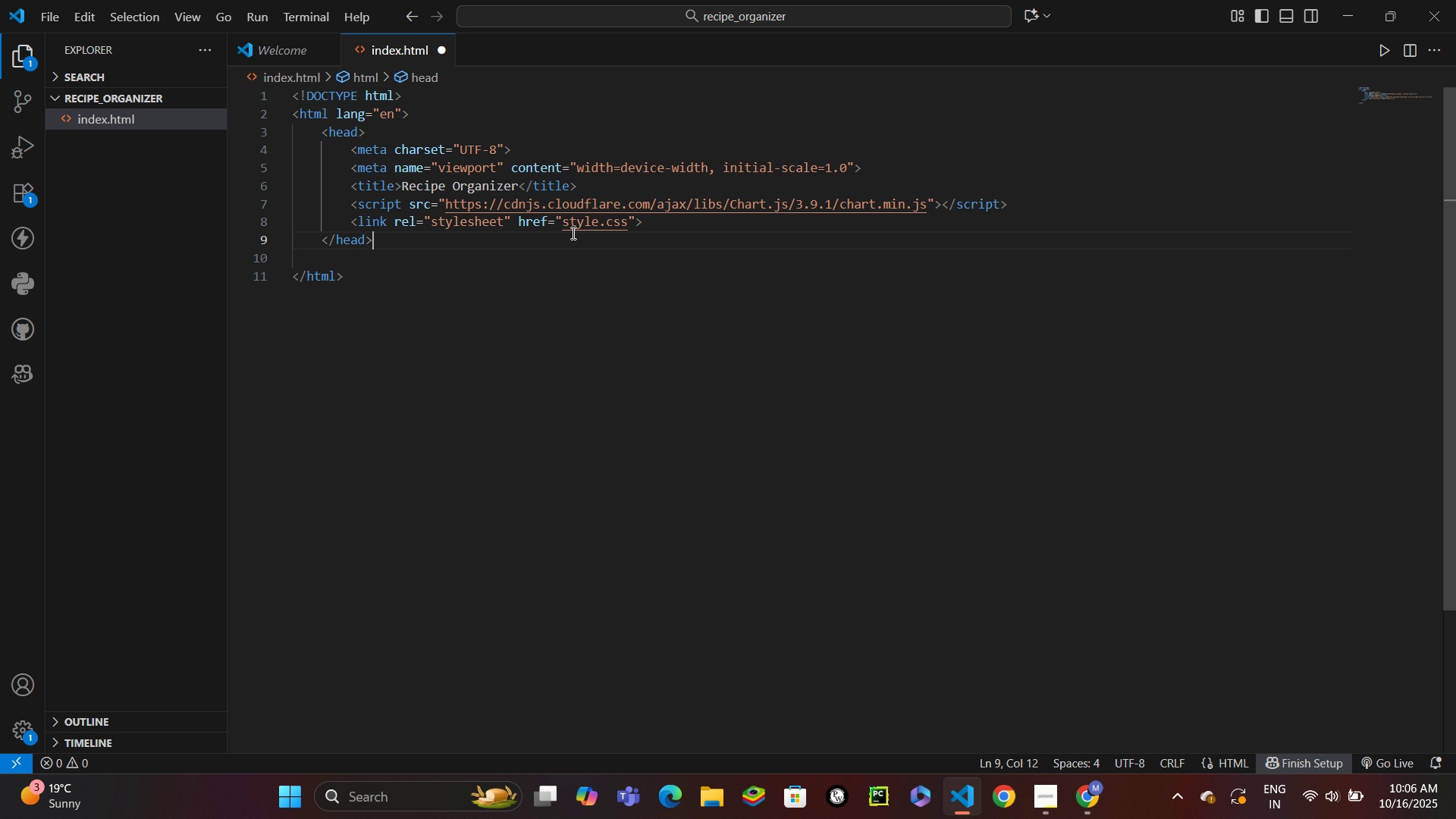 
key(Enter)
 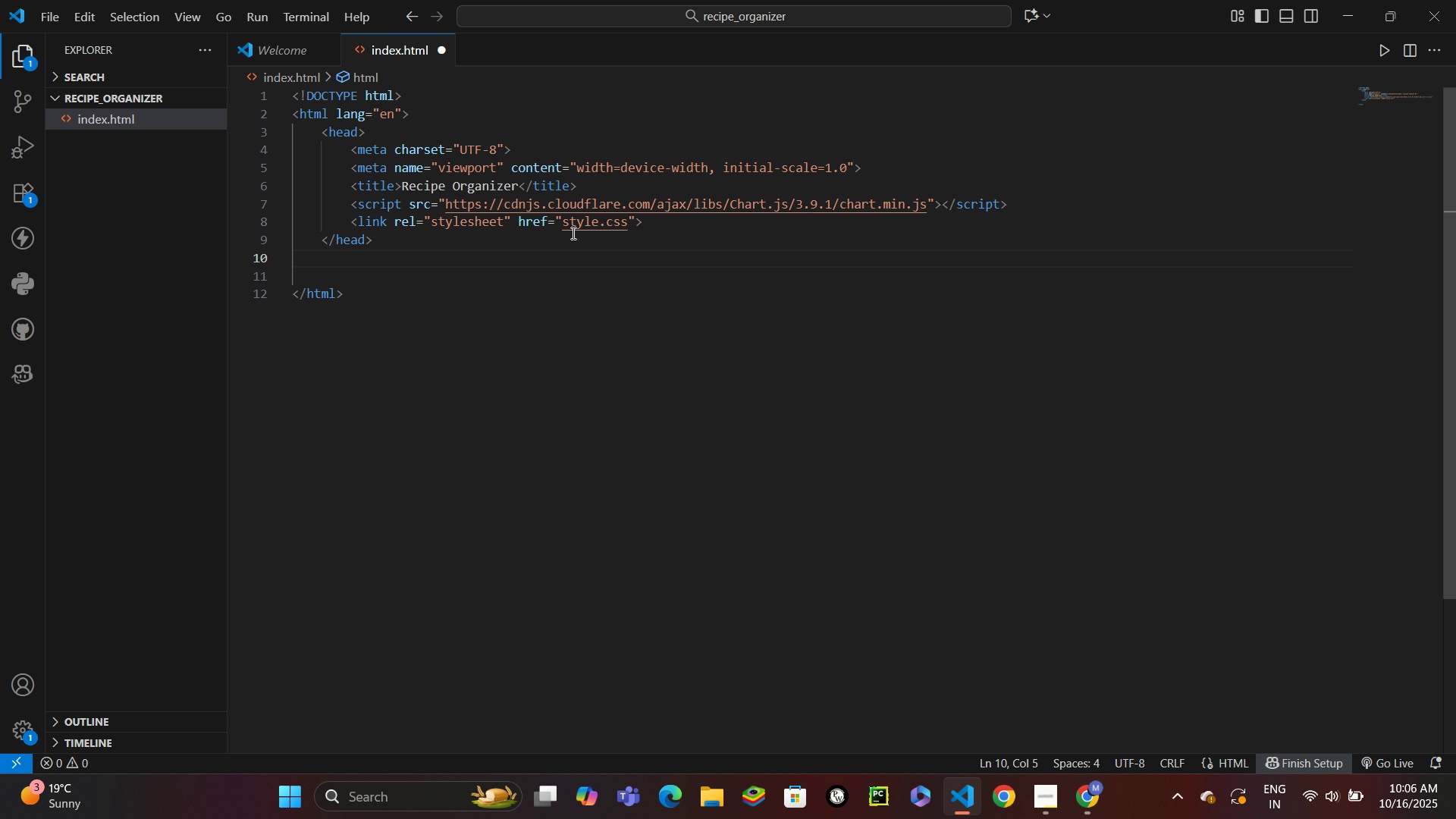 
type(bod)
 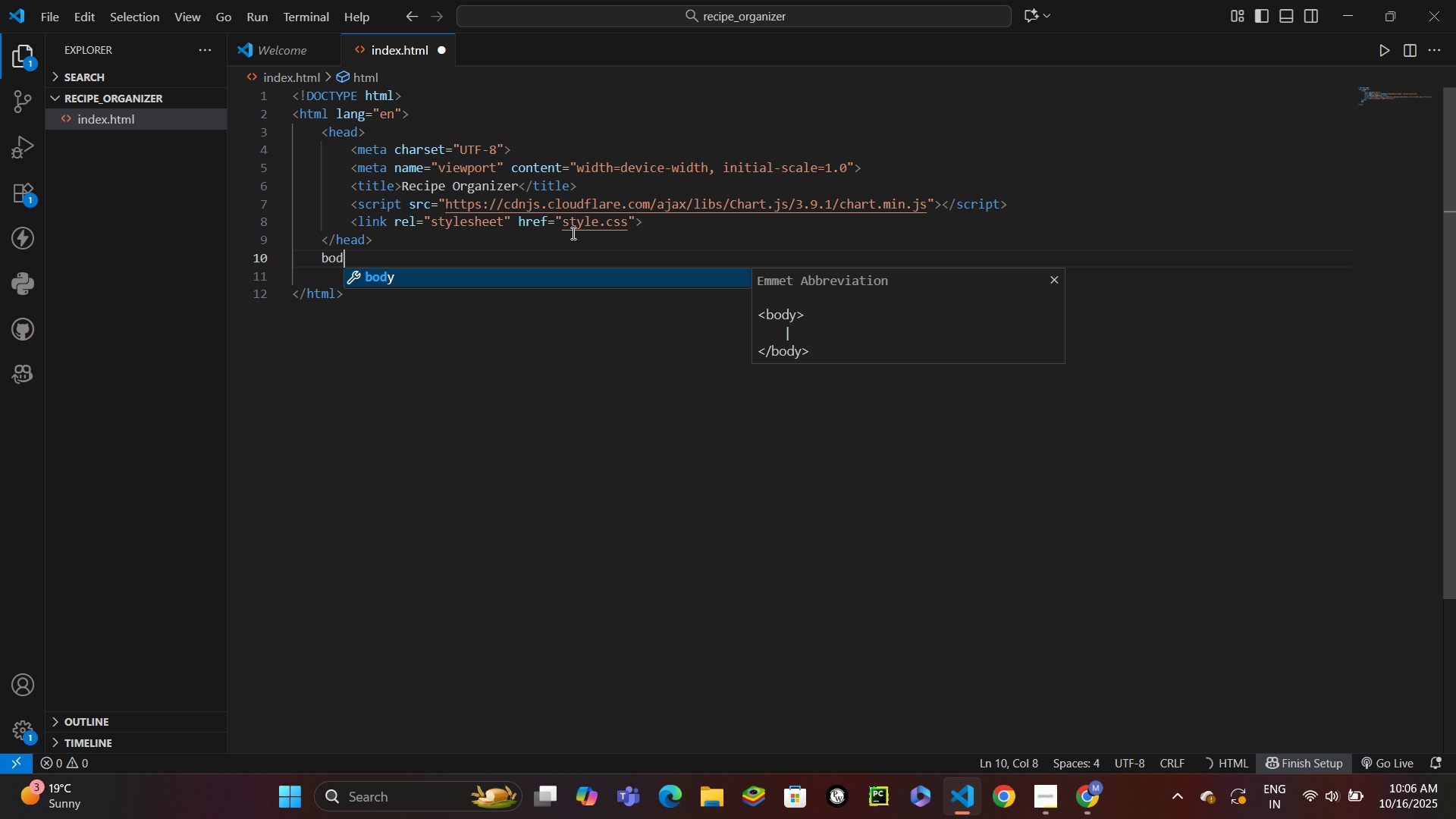 
key(Enter)
 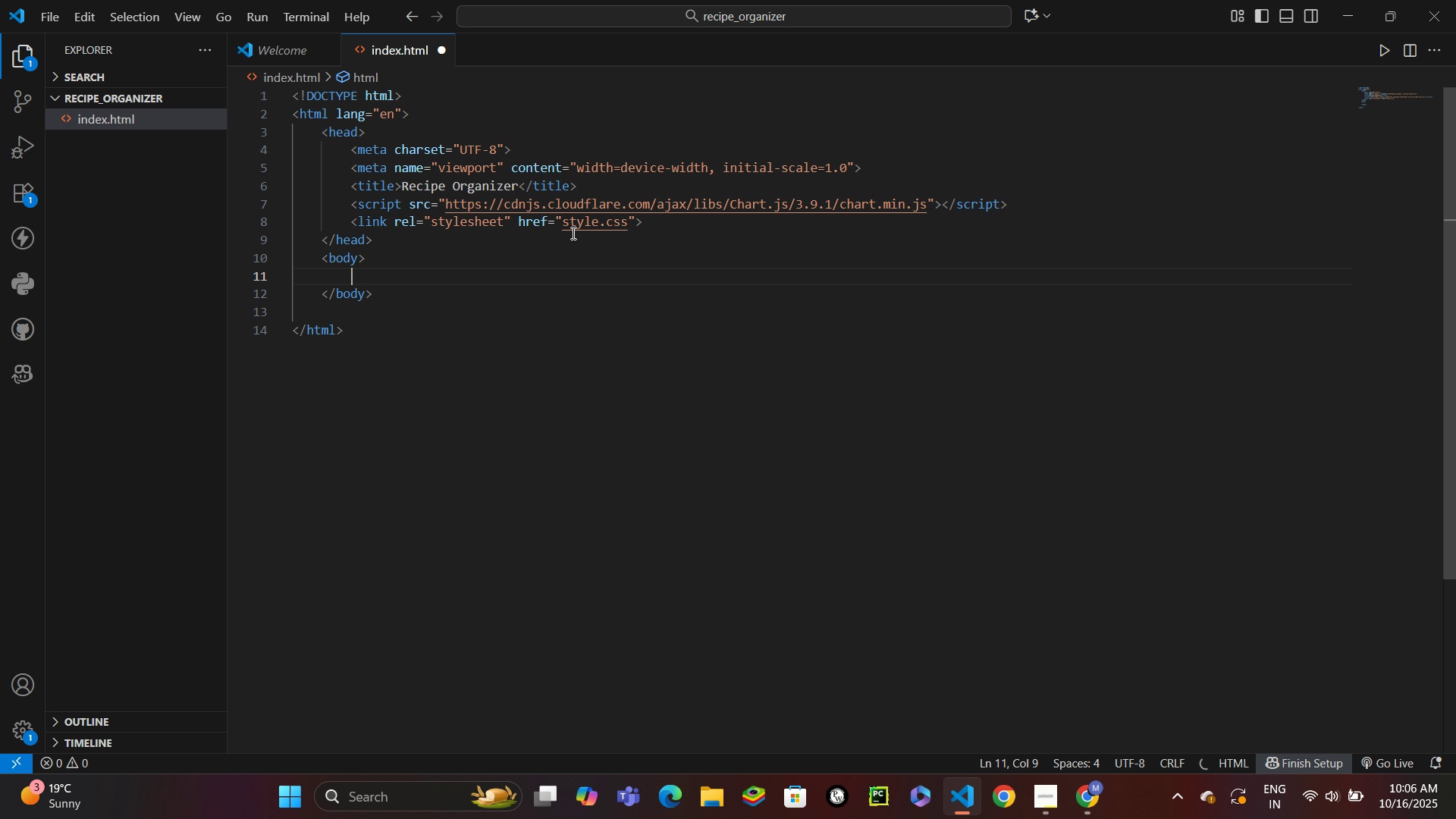 
key(Enter)
 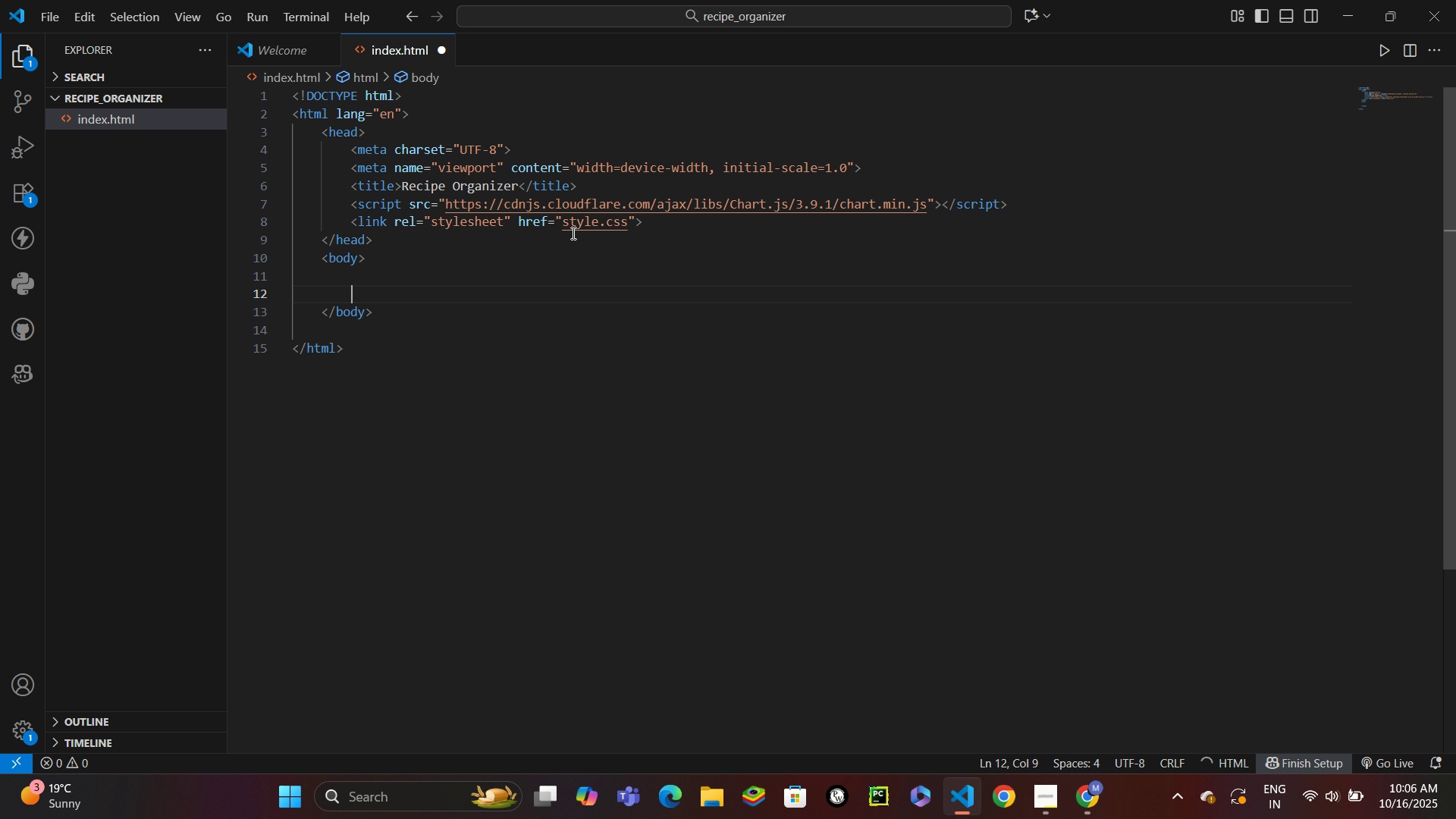 
key(Backspace)
 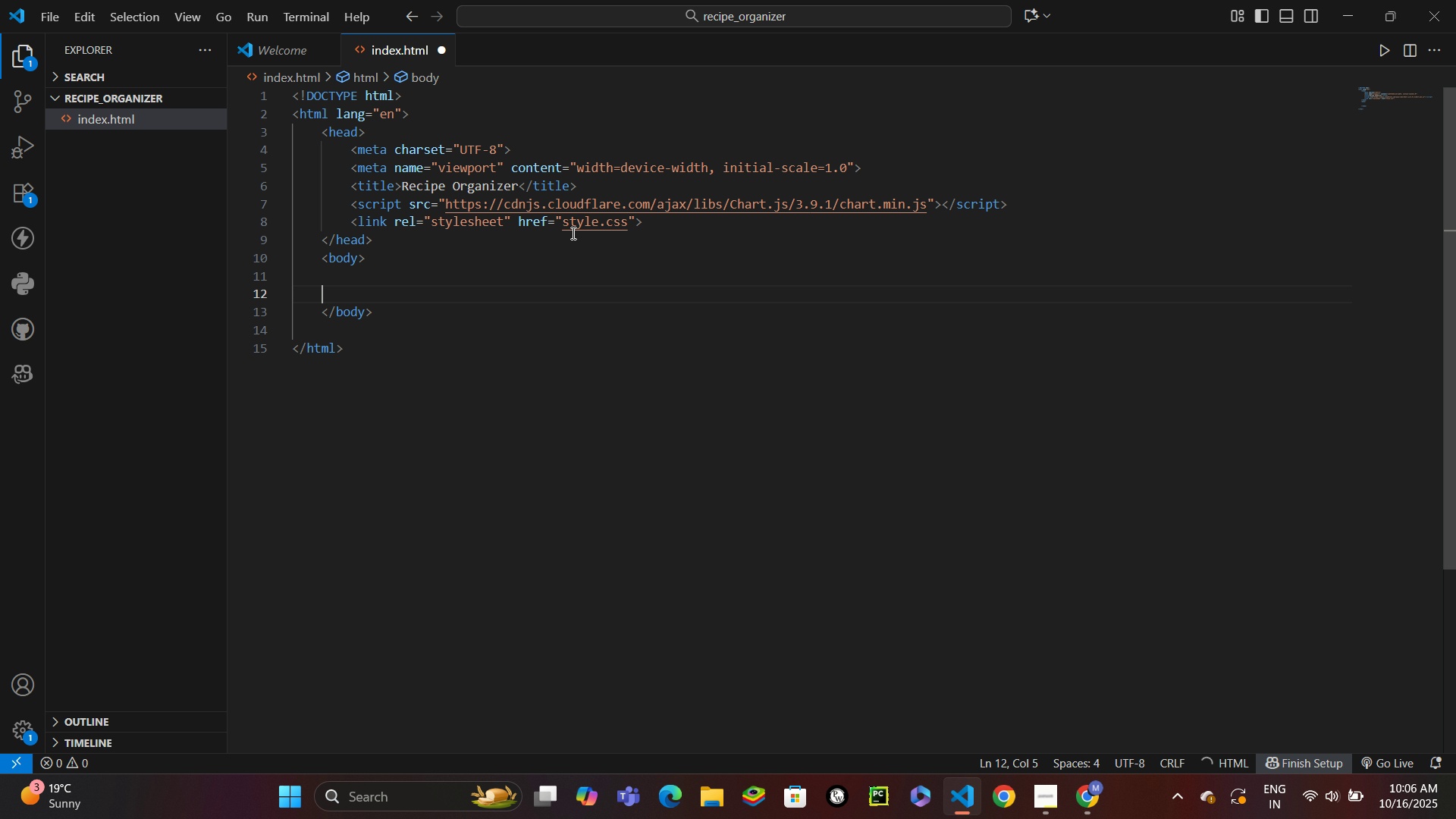 
key(Control+Z)
 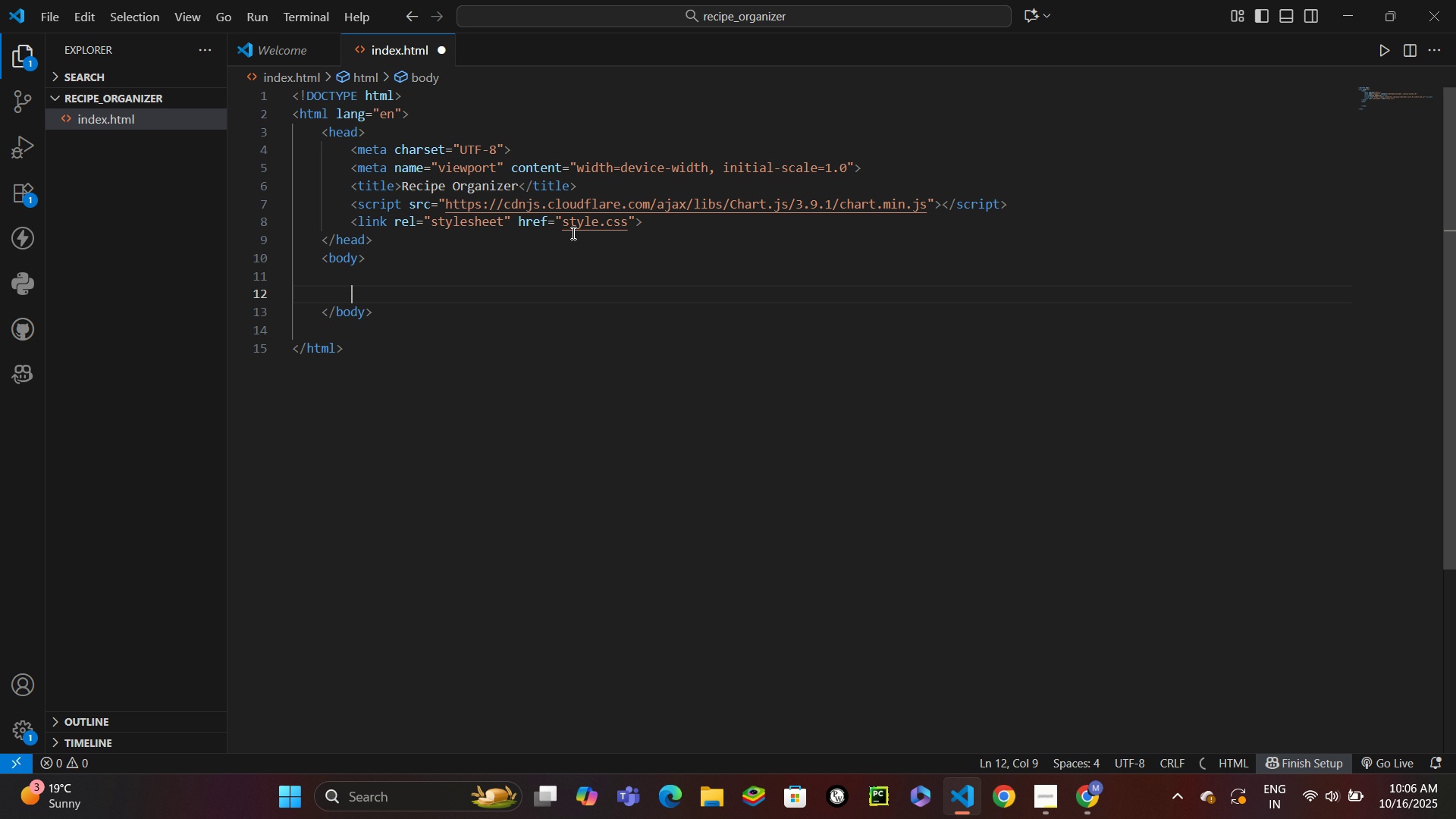 
key(Control+Z)
 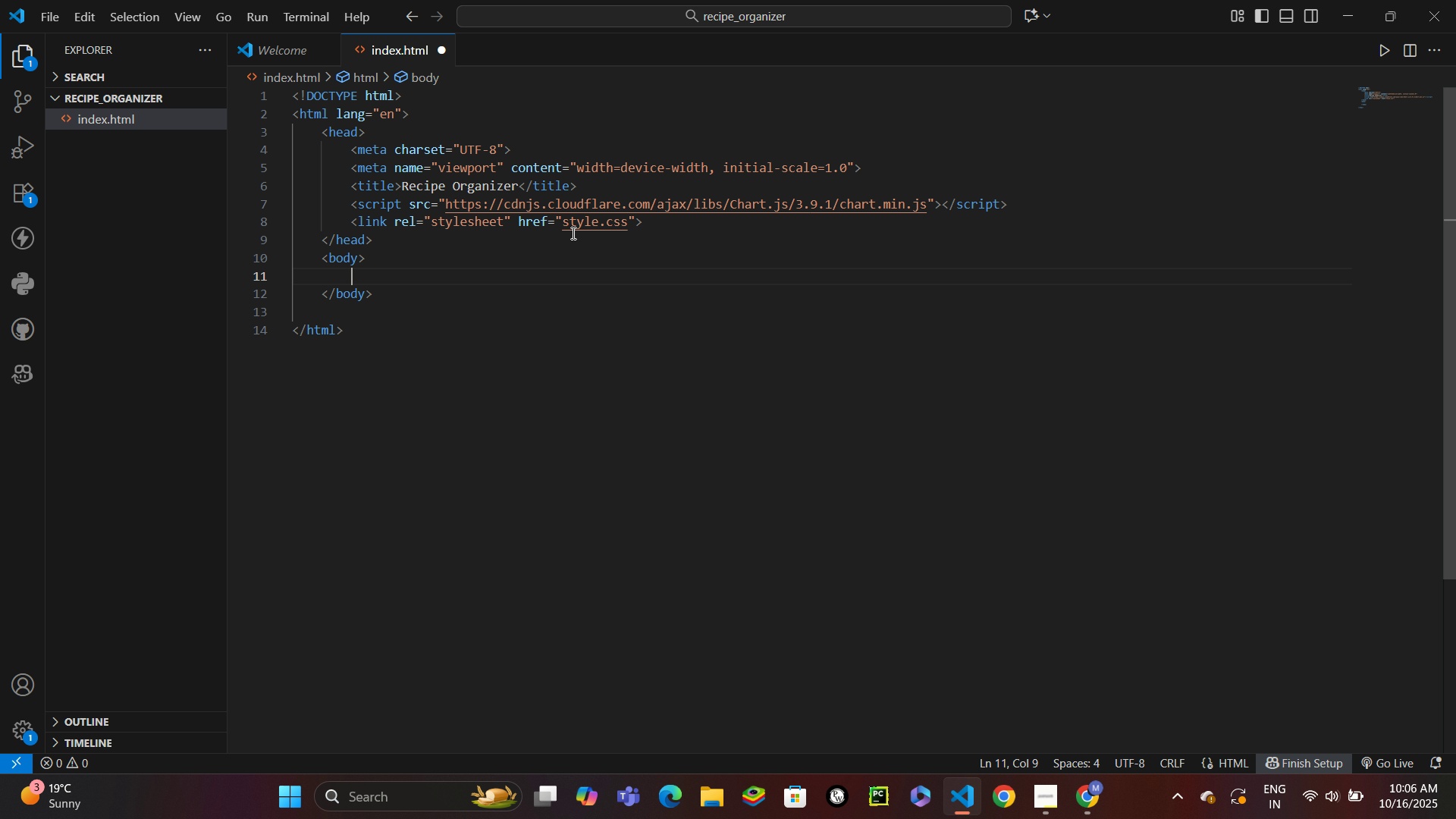 
type(div.container)
 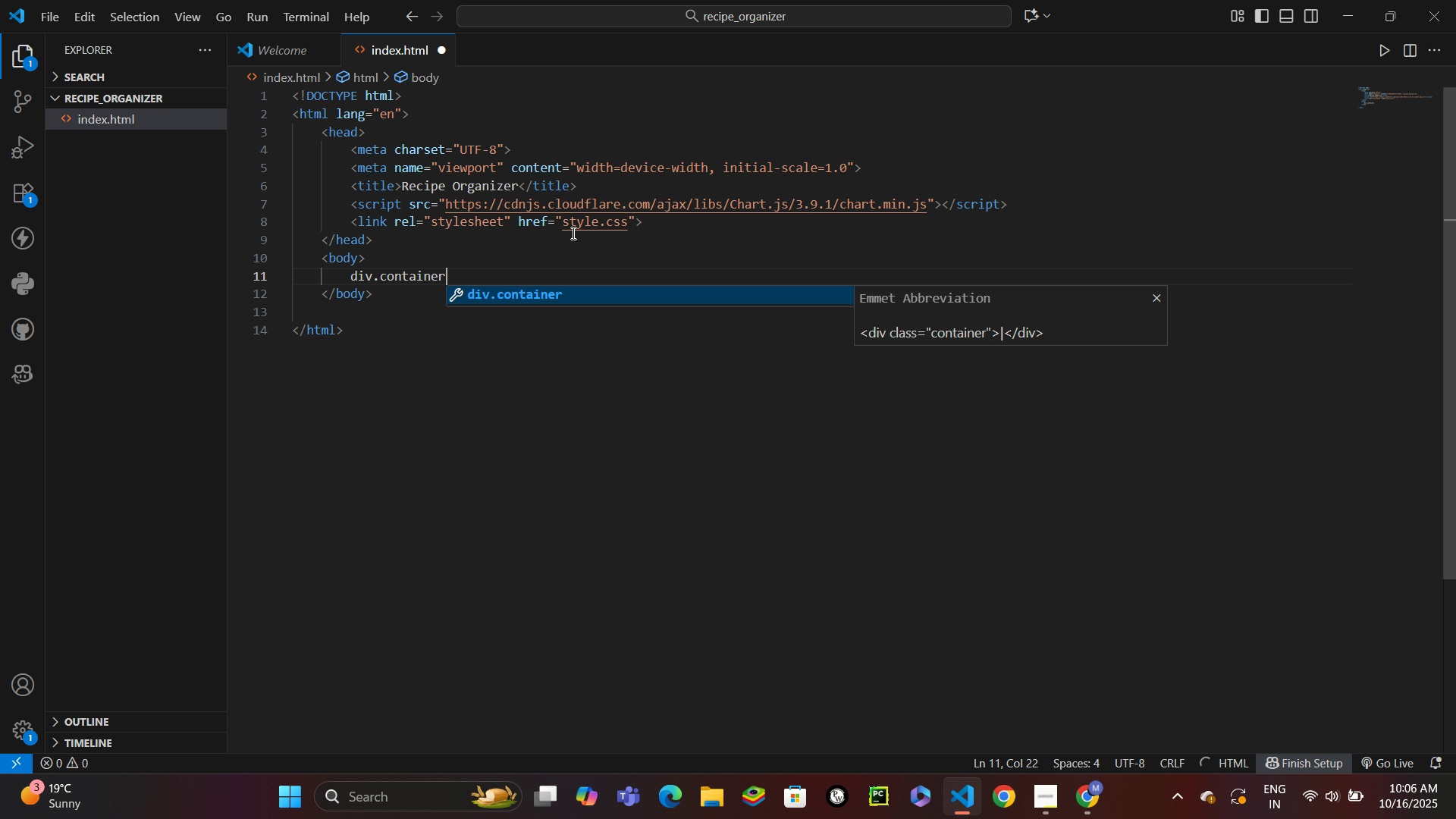 
key(Enter)
 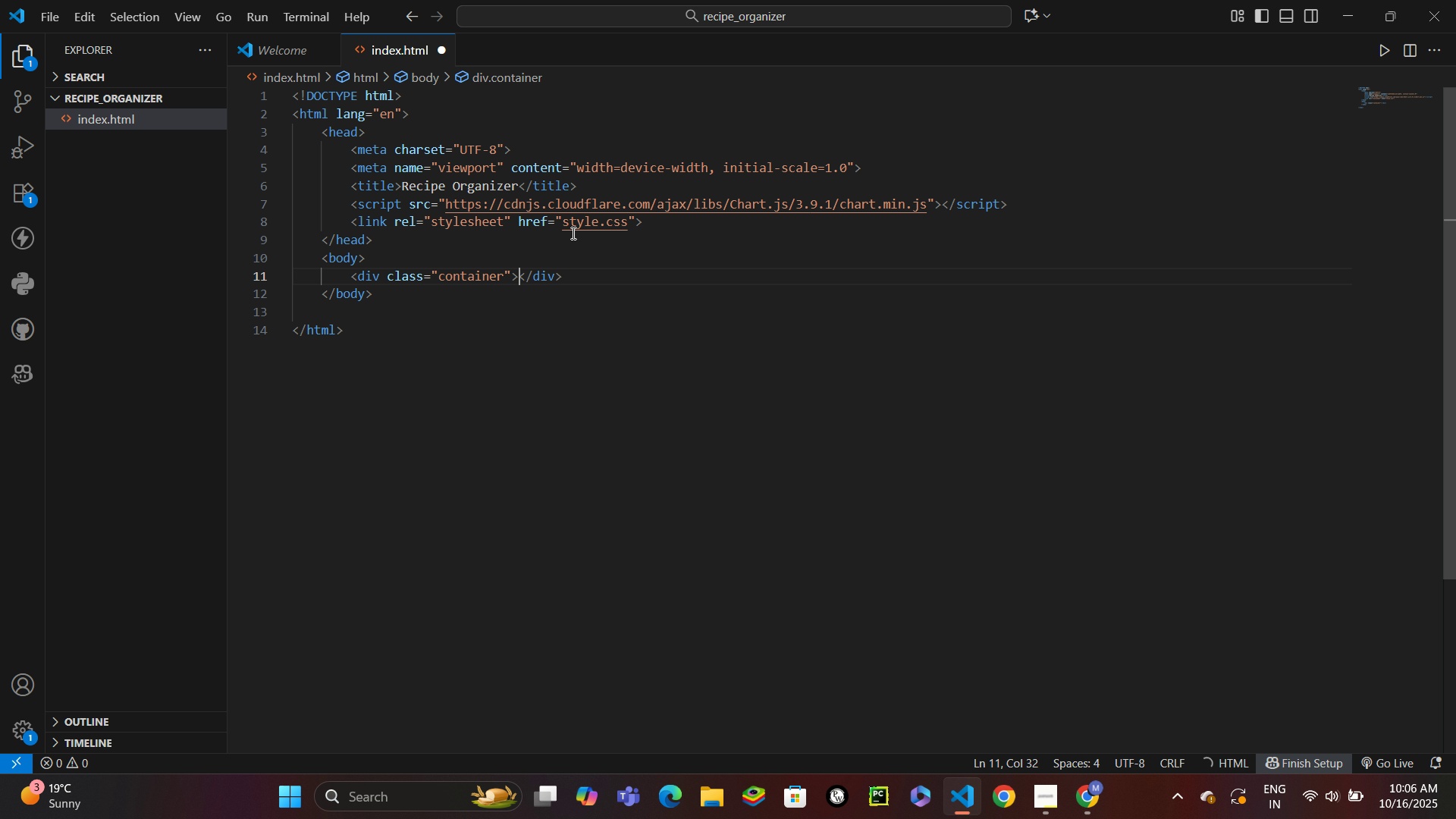 
key(Enter)
 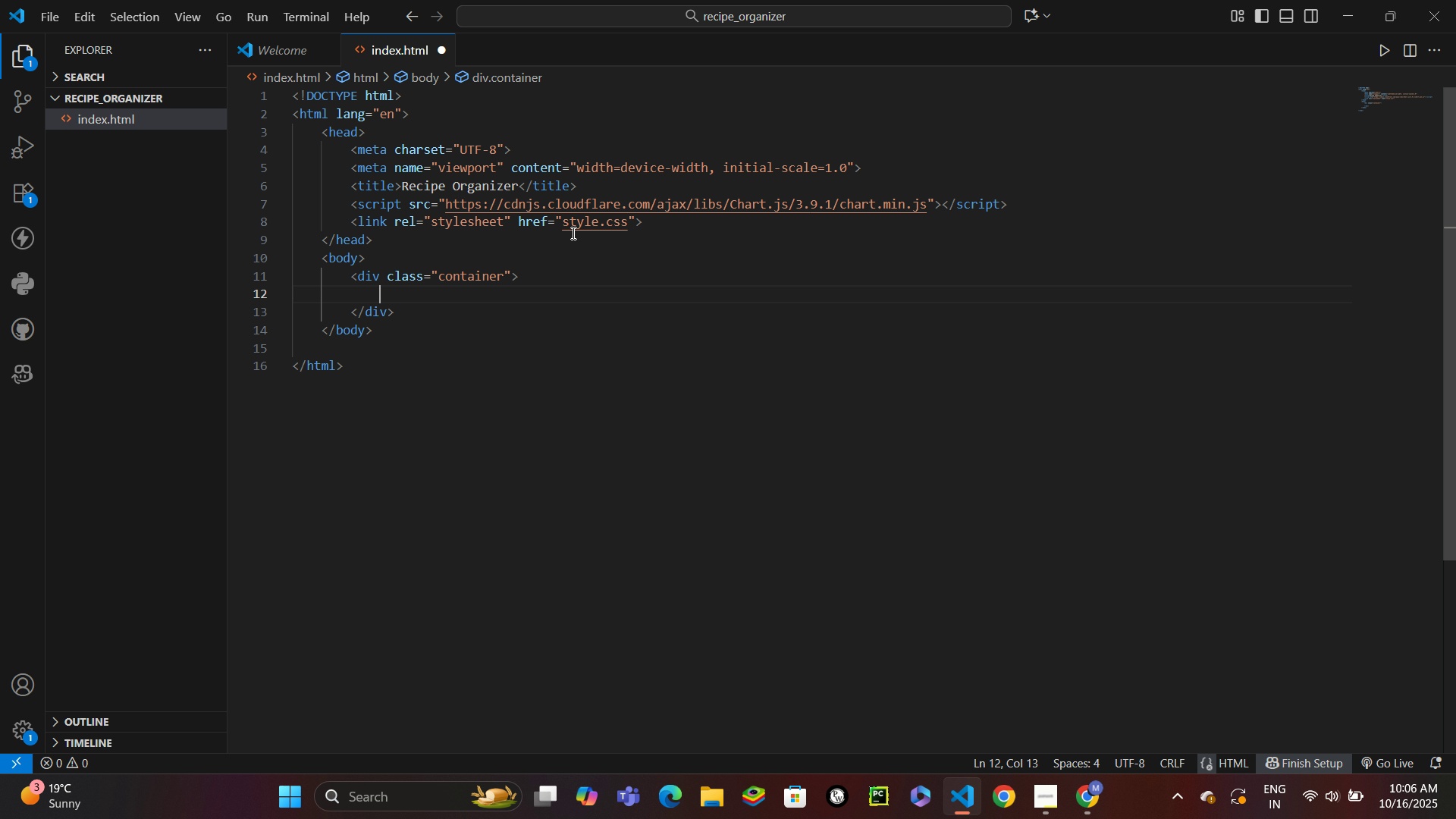 
type(header)
 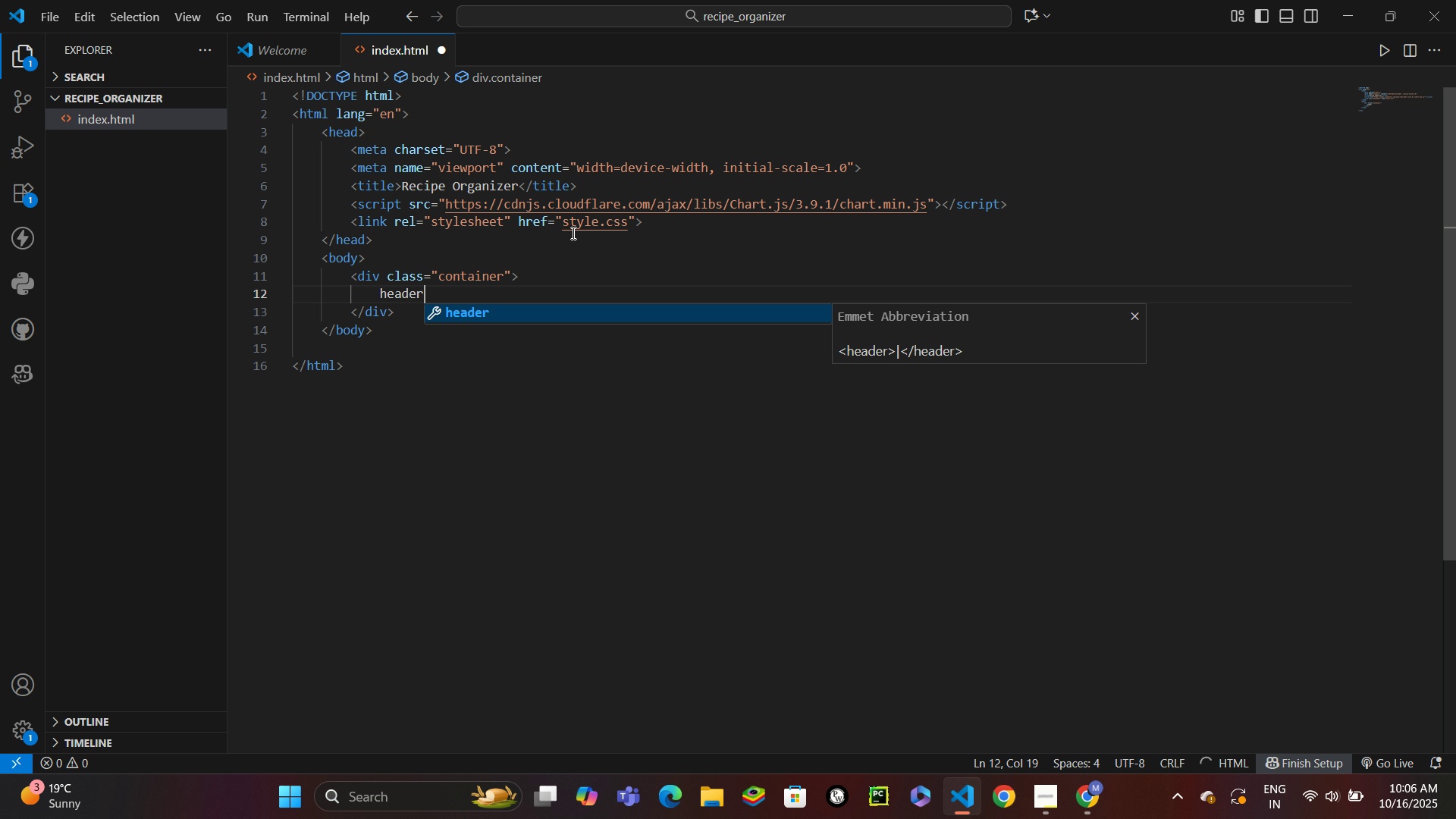 
key(Enter)
 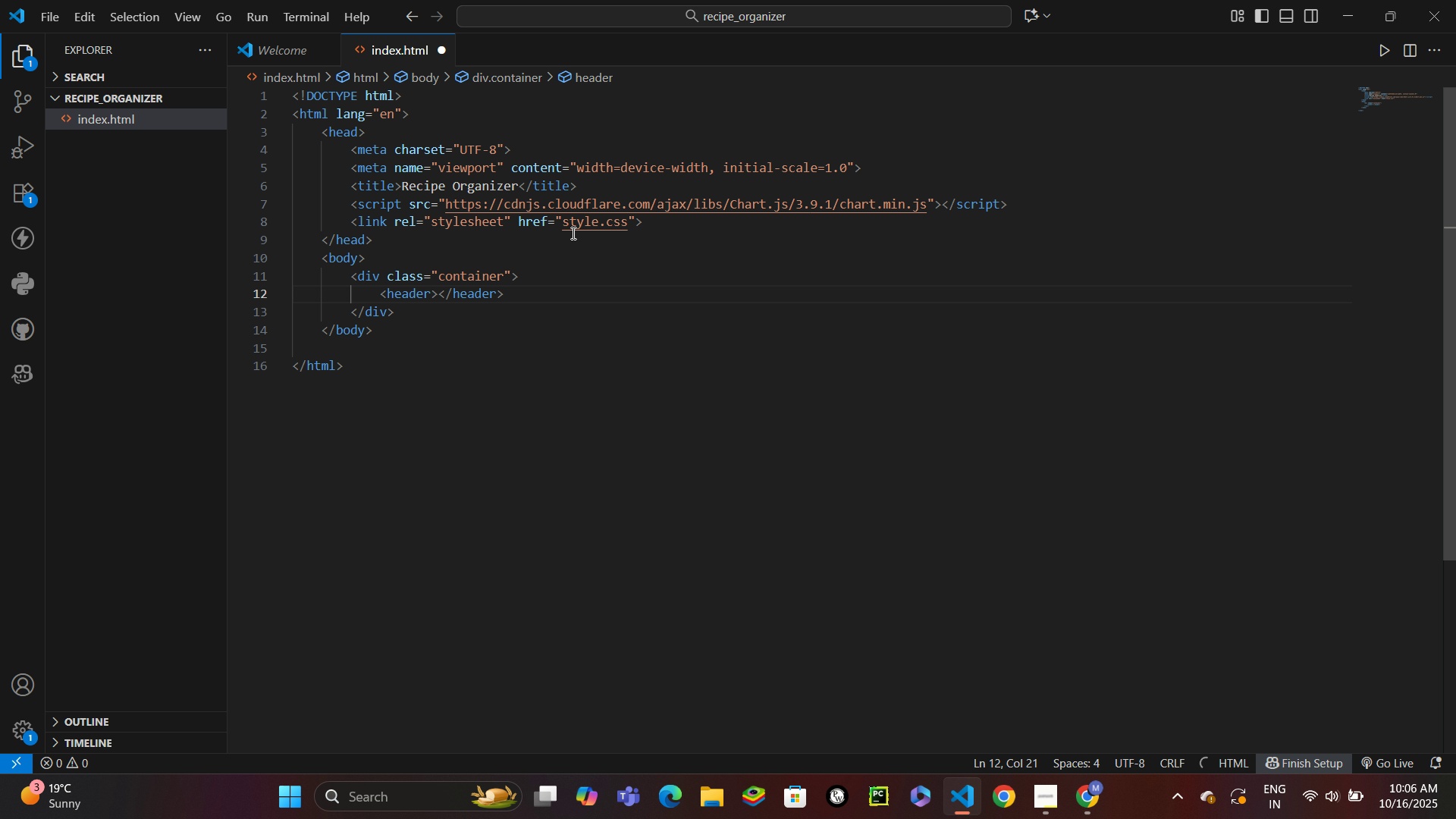 
key(Enter)
 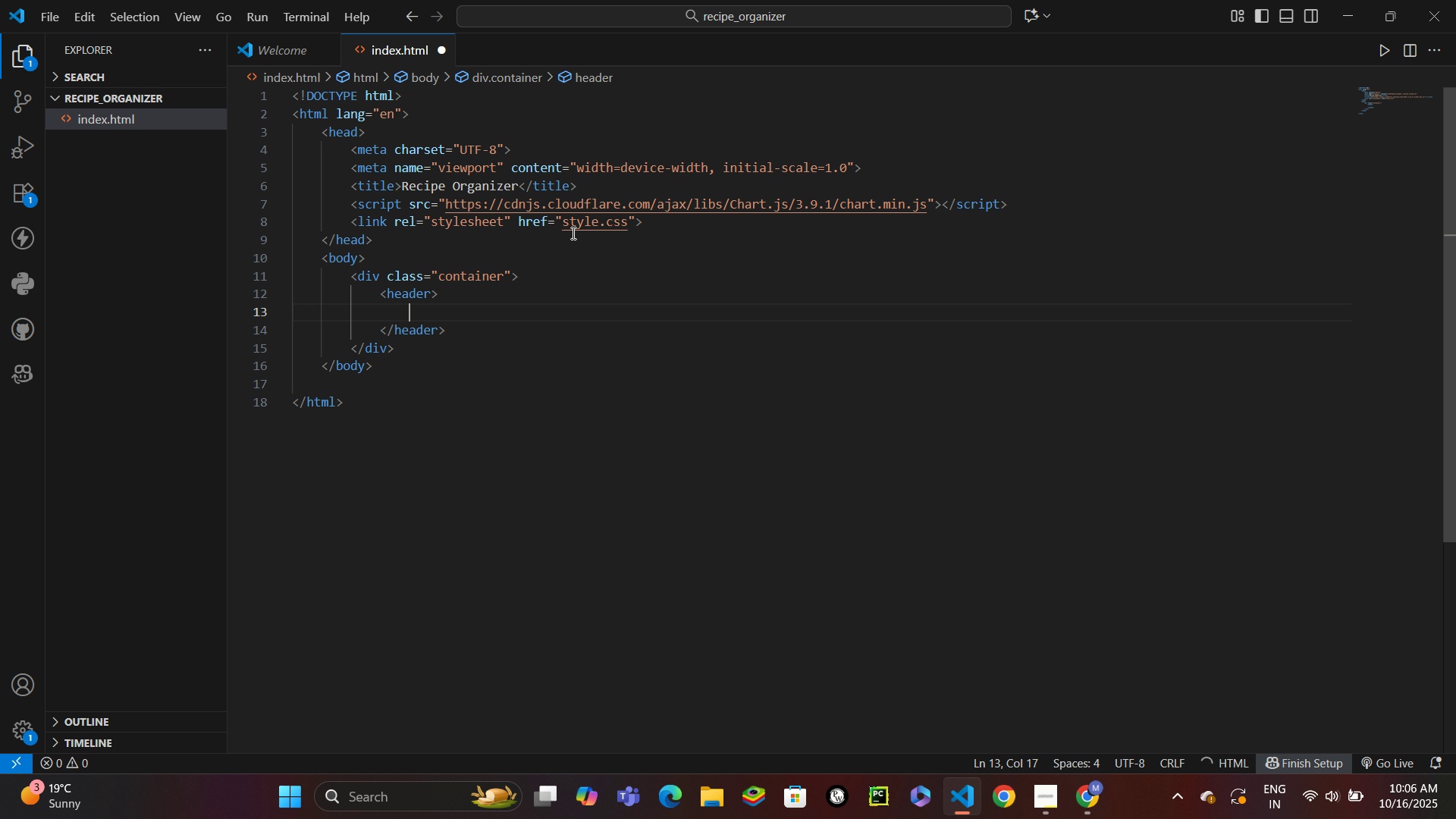 
key(H)
 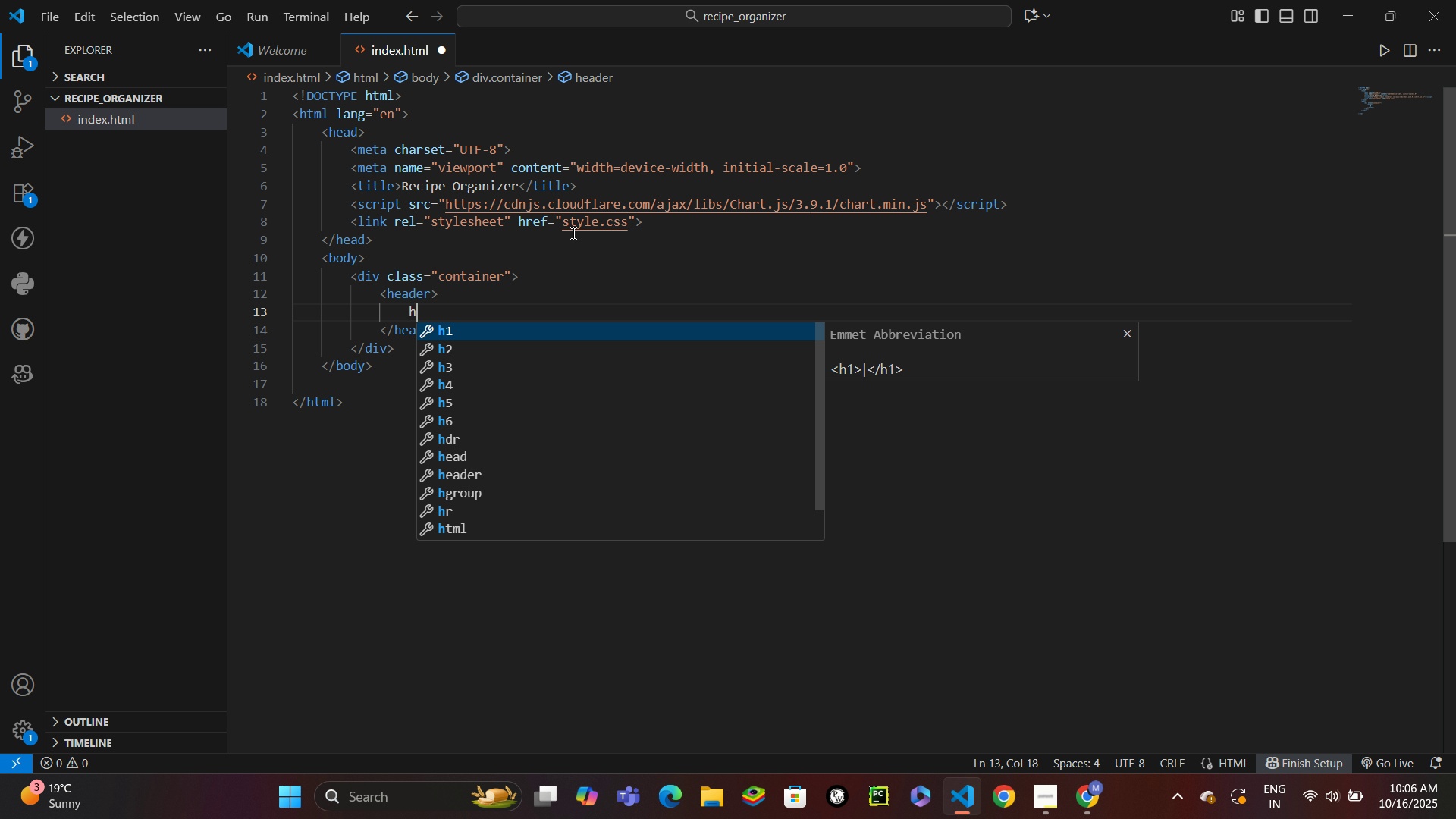 
key(Enter)
 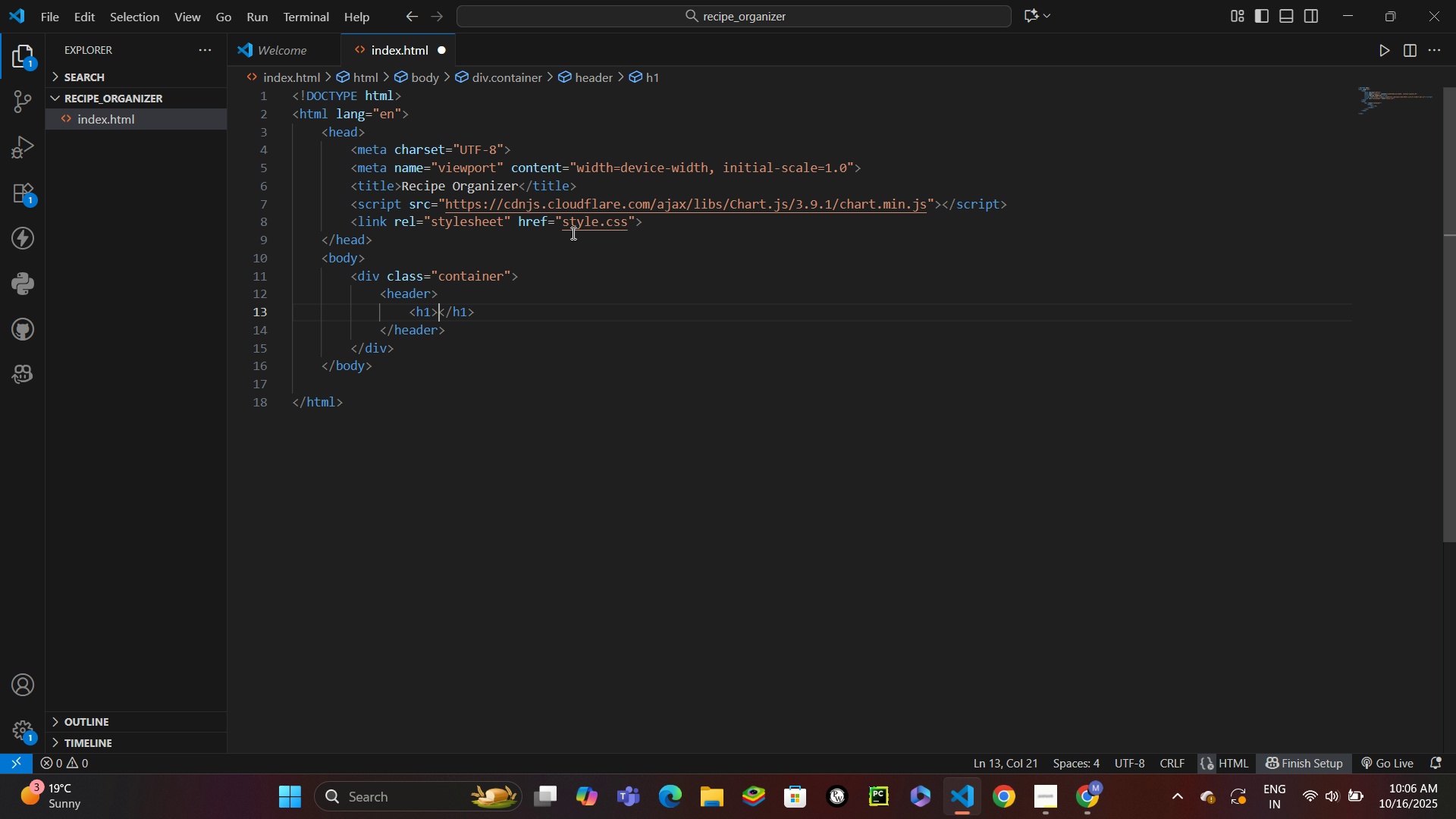 
type(Recipe Ora)
key(Backspace)
 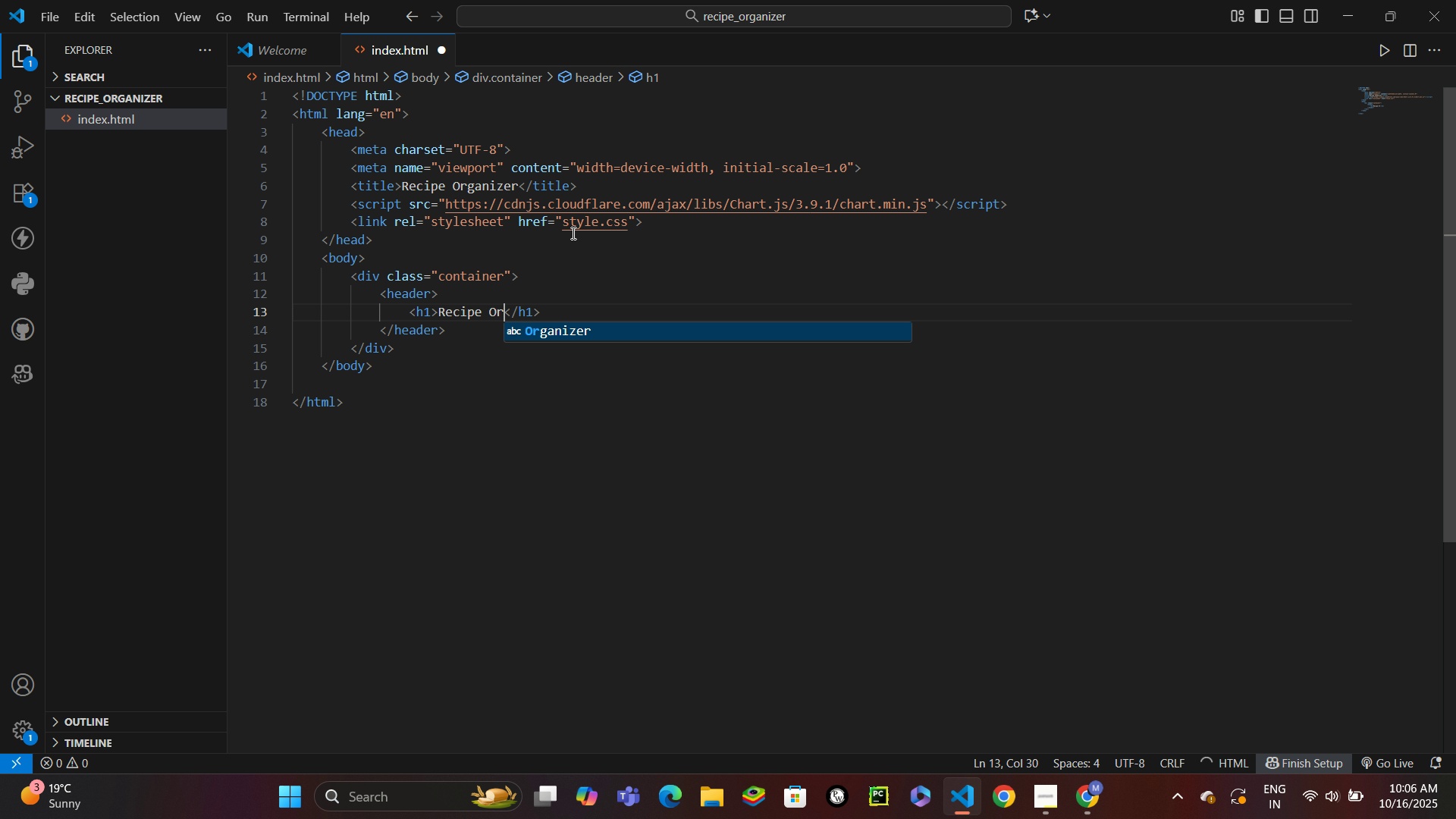 
key(Enter)
 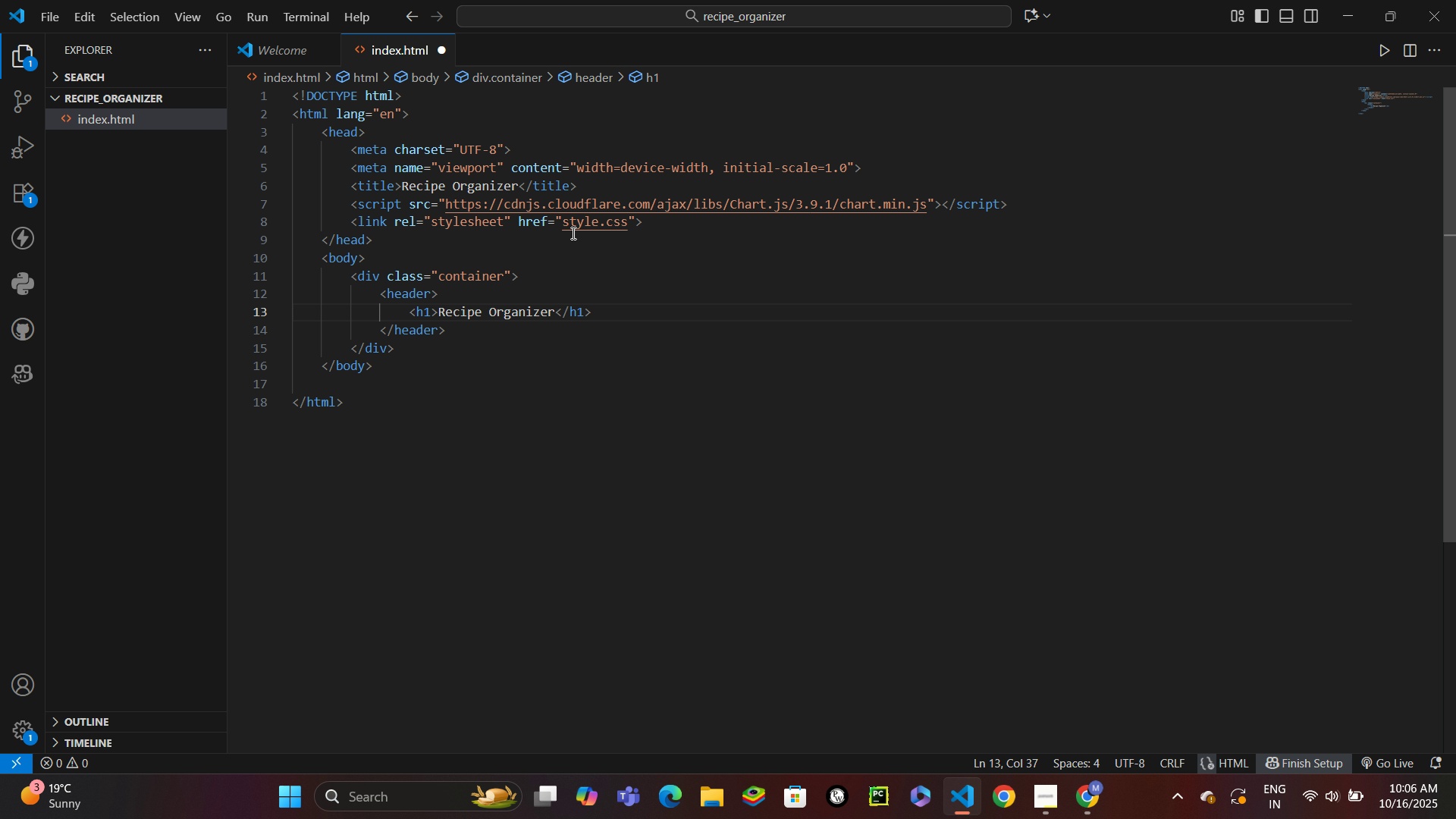 
key(Control+ControlLeft)
 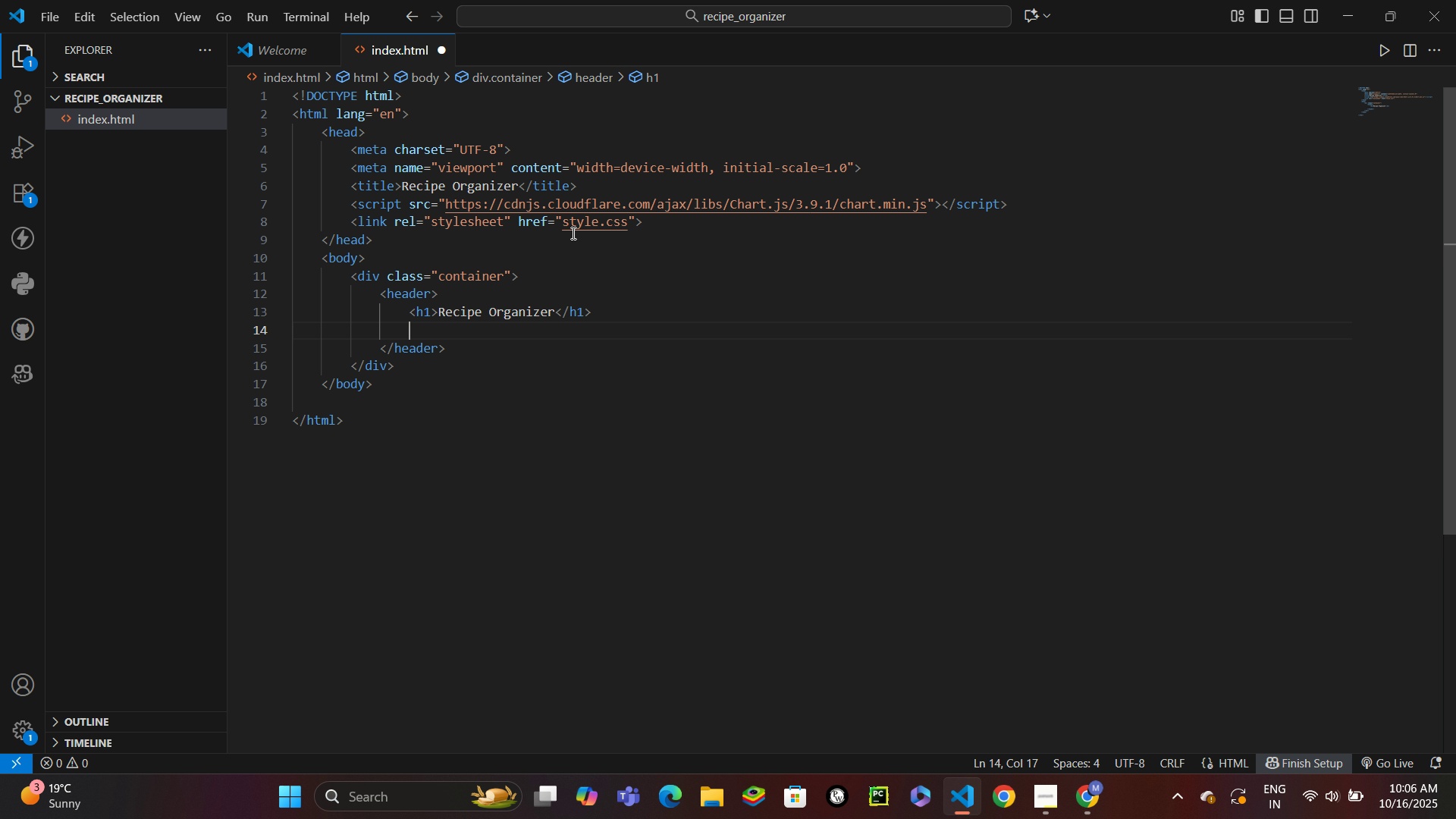 
key(Control+Enter)
 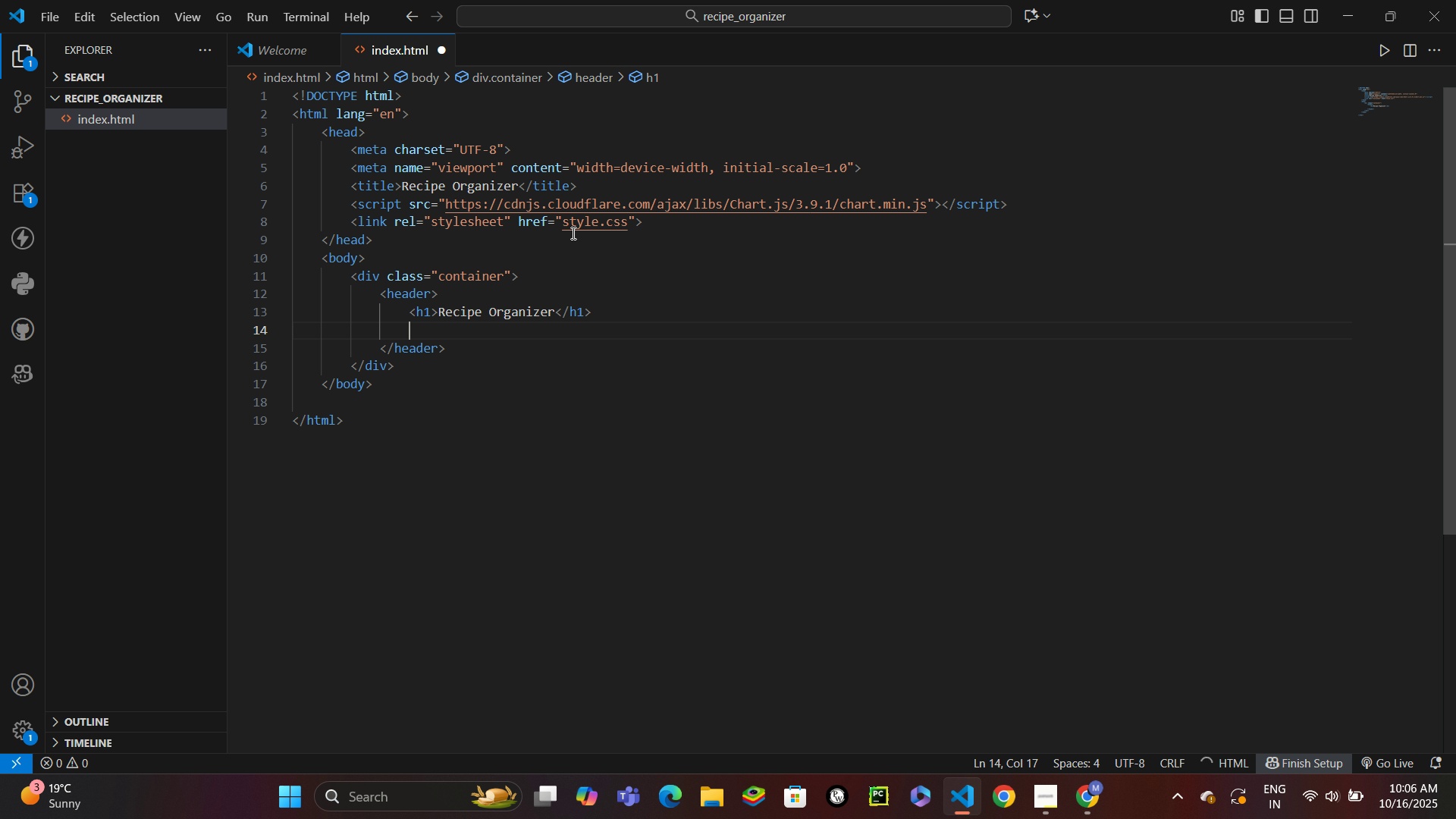 
key(P)
 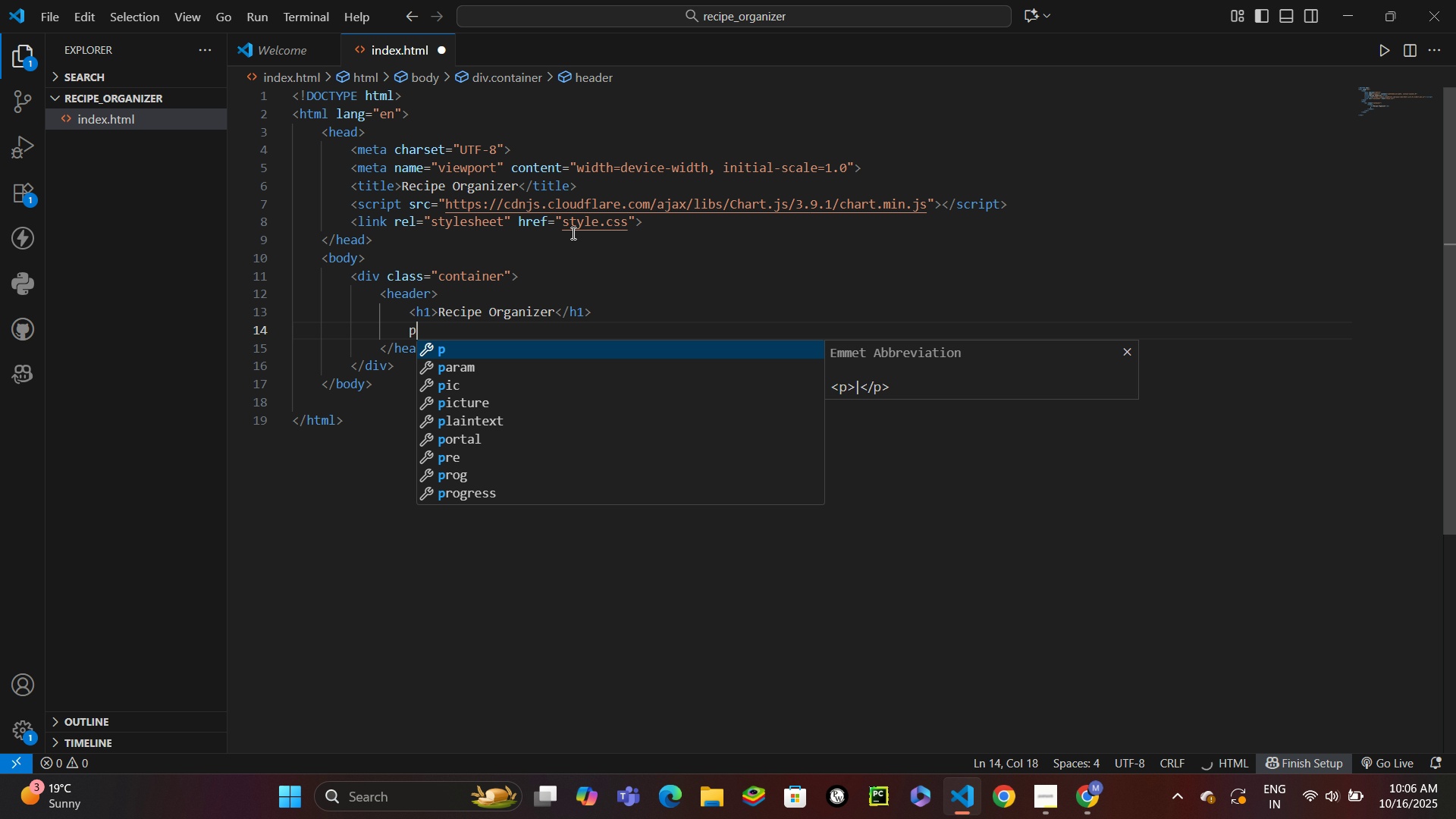 
key(Enter)
 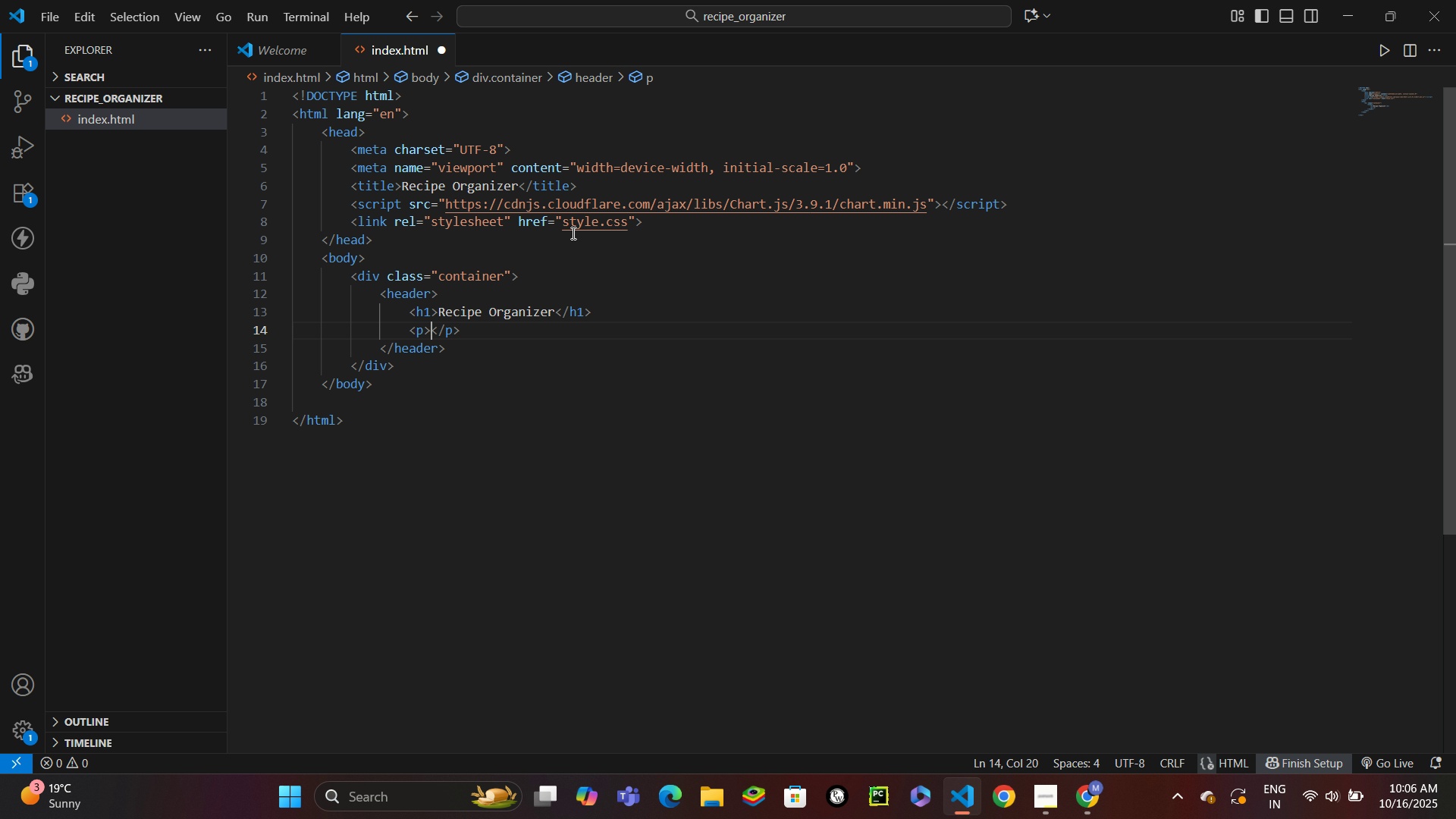 
type(Save, organize, and discover o)
key(Backspace)
type(your favorite recipes)
 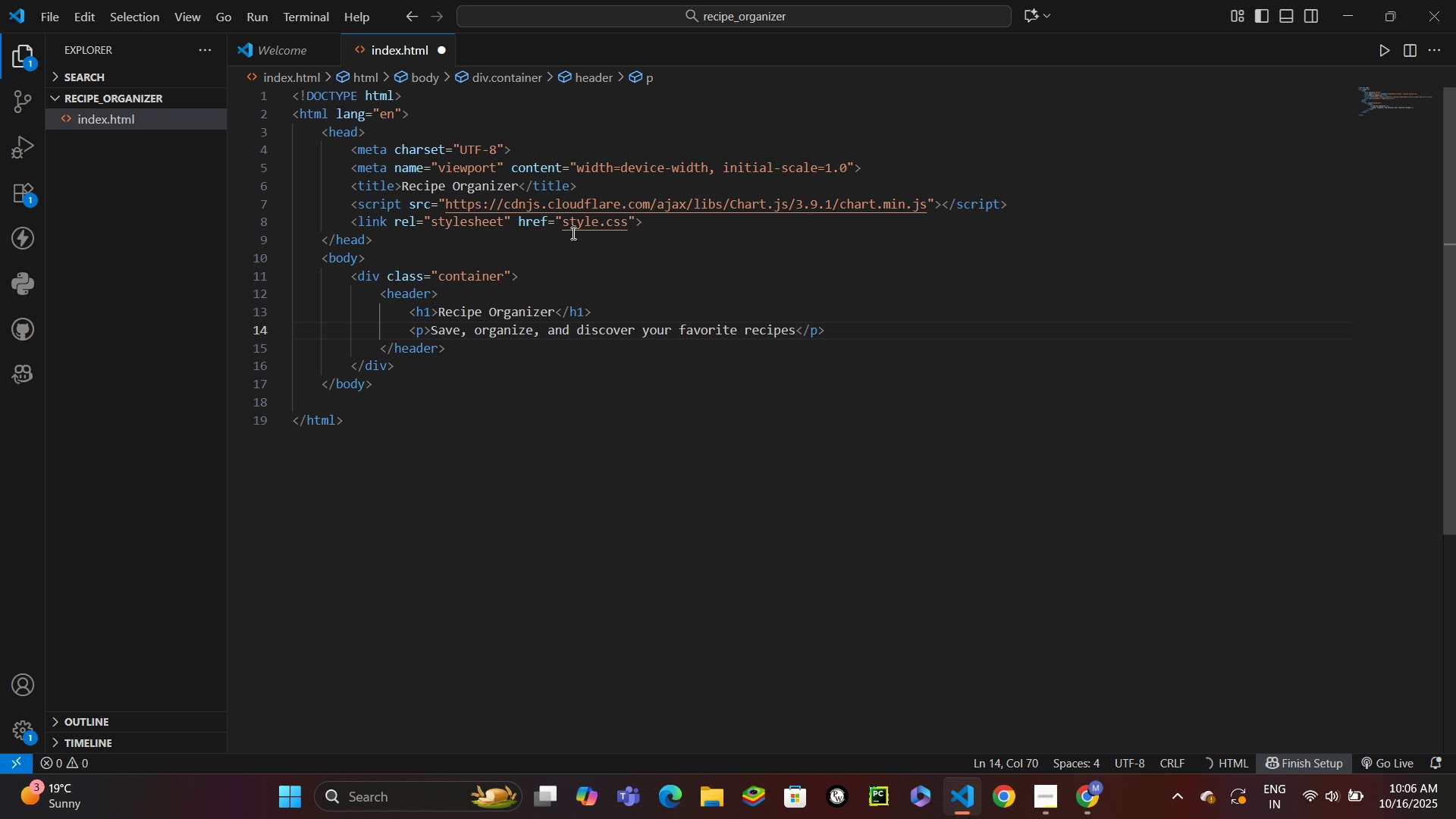 
key(ArrowDown)
 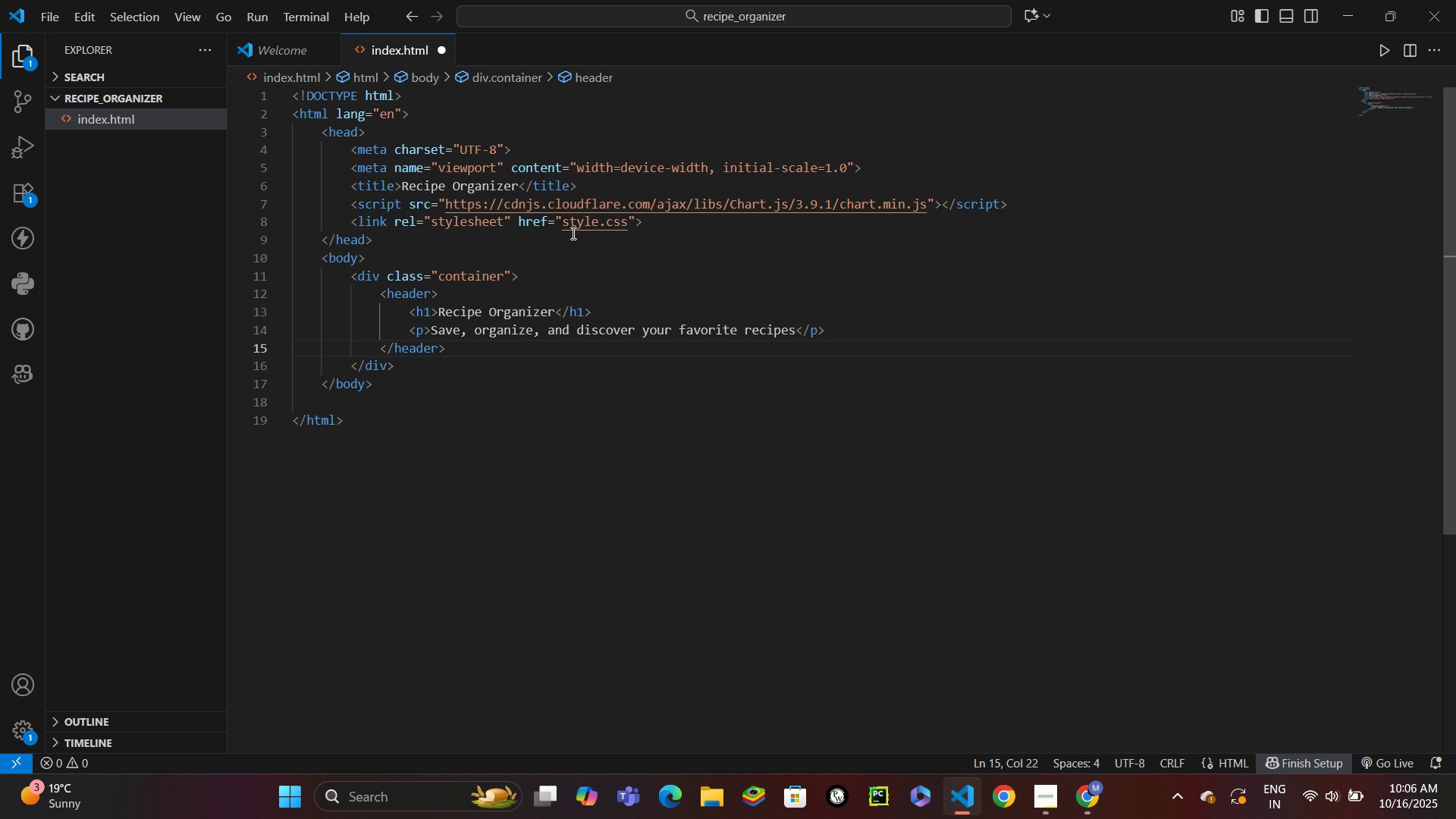 
key(Enter)
 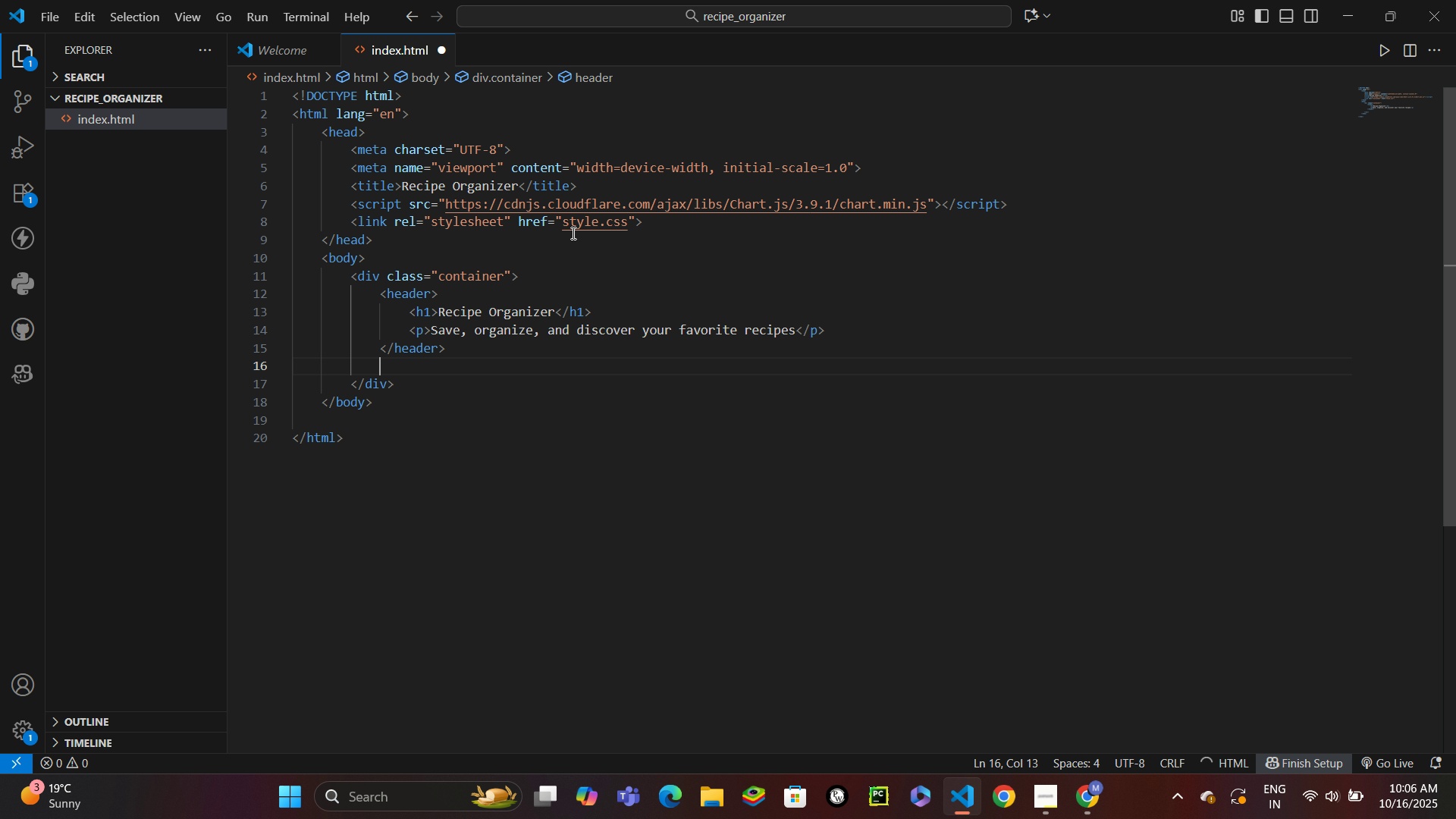 
key(Enter)
 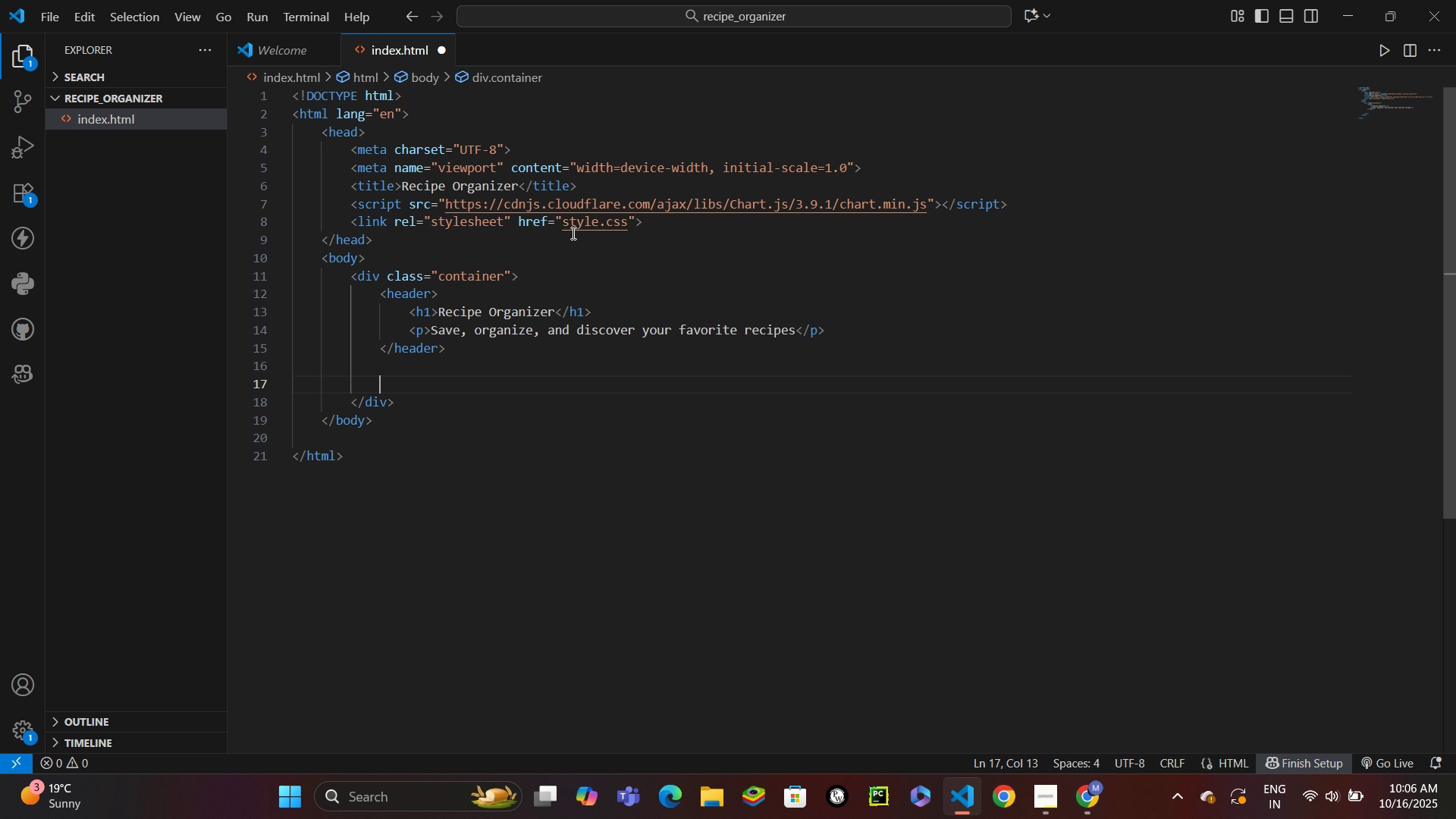 
type(div.summary)
 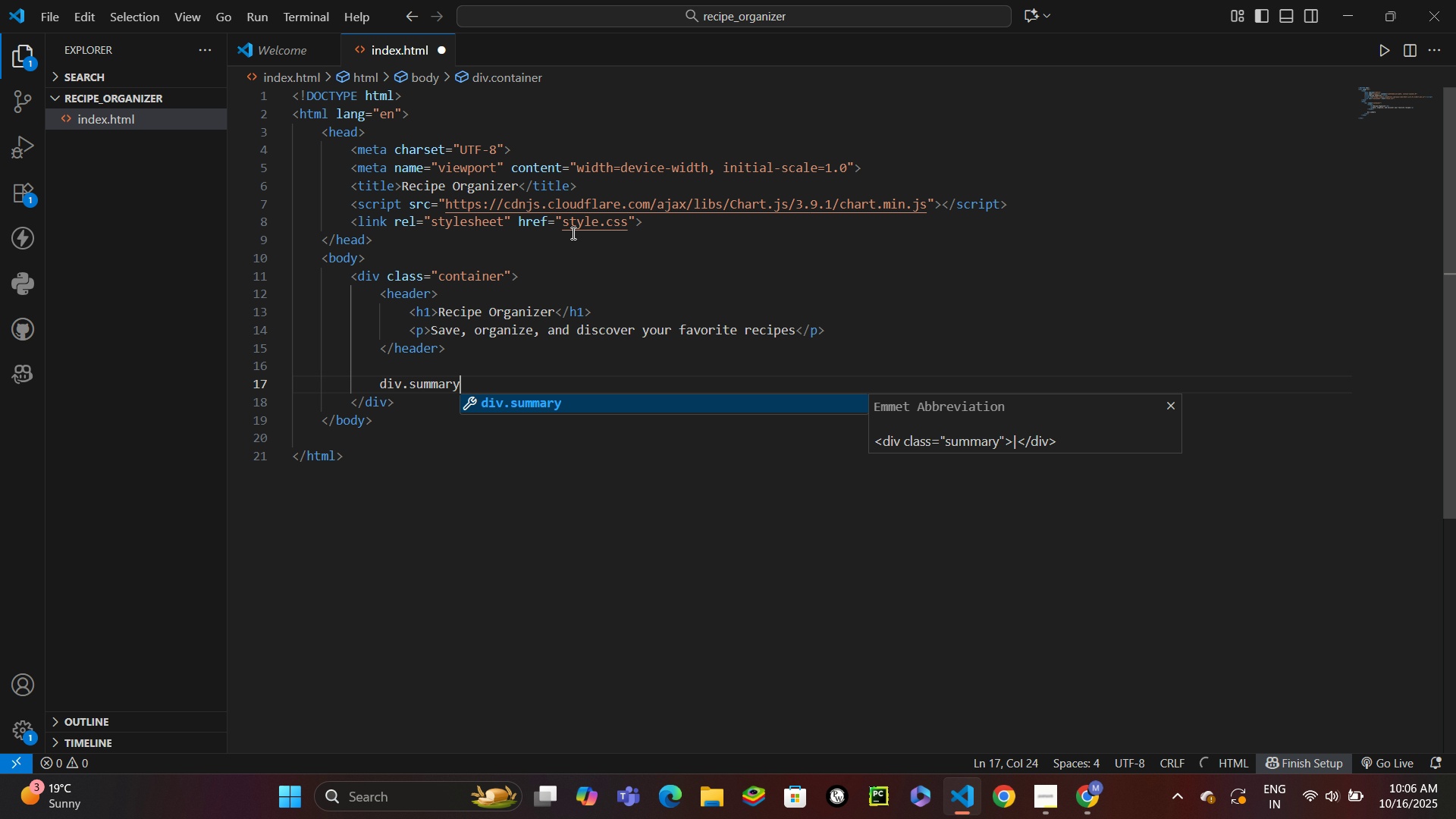 
key(Enter)
 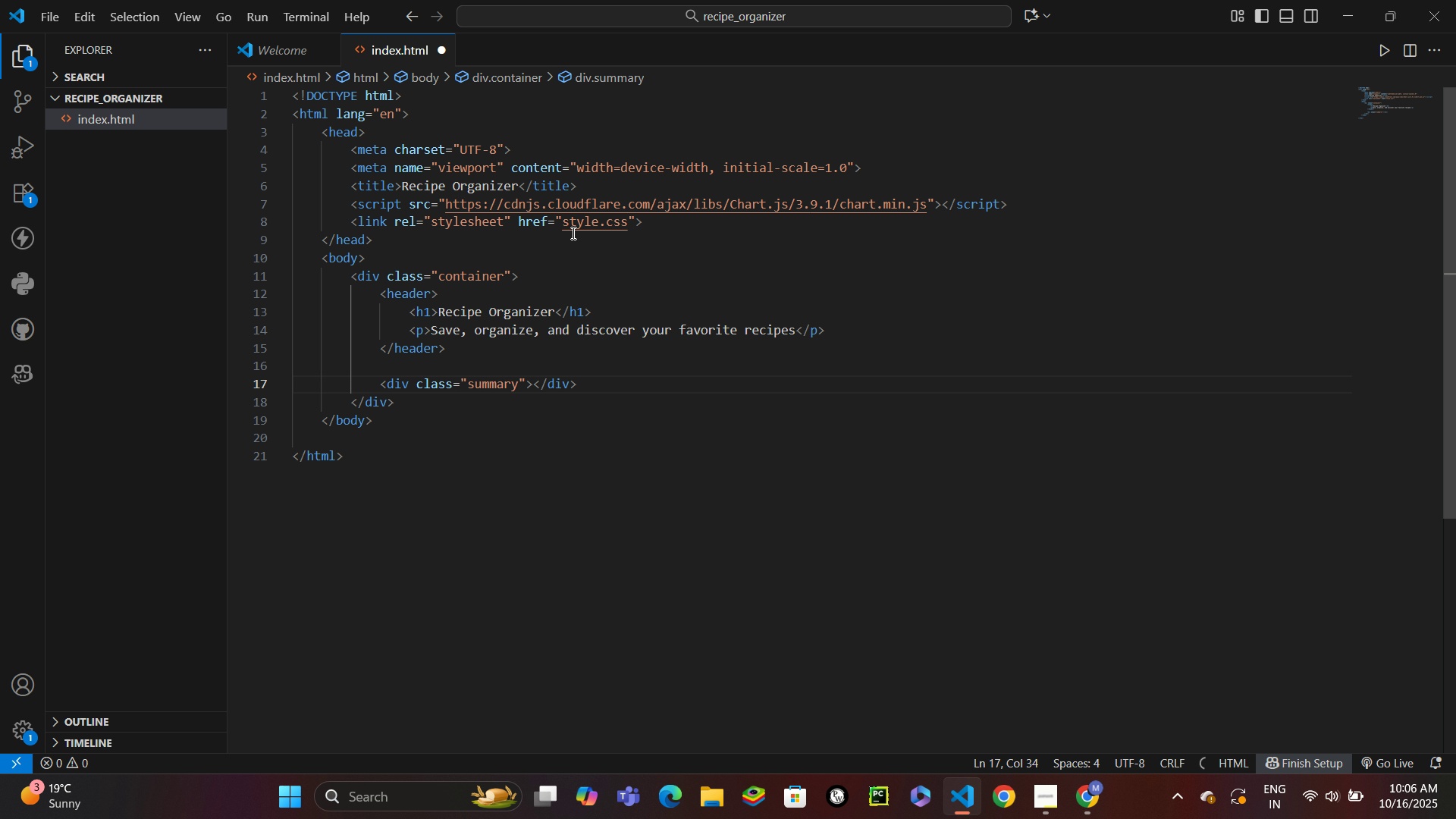 
key(Enter)
 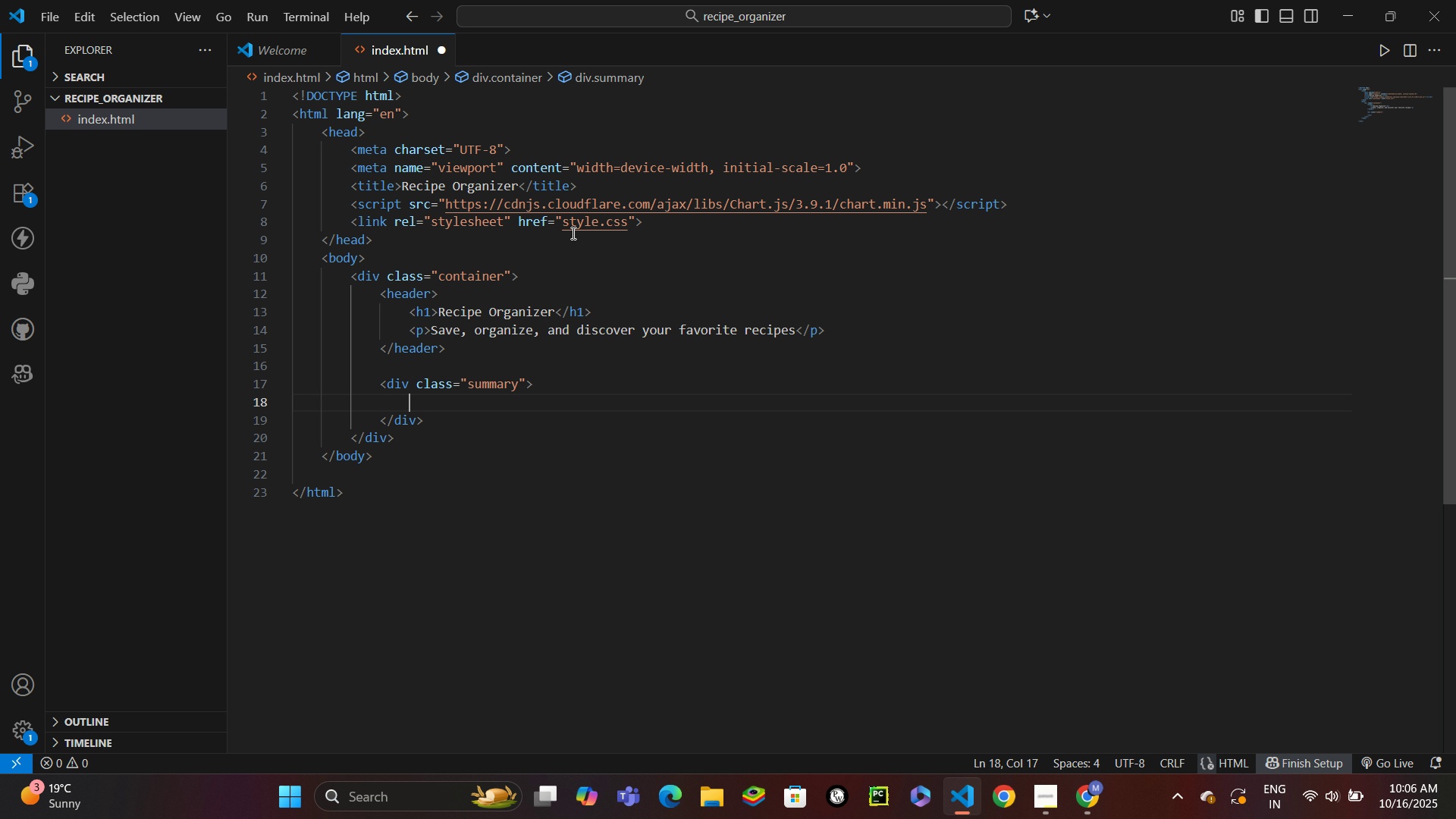 
type(h3)
 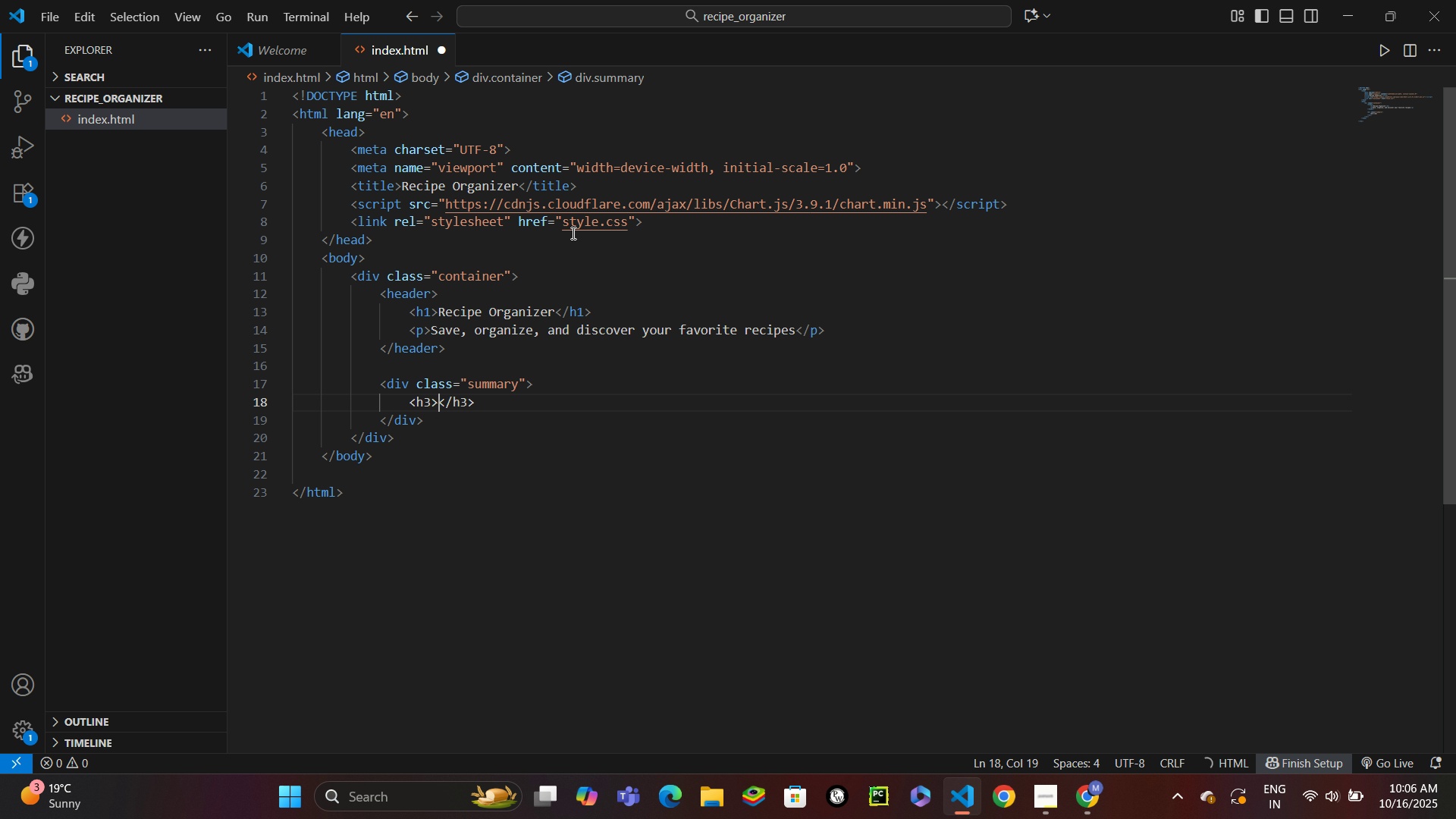 
key(Enter)
 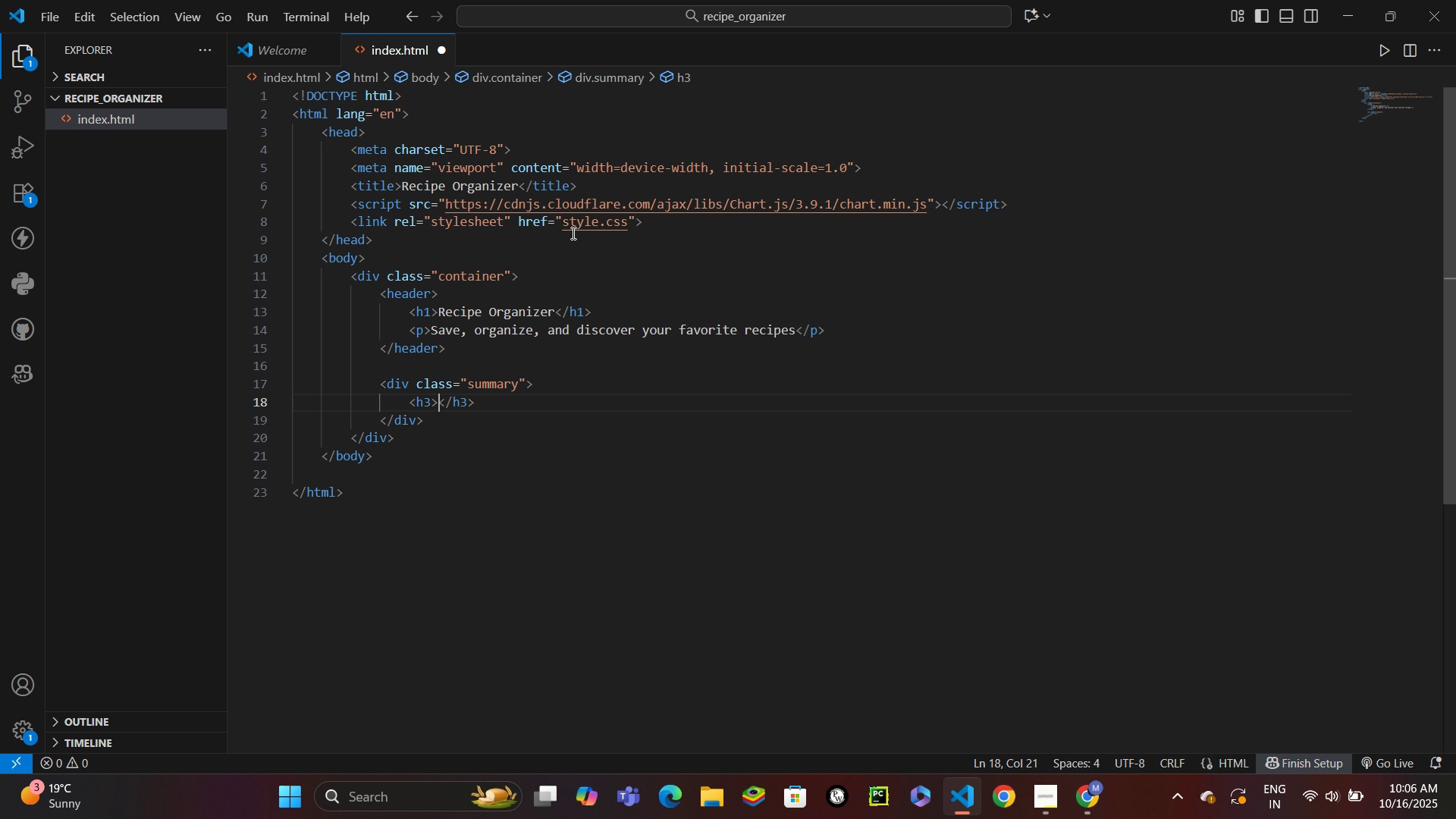 
type(total)
key(Backspace)
key(Backspace)
key(Backspace)
key(Backspace)
key(Backspace)
type(Total Recipes)
 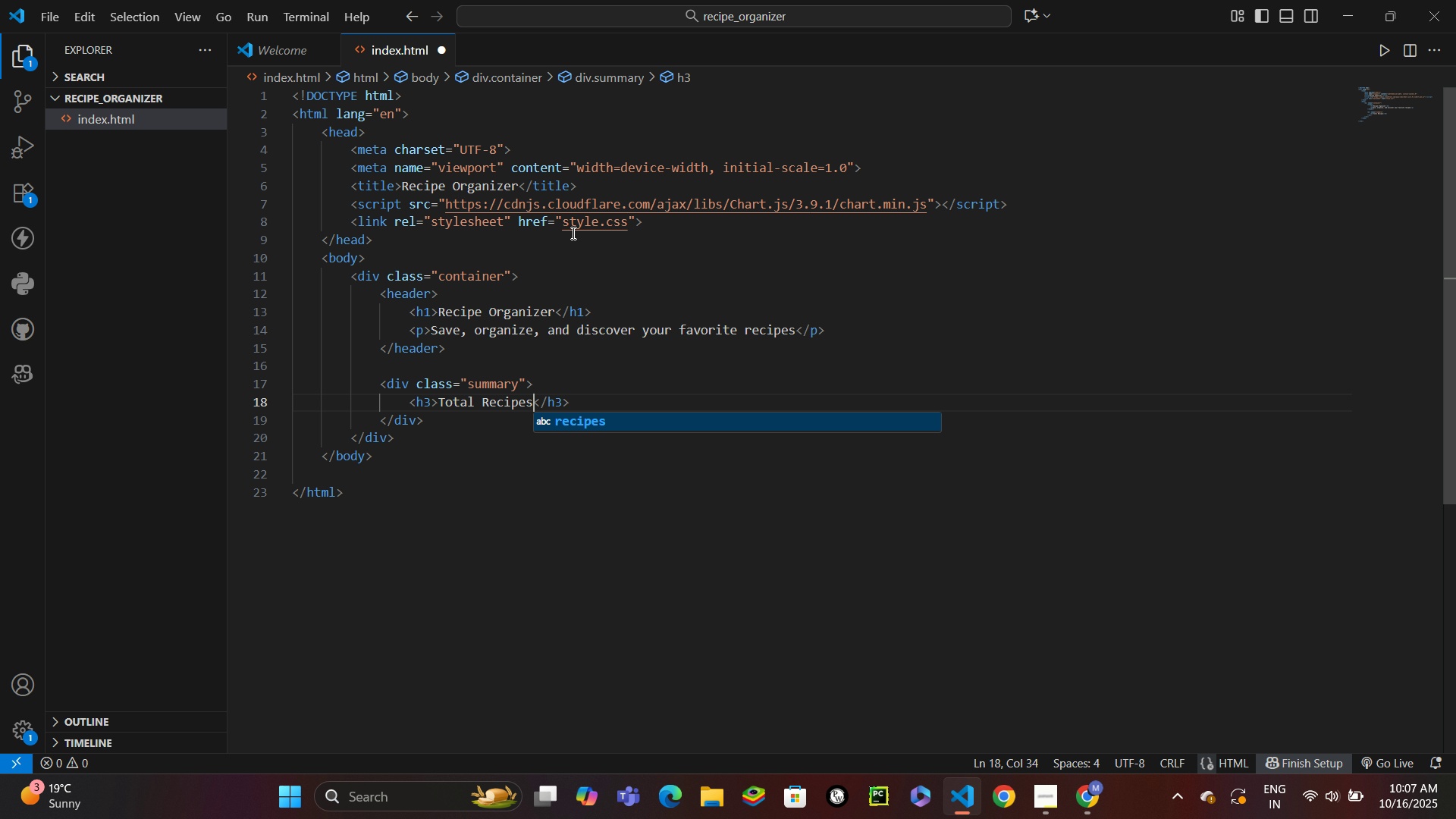 
key(Control+Enter)
 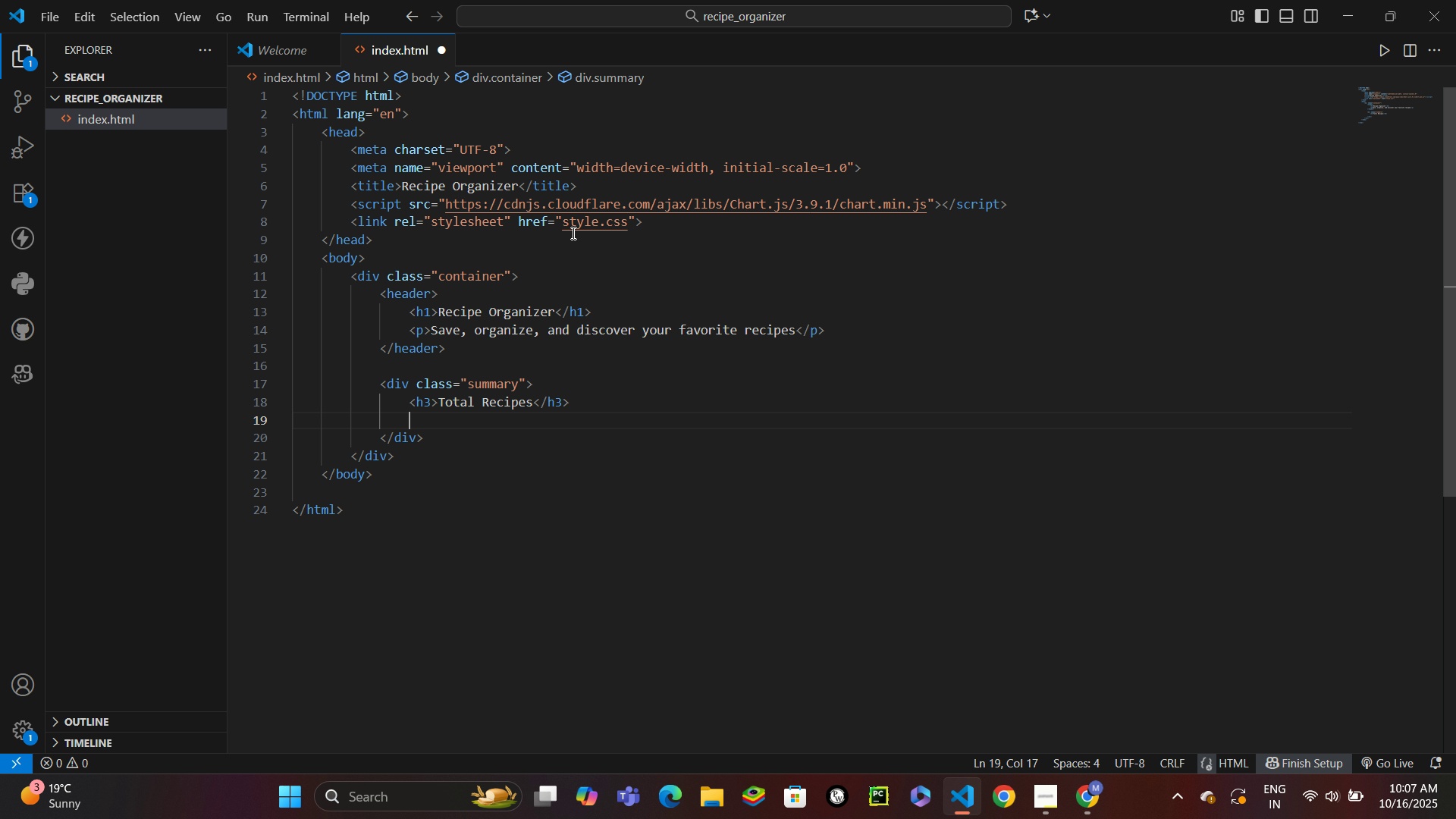 
type(div.amount)
 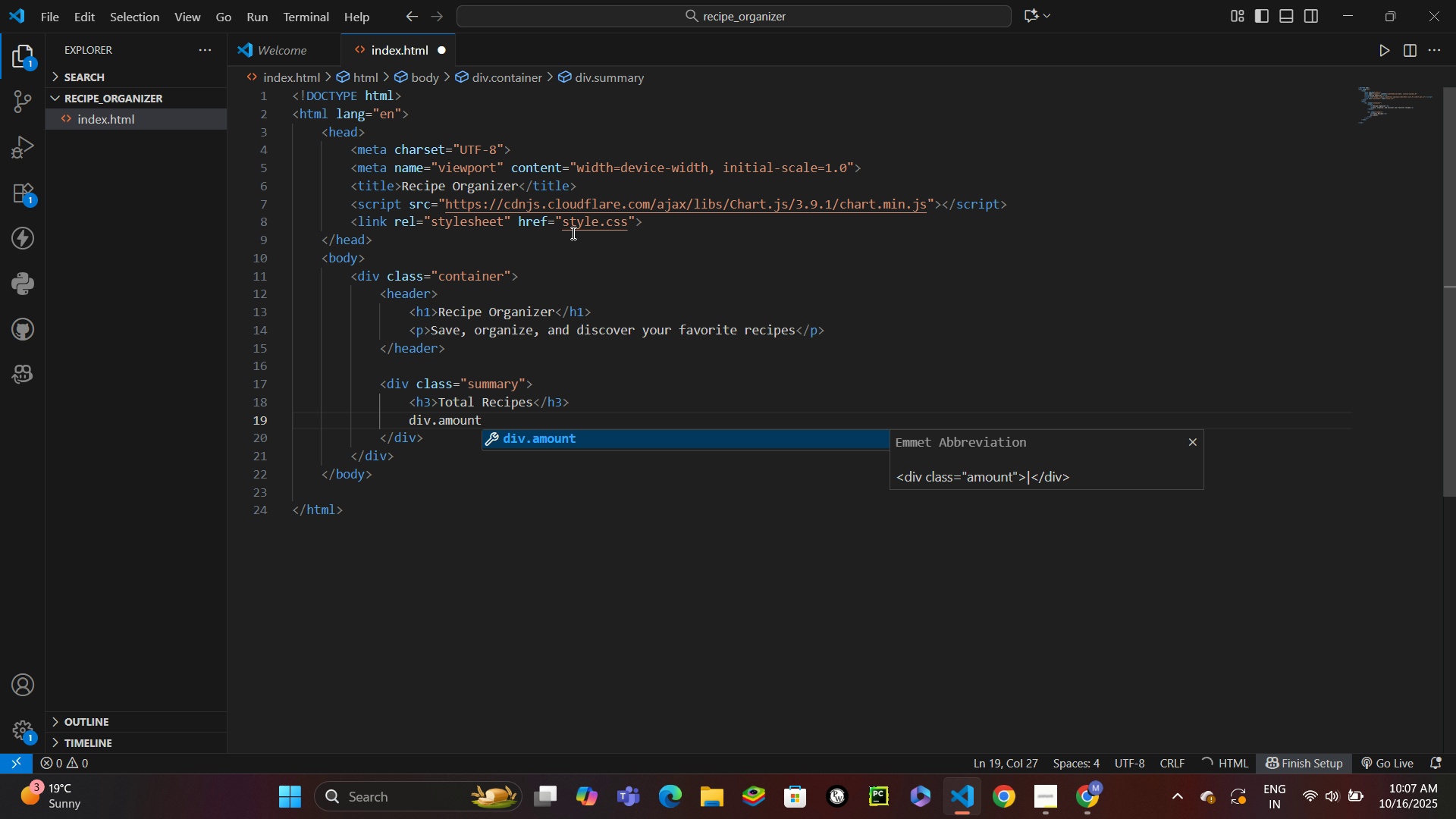 
key(Enter)
 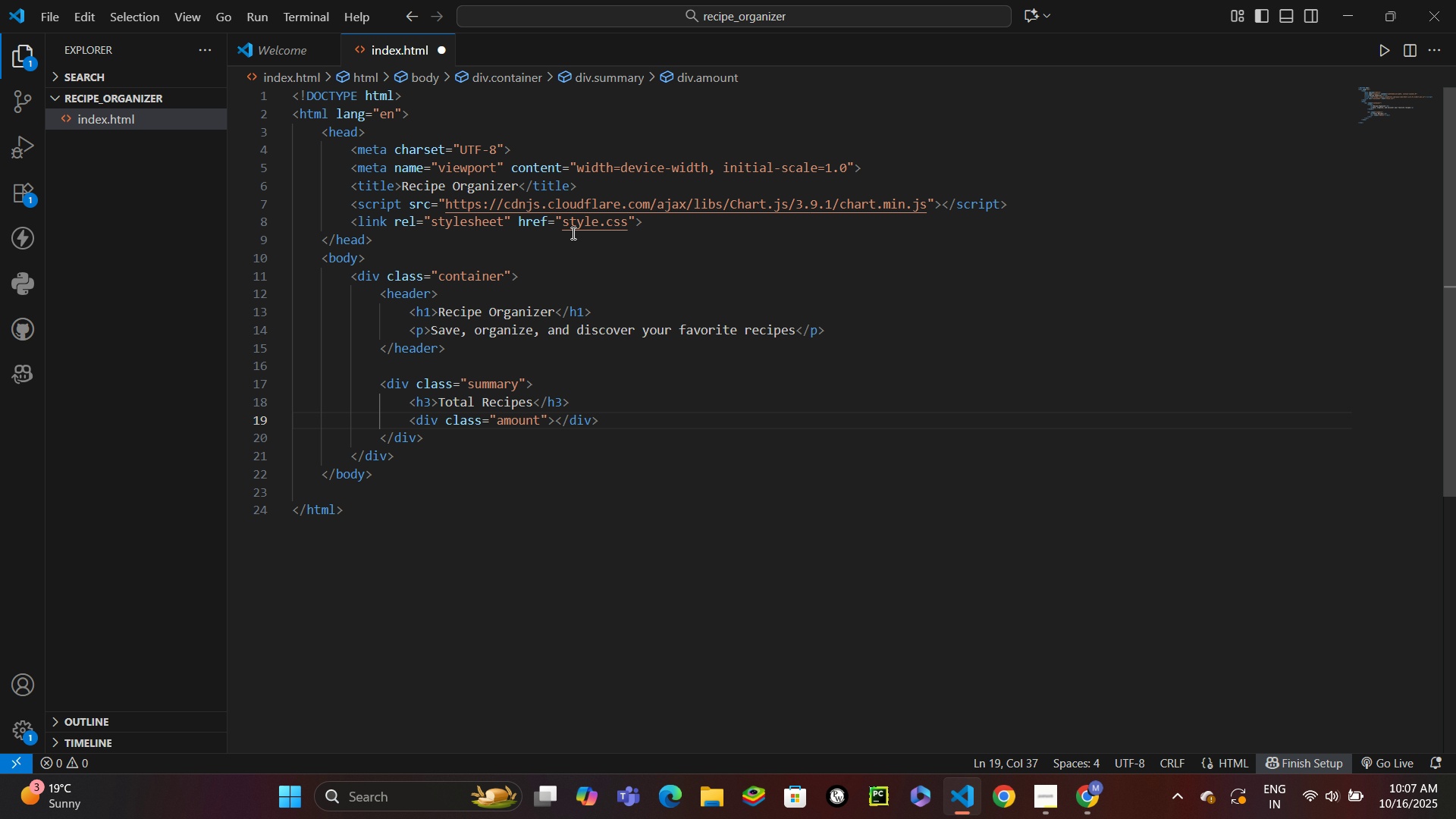 
key(ArrowLeft)
 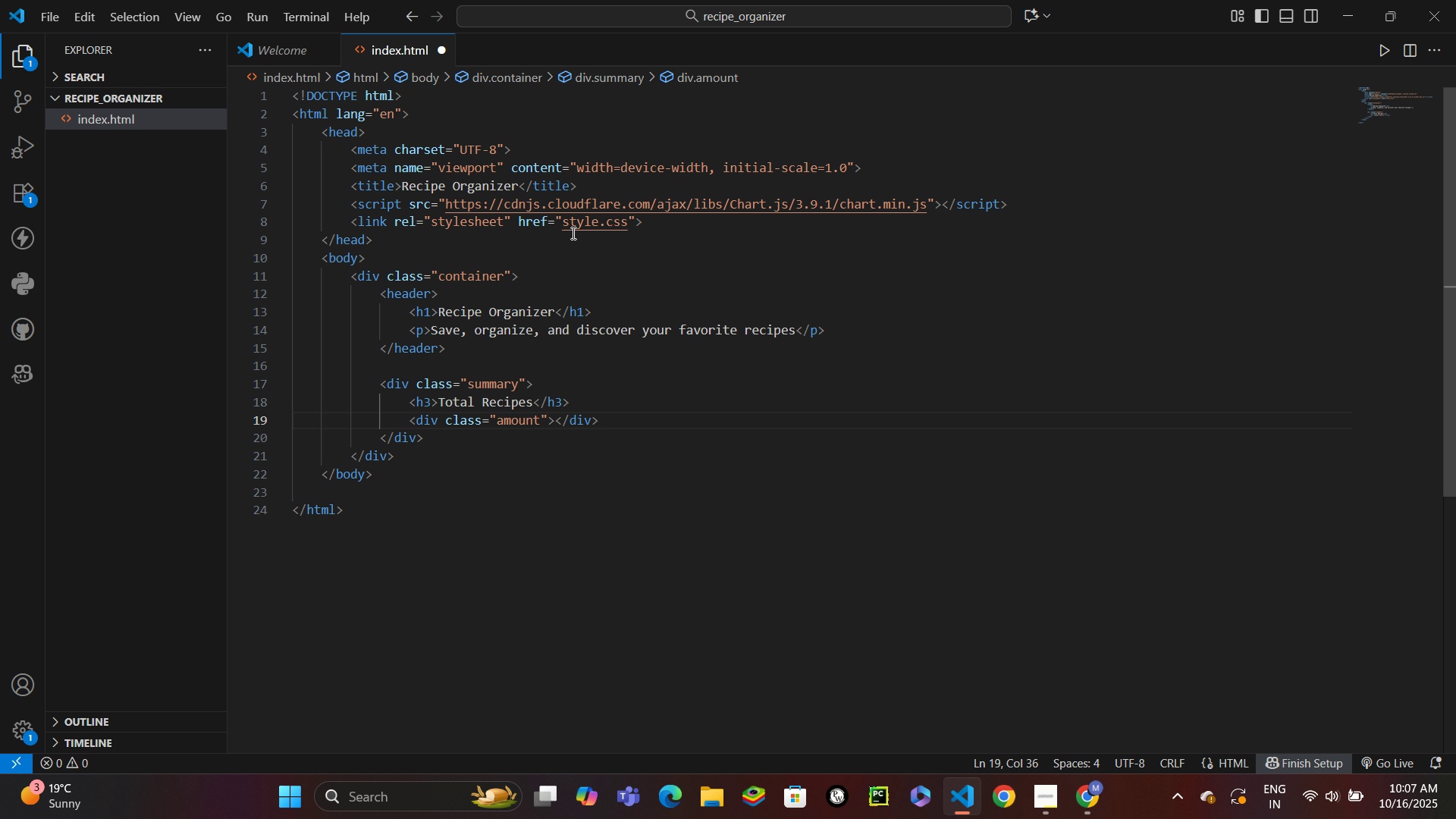 
type( id)
 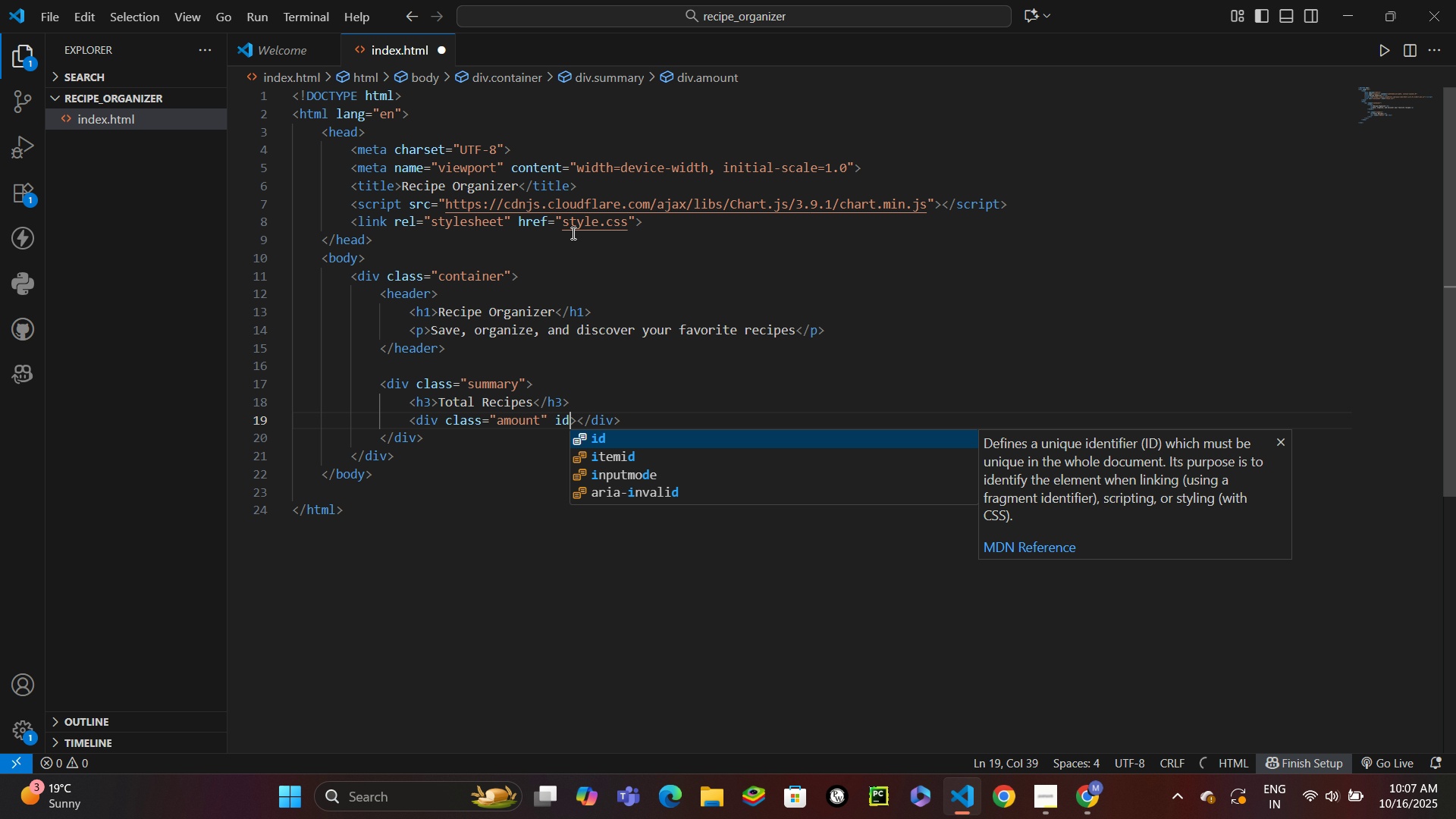 
key(Enter)
 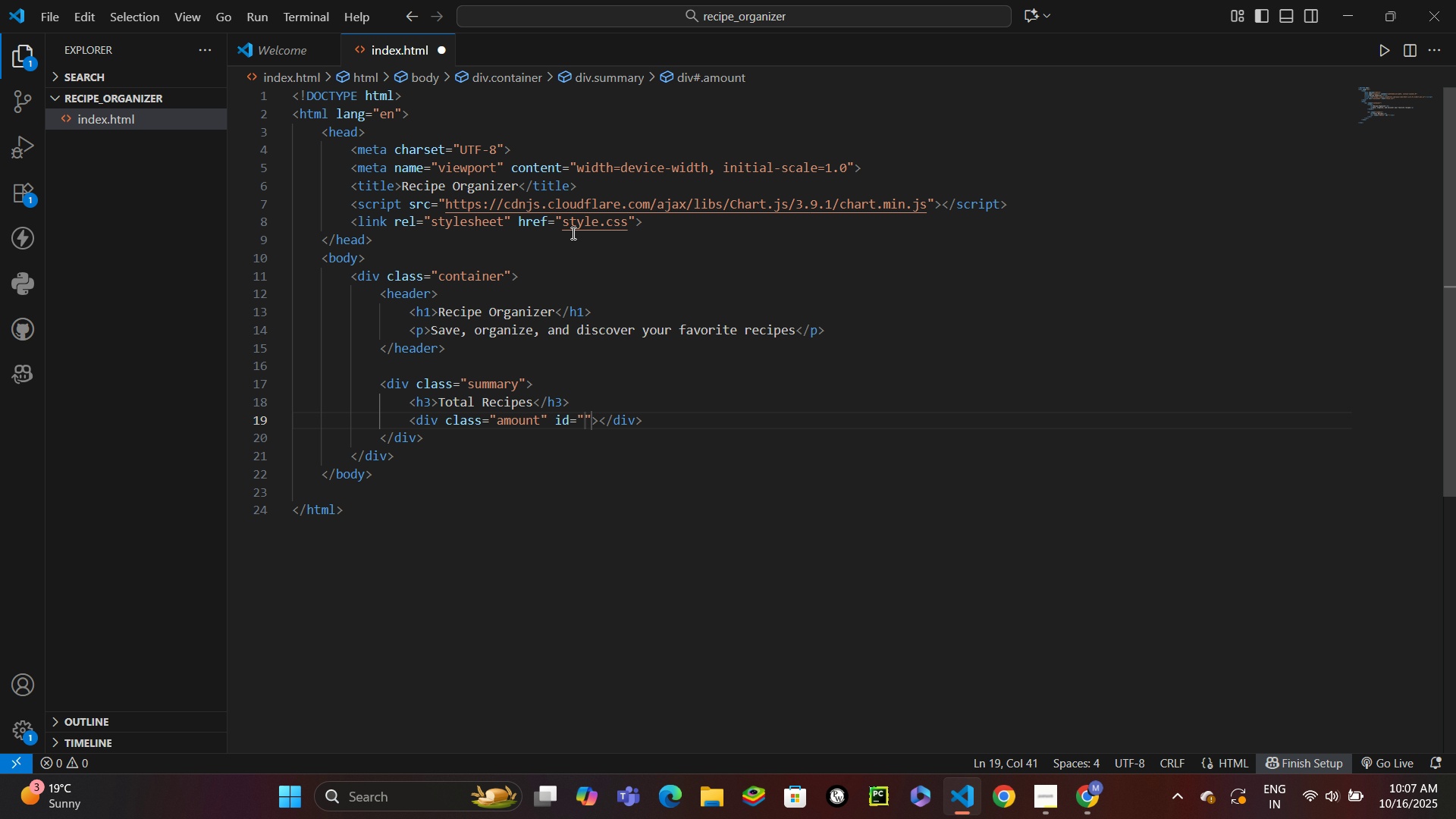 
type(total)
 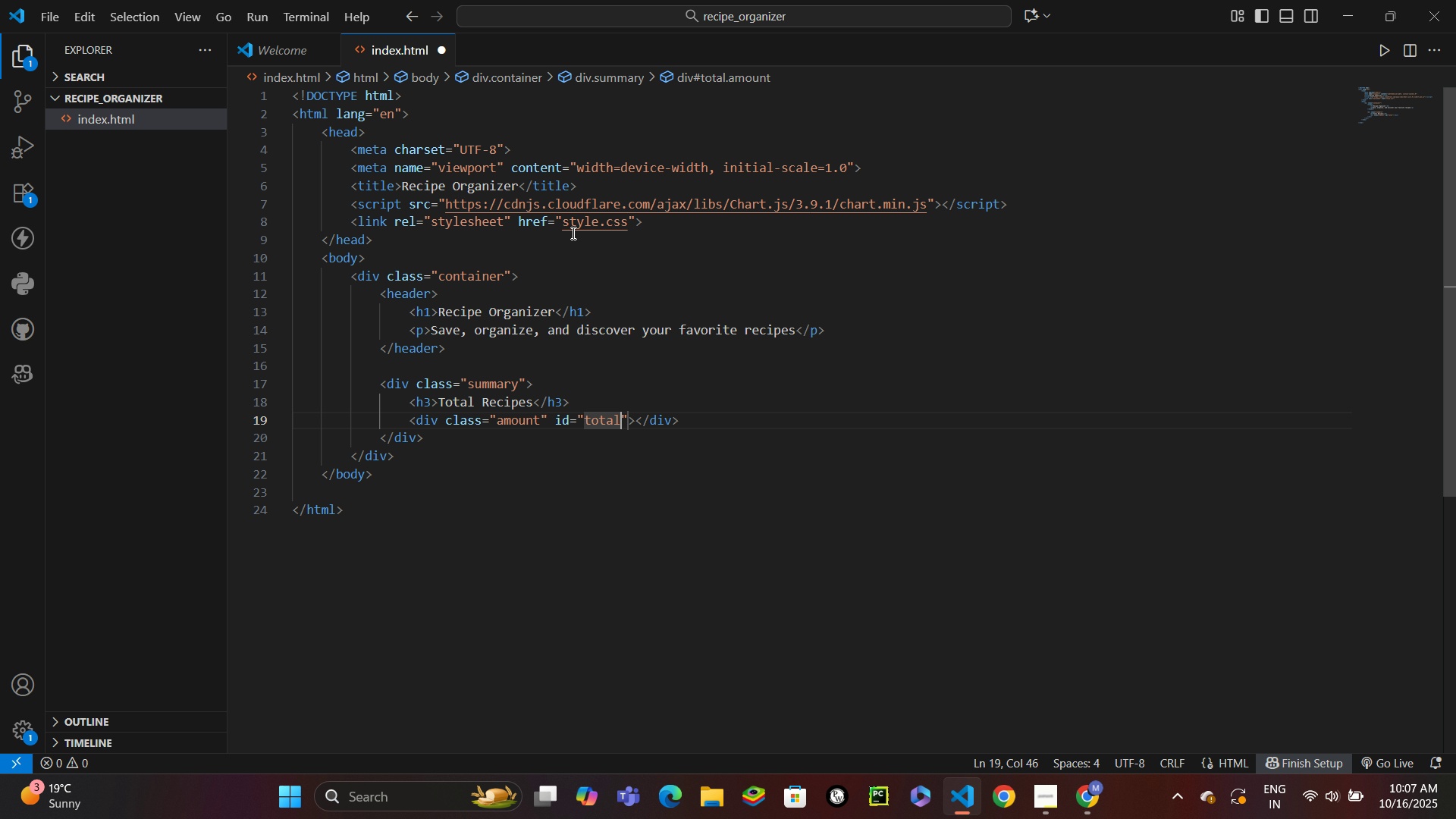 
key(ArrowRight)
 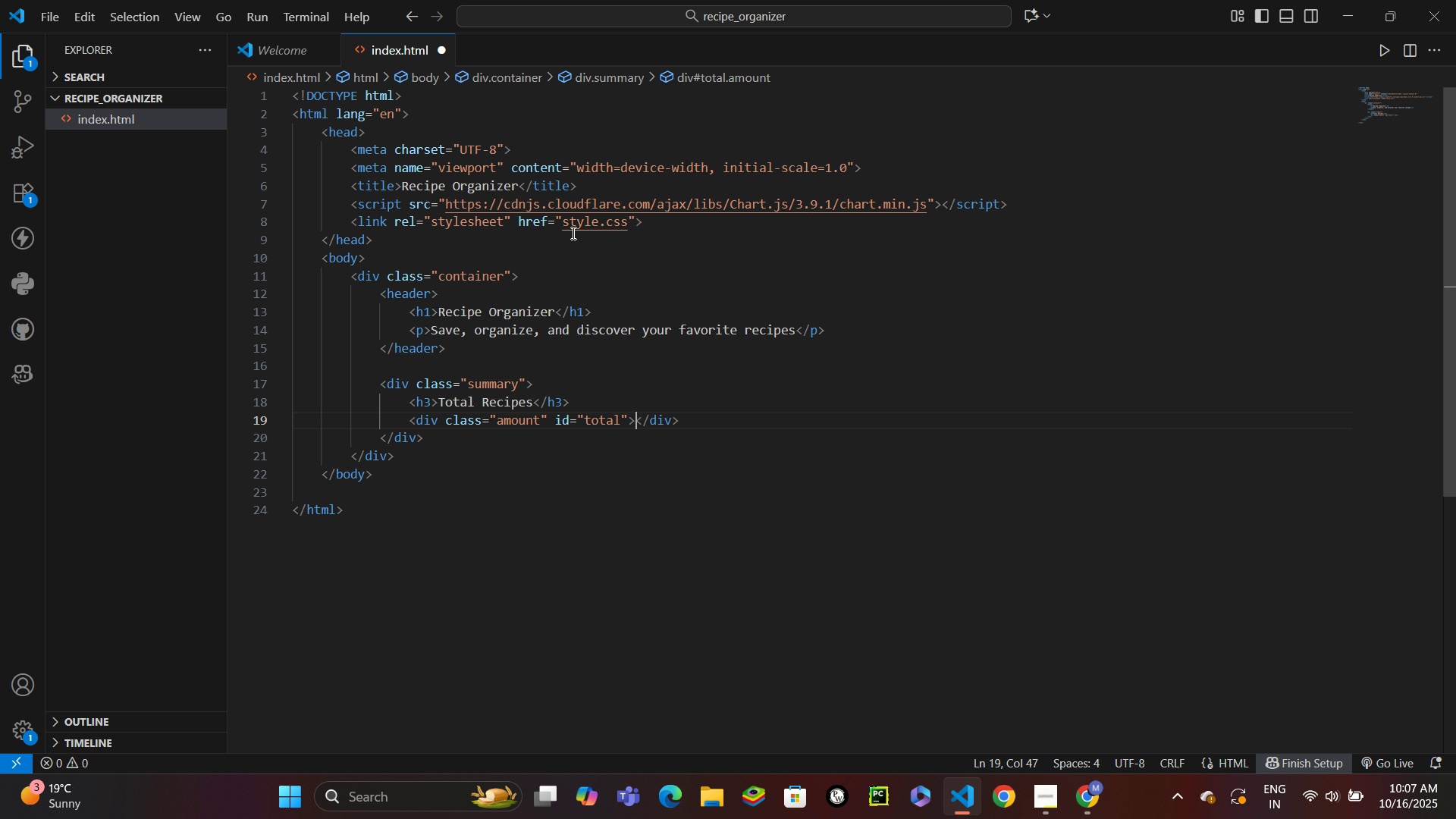 
key(ArrowRight)
 